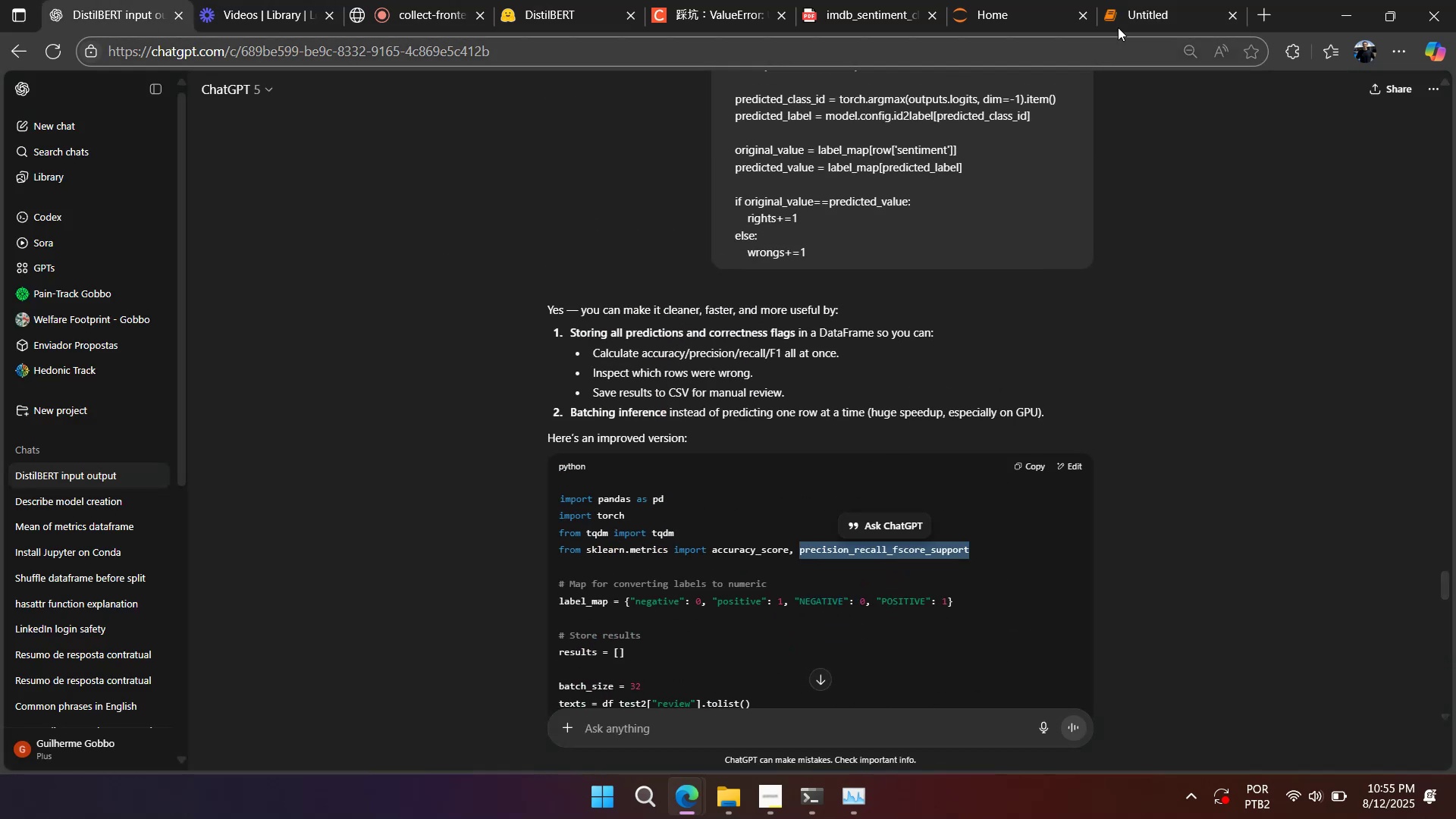 
left_click([1133, 14])
 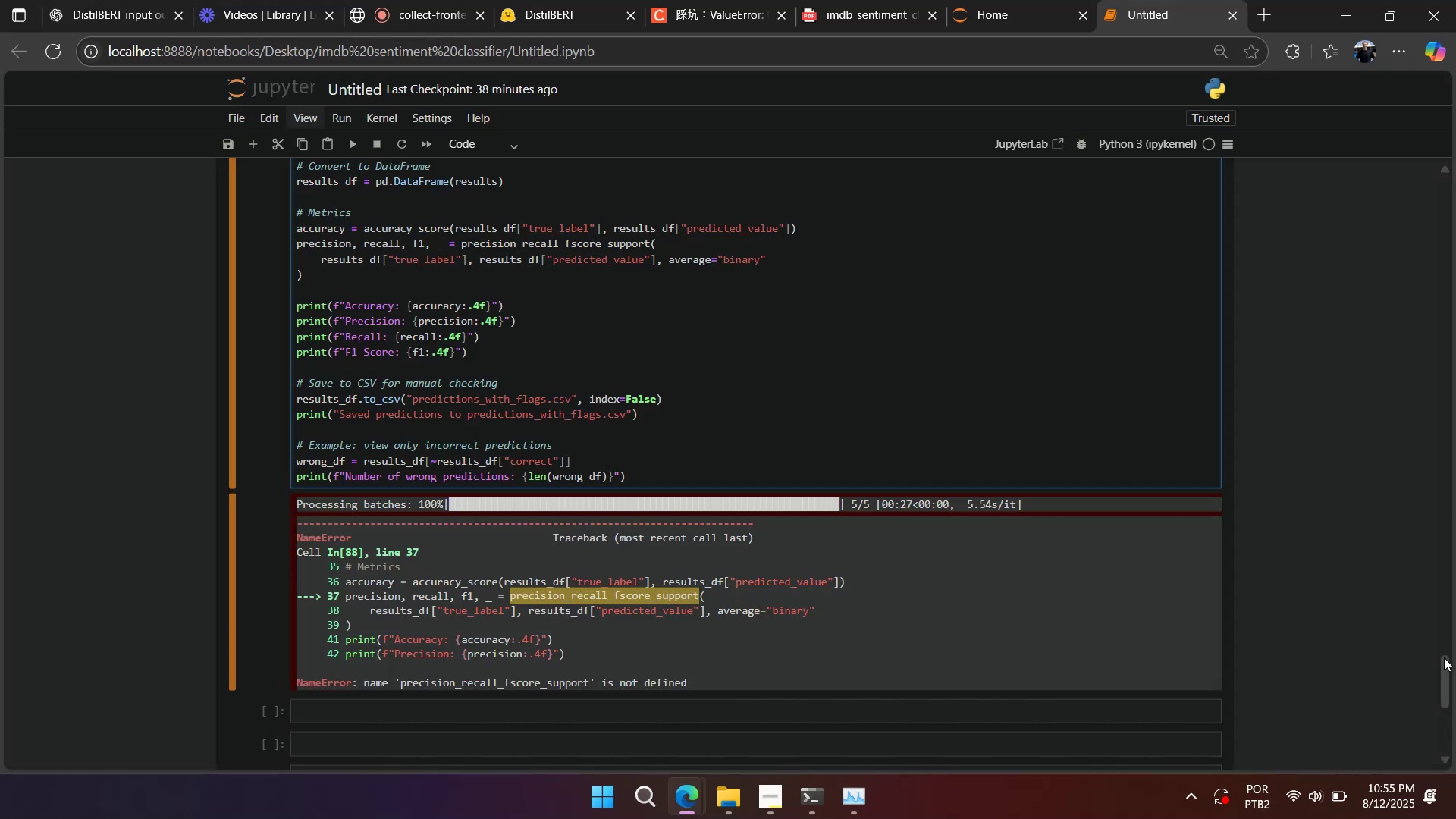 
left_click_drag(start_coordinate=[1445, 667], to_coordinate=[1455, 44])
 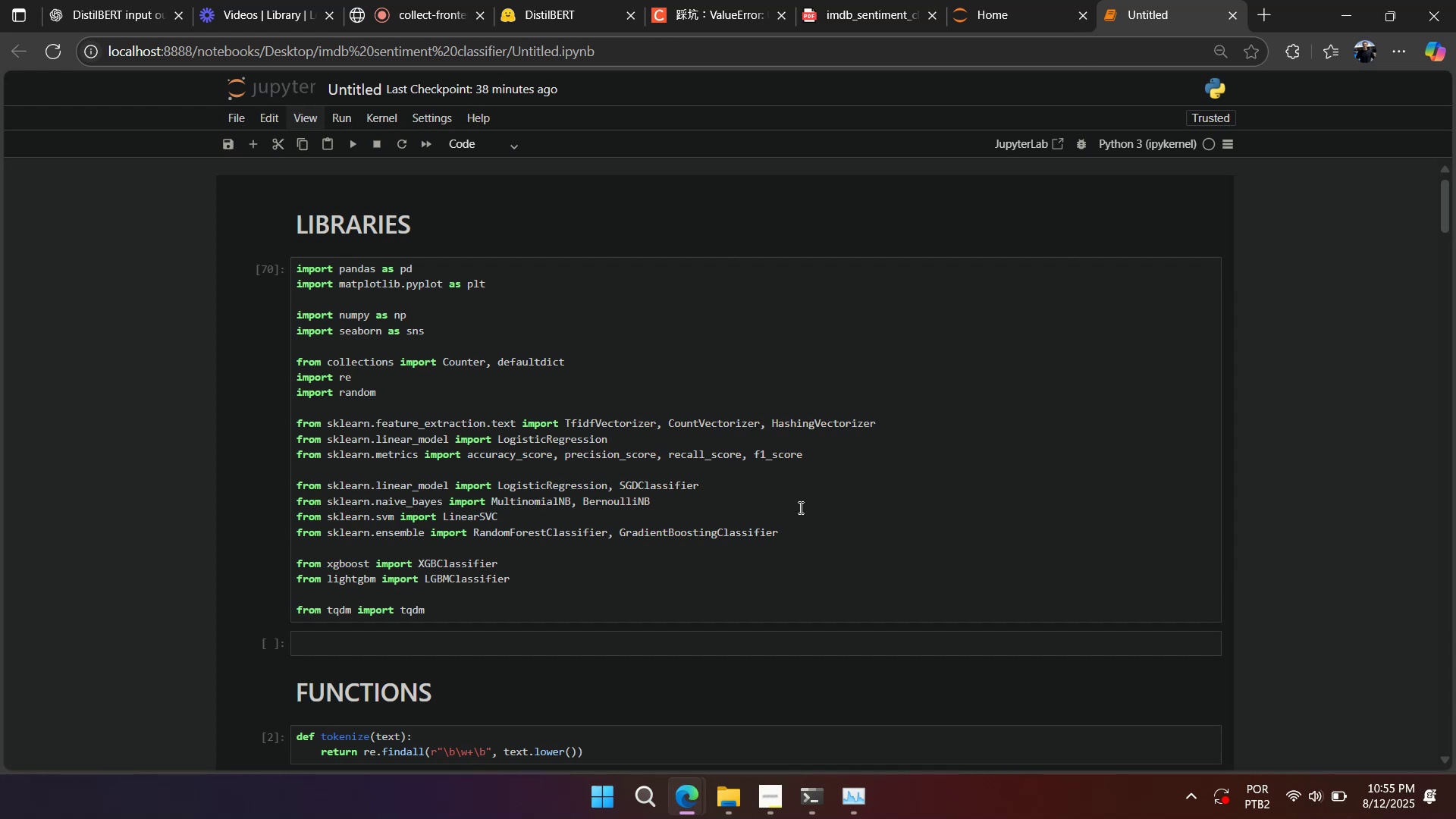 
left_click([814, 457])
 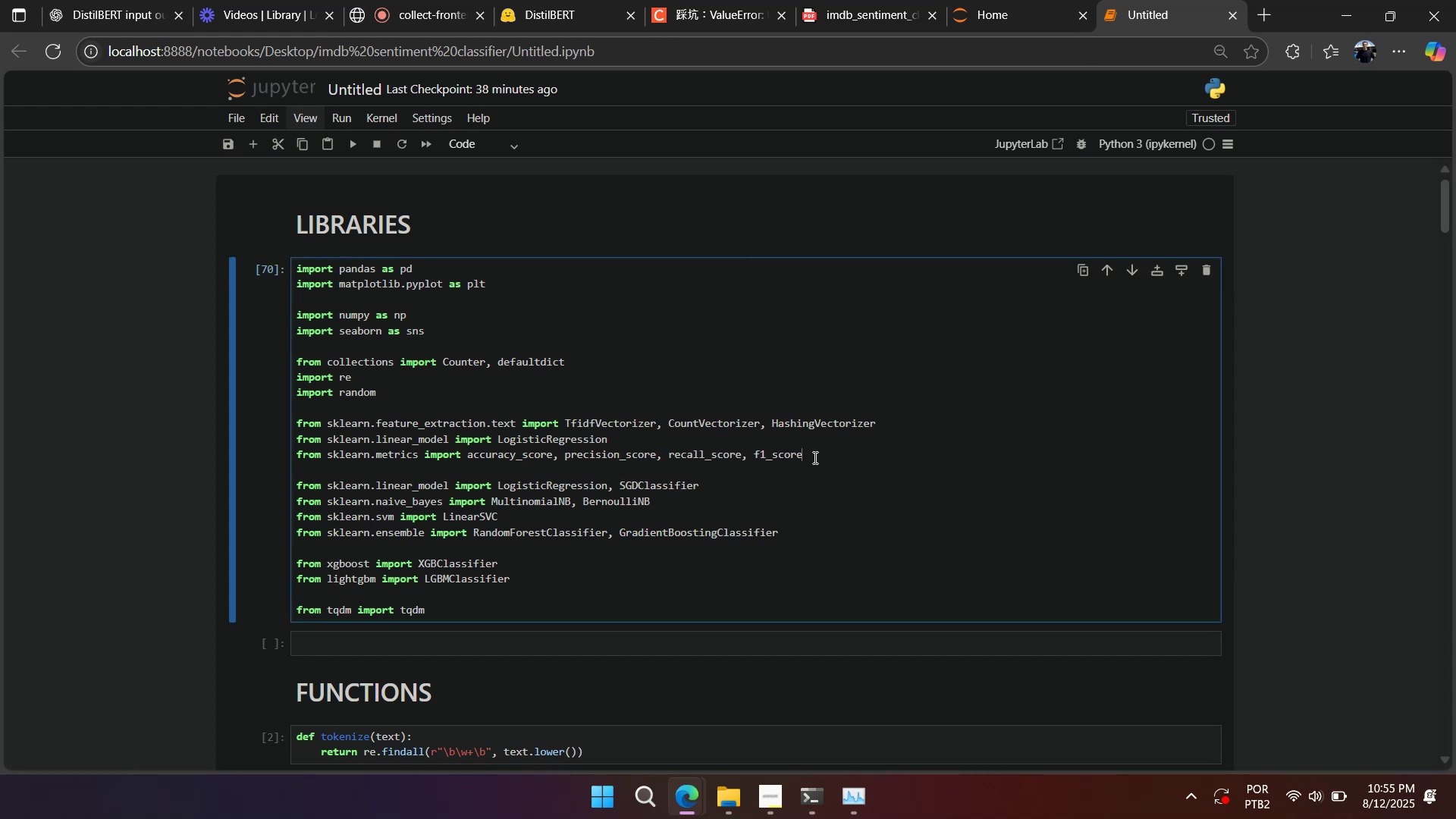 
key(Comma)
 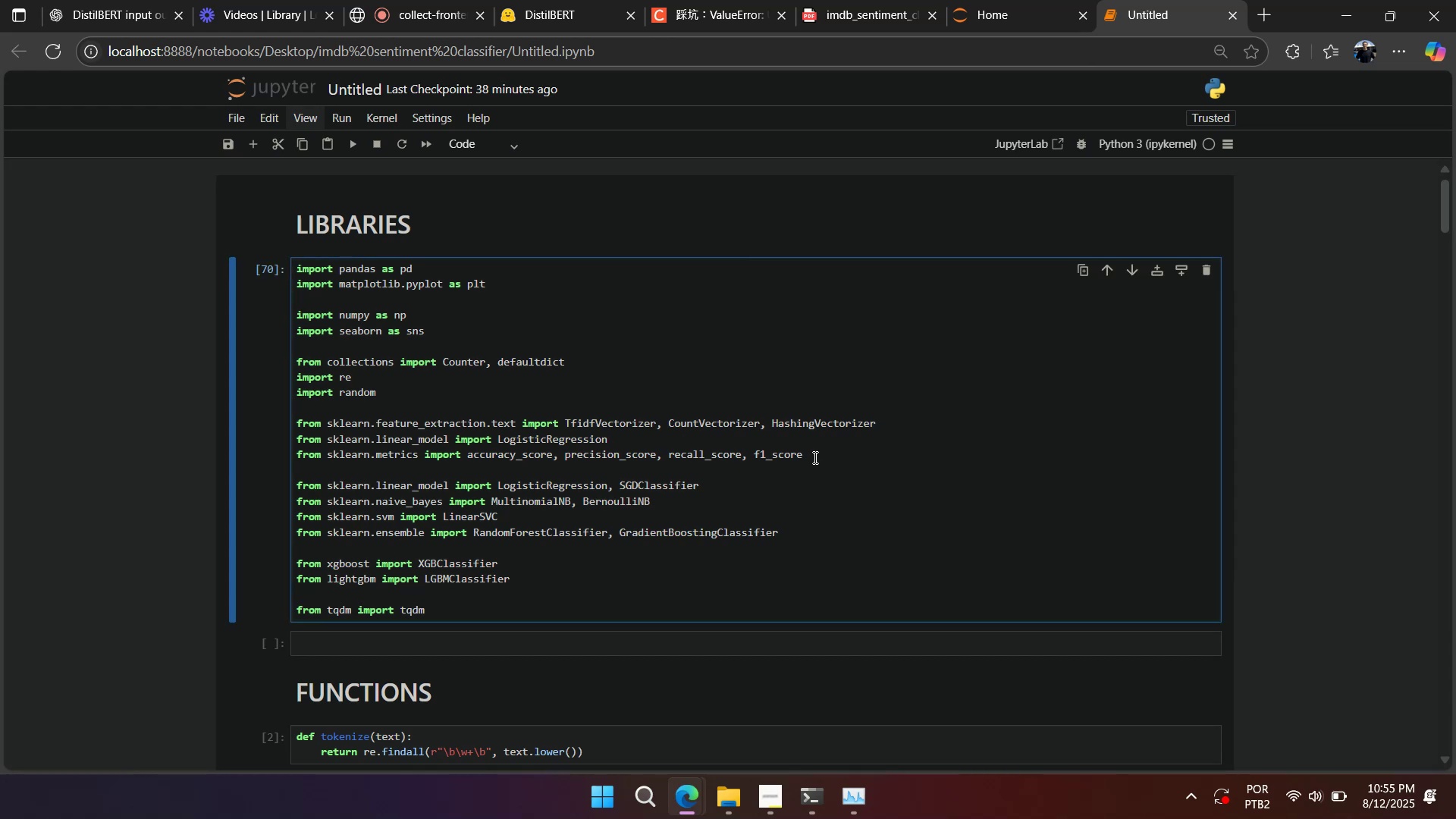 
key(Space)
 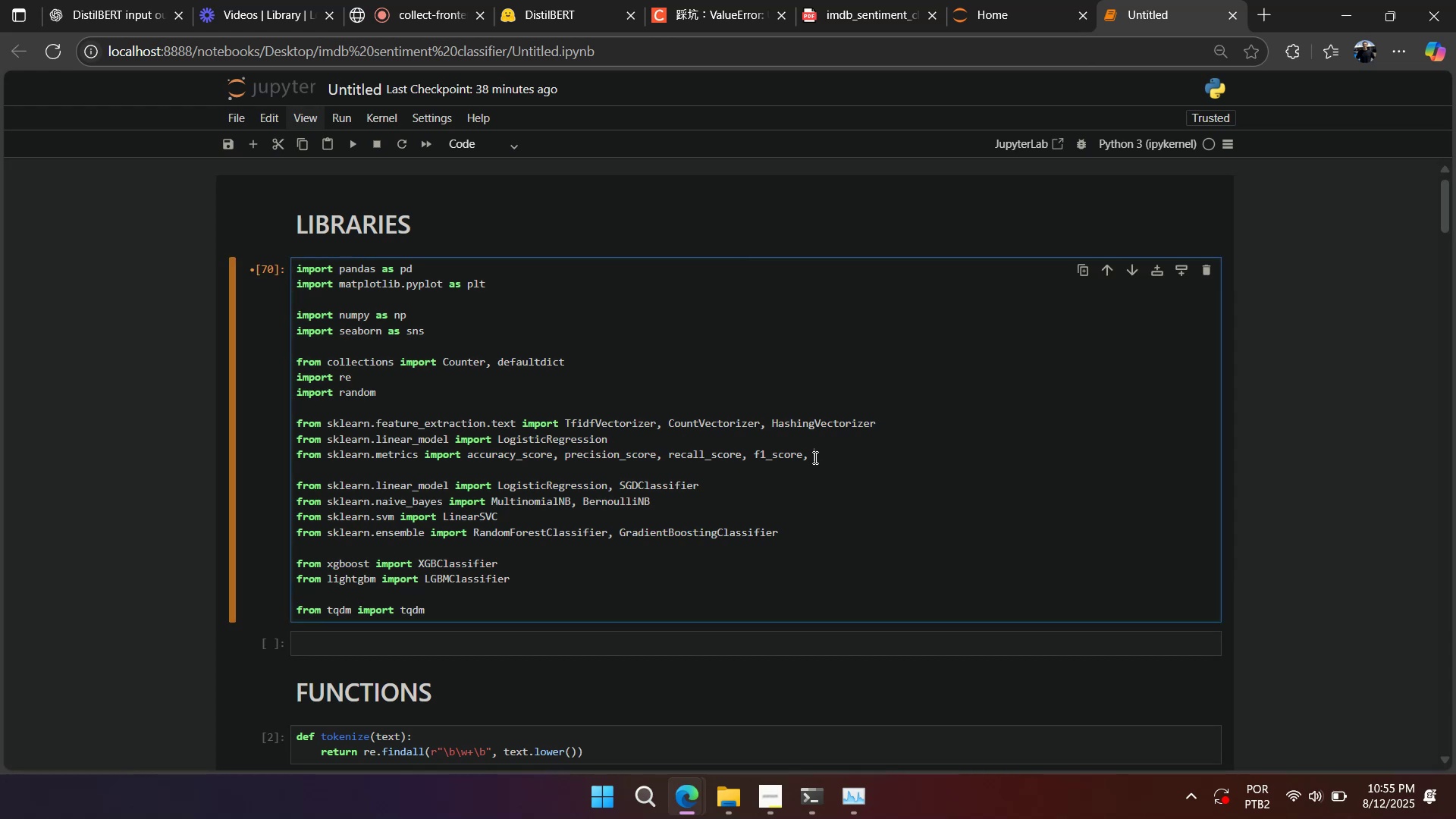 
key(Control+V)
 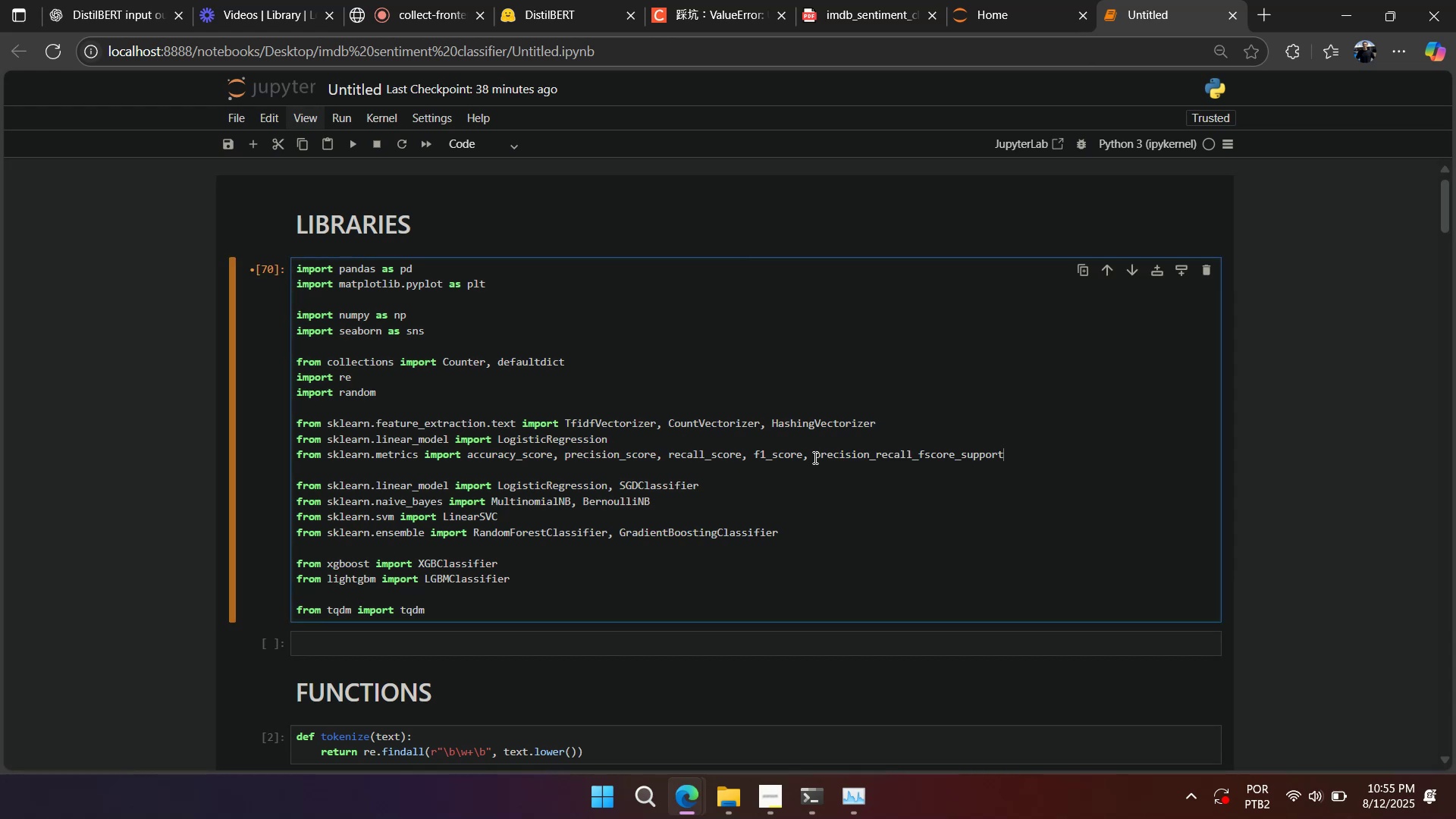 
key(Shift+Enter)
 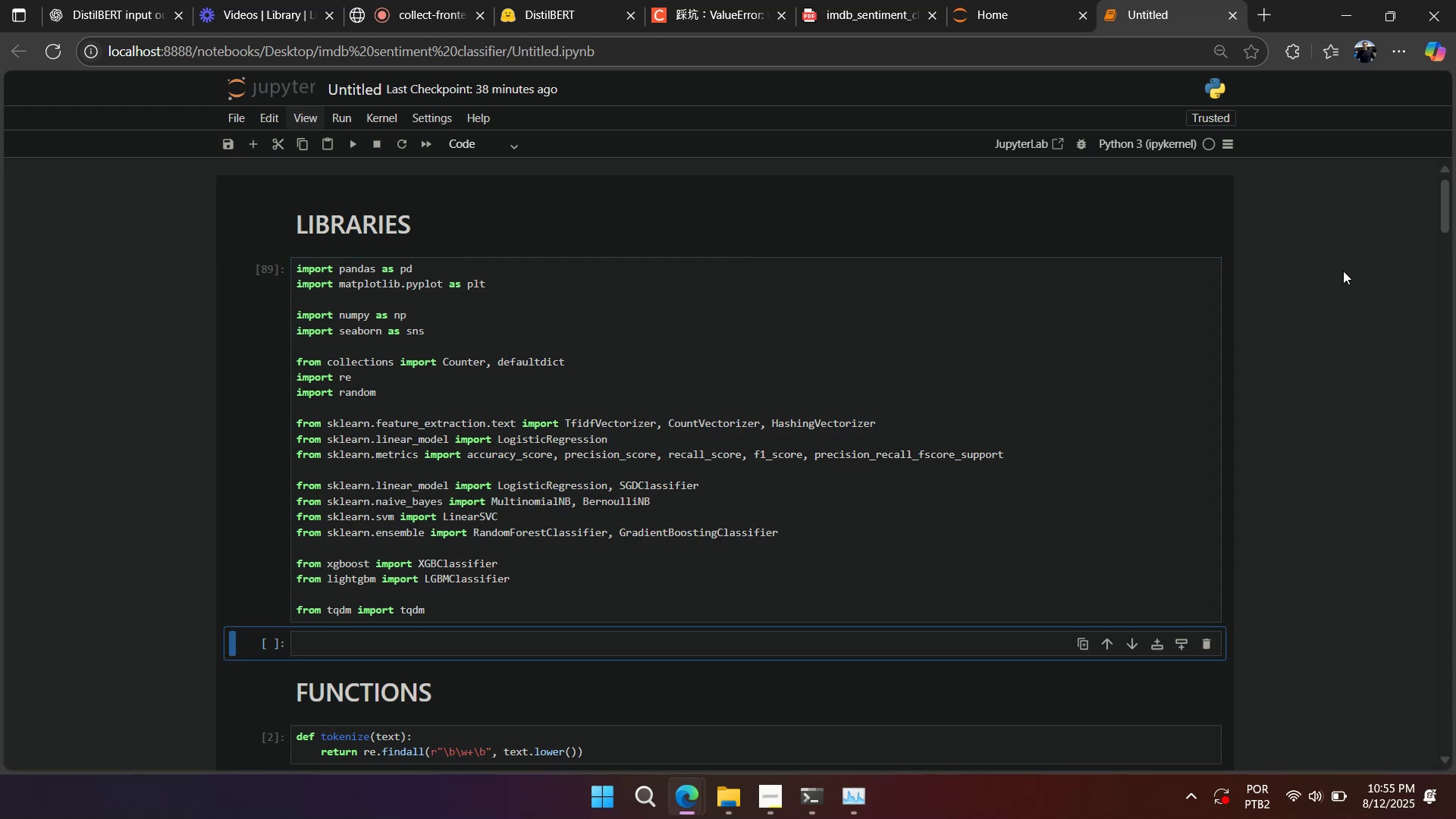 
left_click_drag(start_coordinate=[1448, 216], to_coordinate=[1455, 771])
 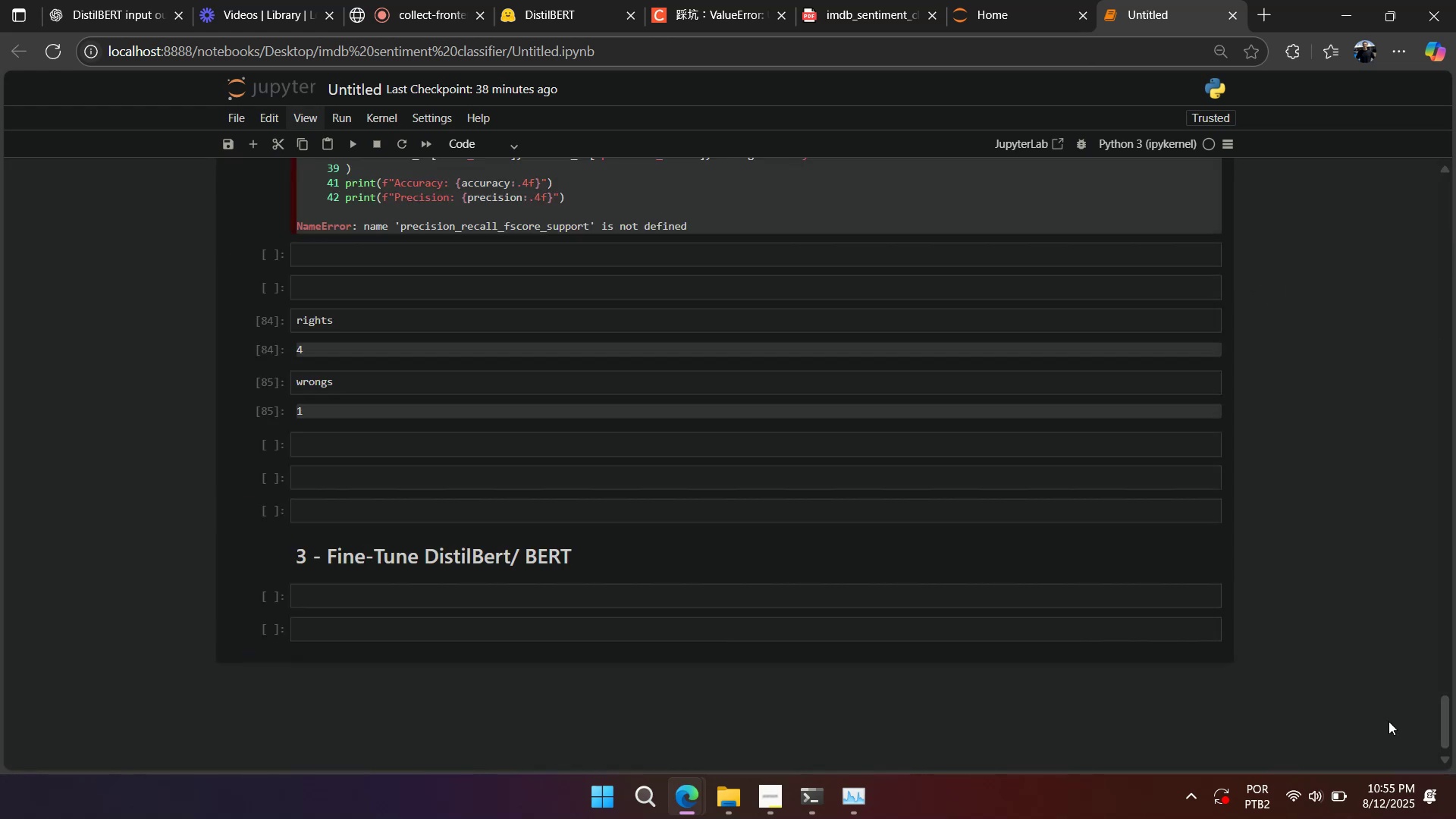 
scroll: coordinate [968, 593], scroll_direction: up, amount: 8.0
 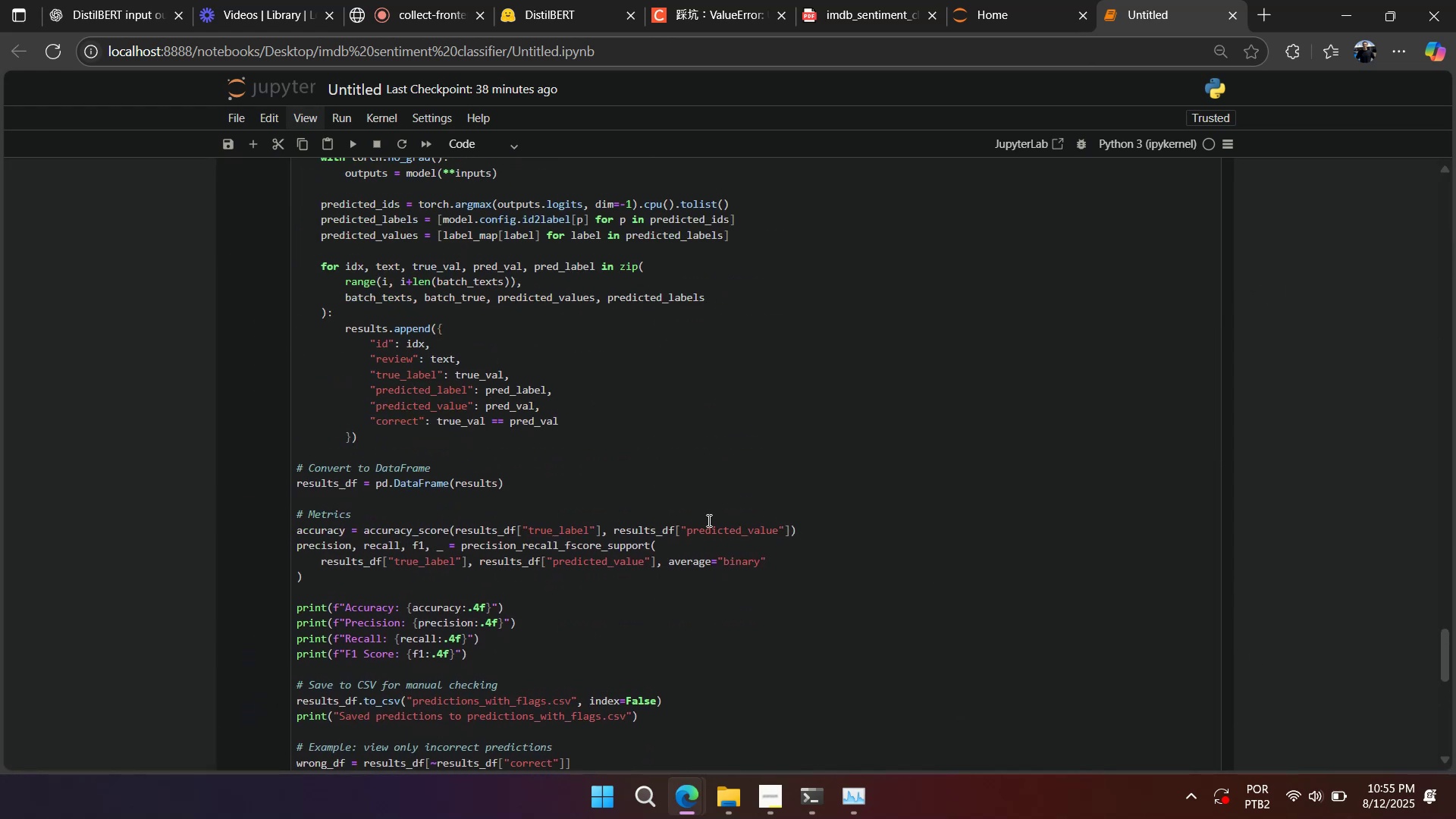 
left_click([705, 520])
 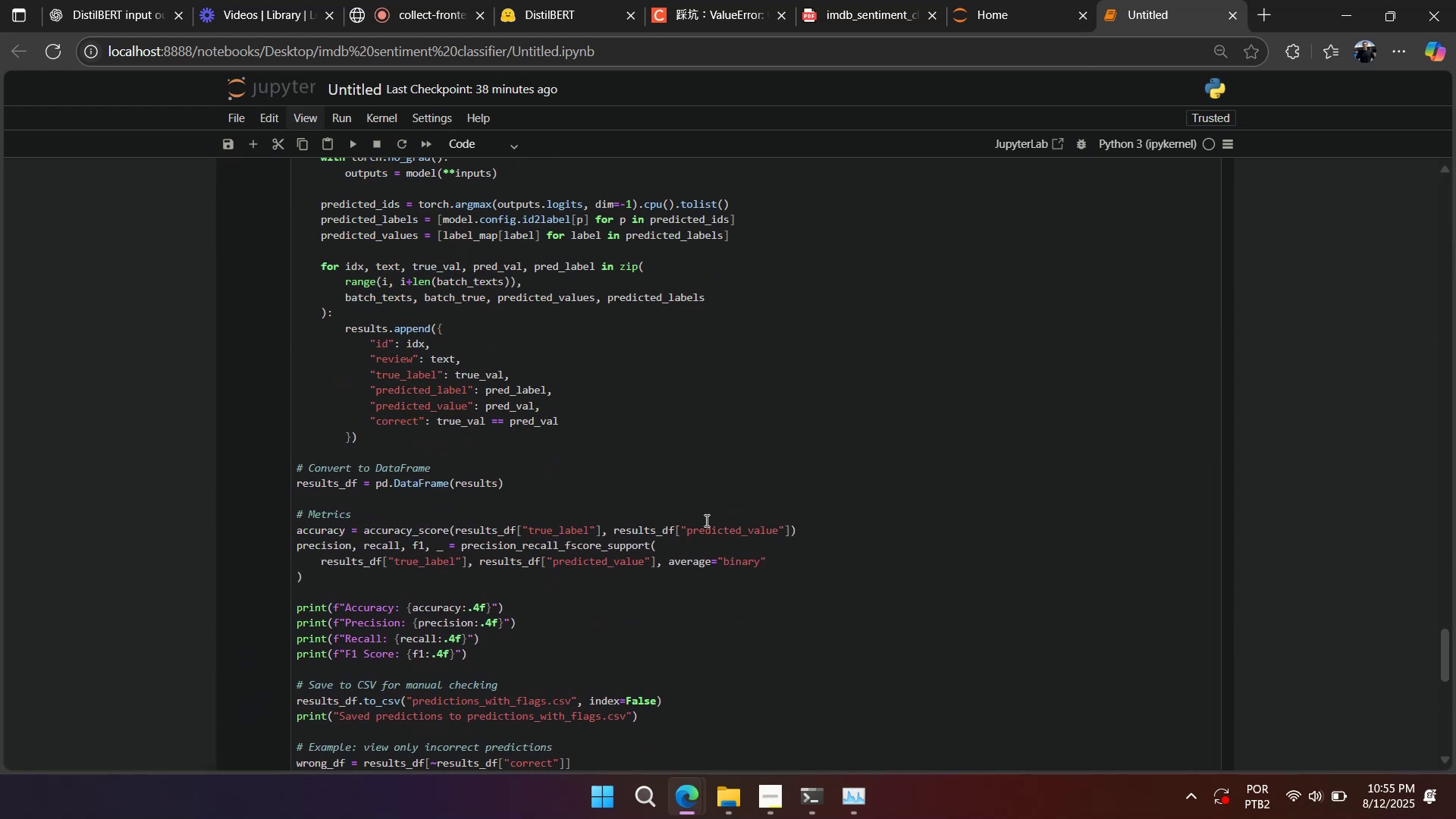 
key(Shift+Enter)
 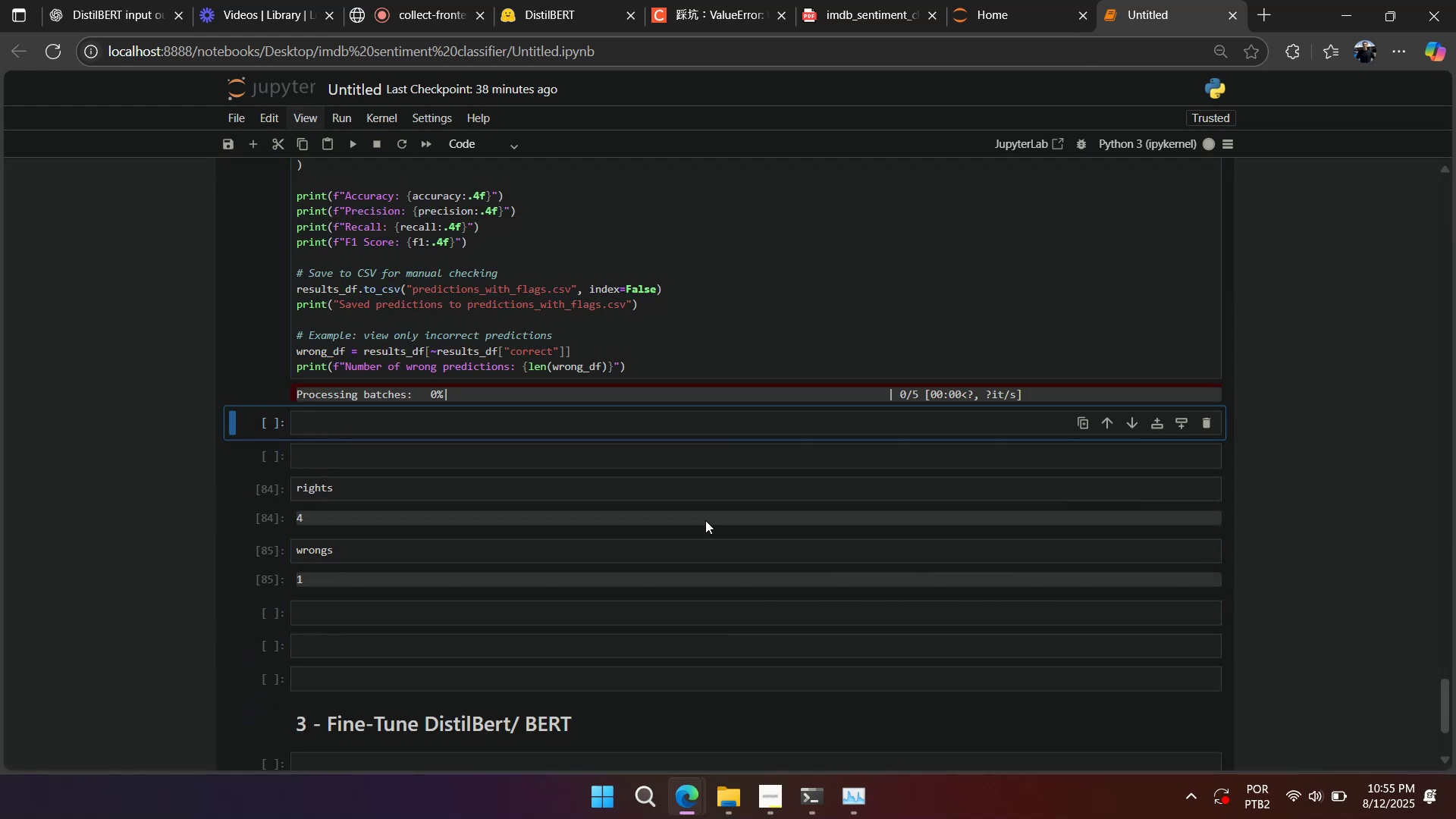 
scroll: coordinate [709, 437], scroll_direction: up, amount: 9.0
 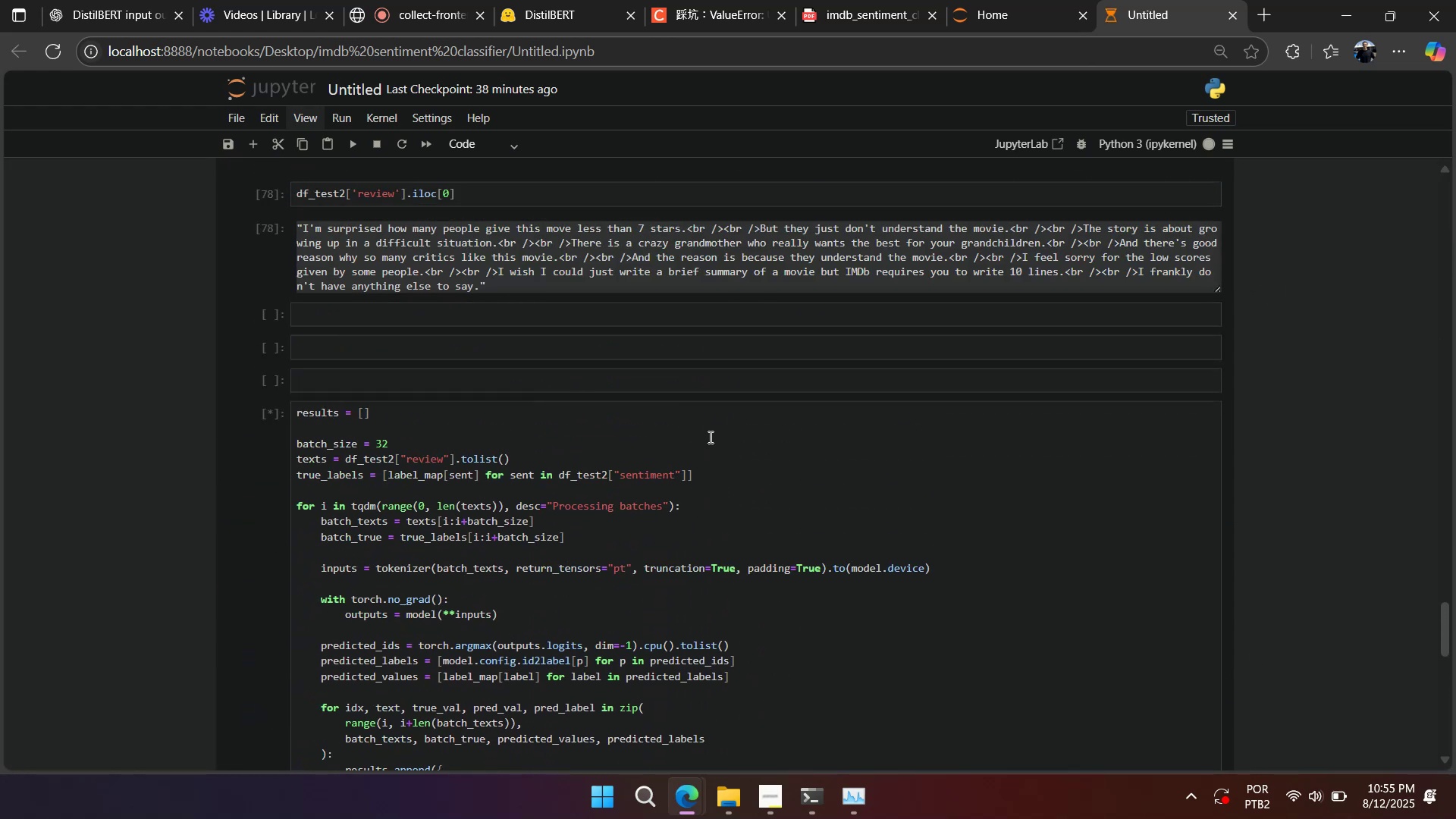 
left_click([668, 438])
 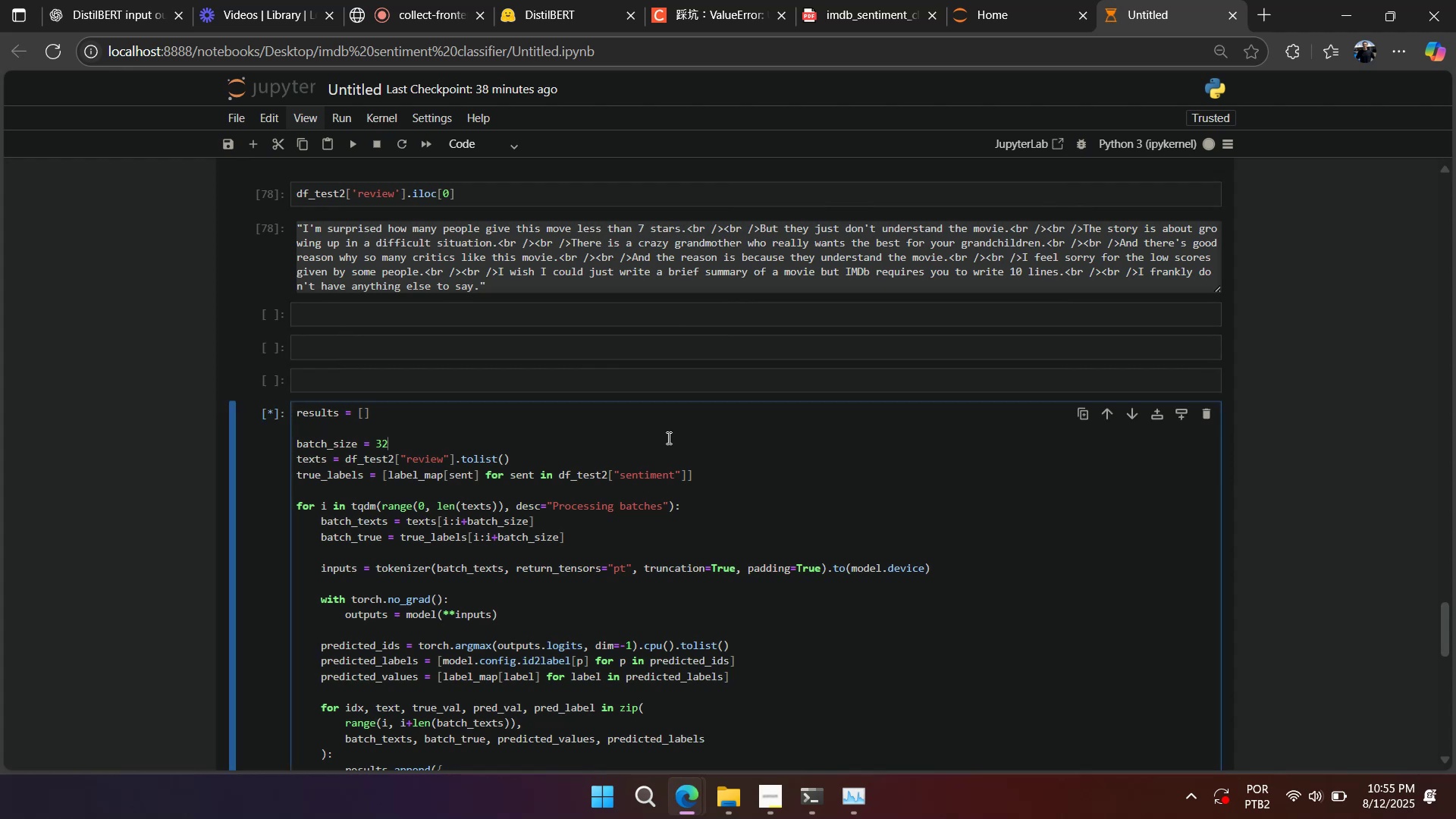 
key(Control+Z)
 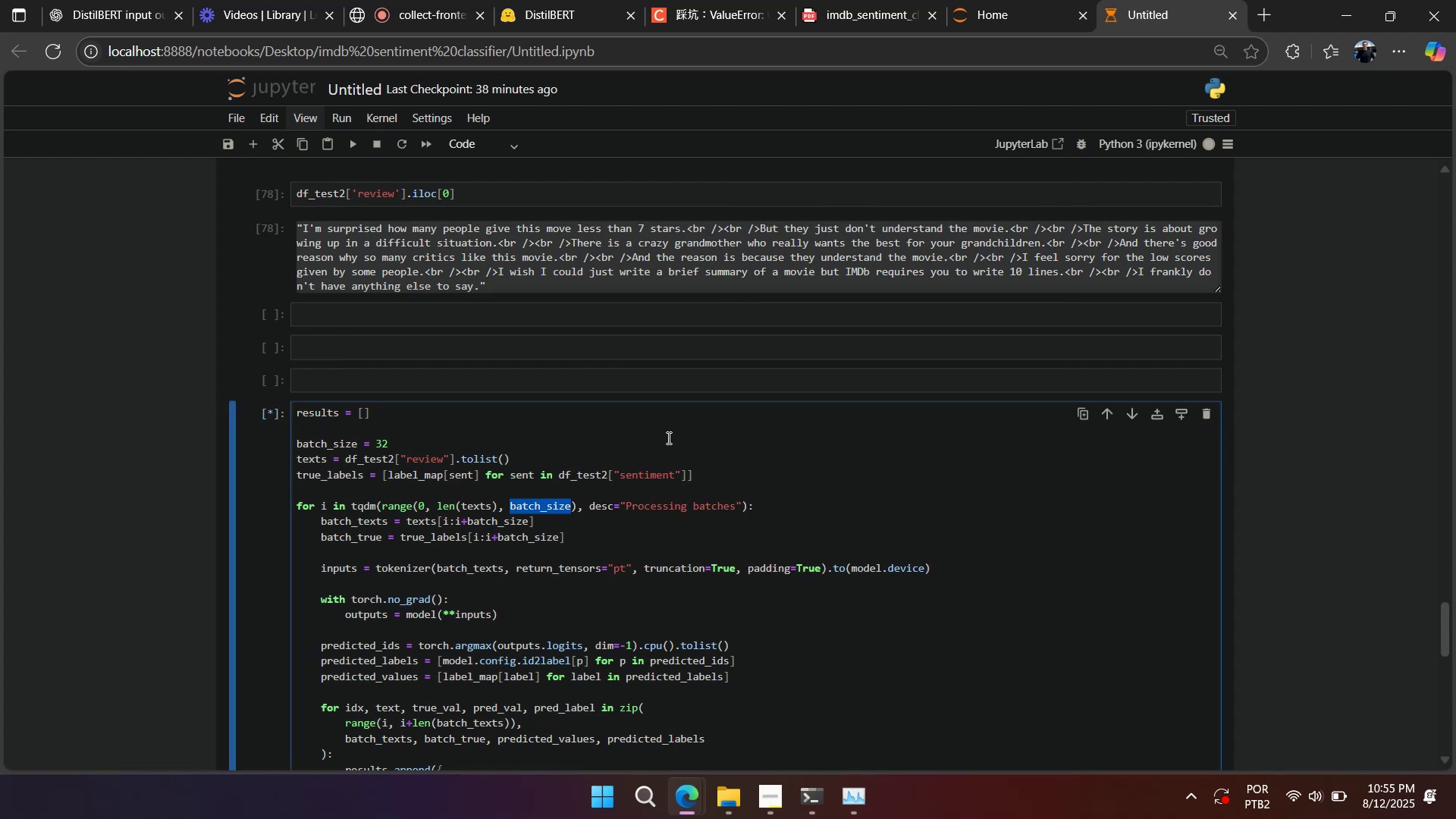 
left_click([667, 438])
 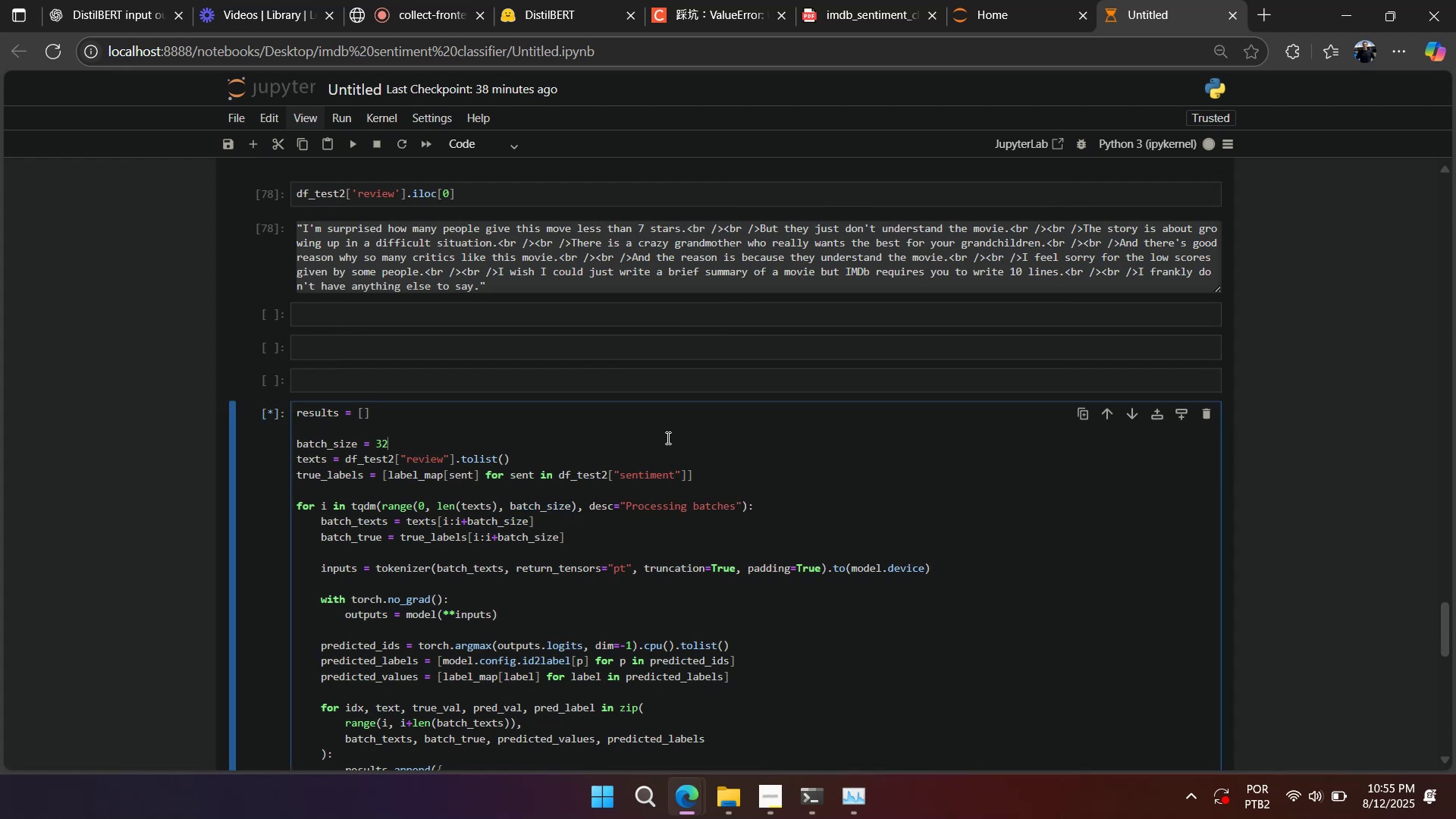 
scroll: coordinate [667, 438], scroll_direction: down, amount: 6.0
 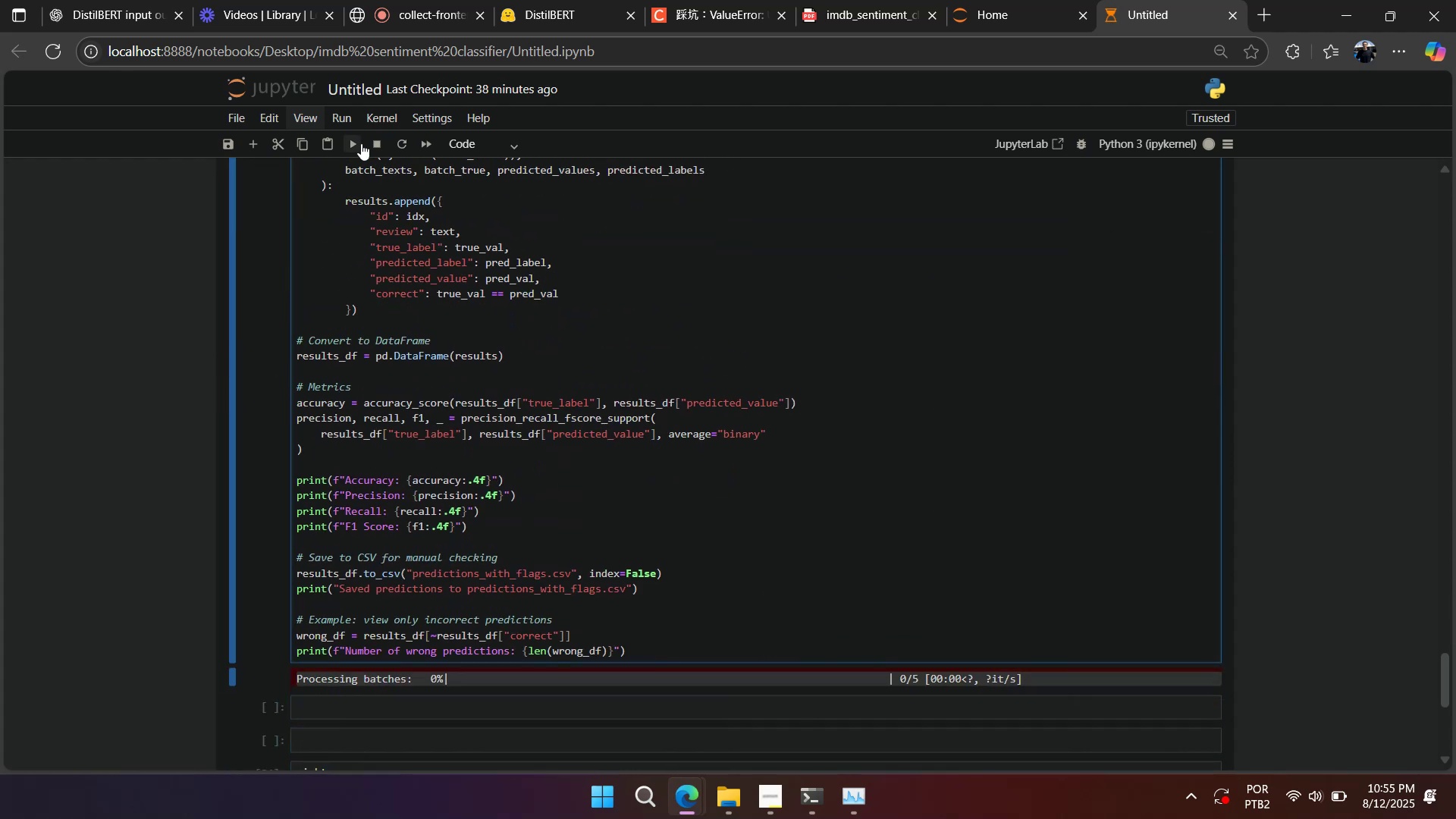 
double_click([375, 140])
 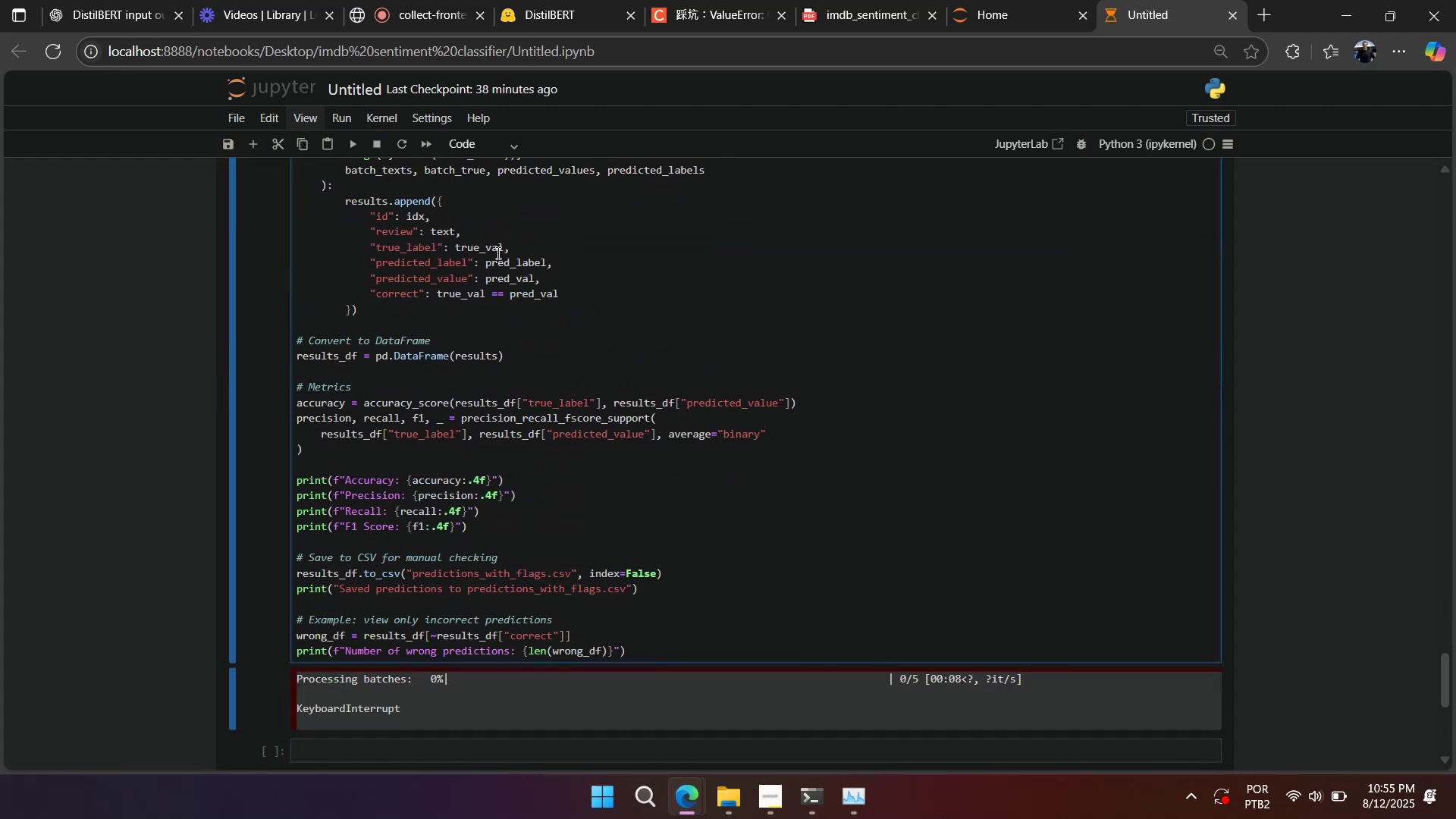 
triple_click([518, 286])
 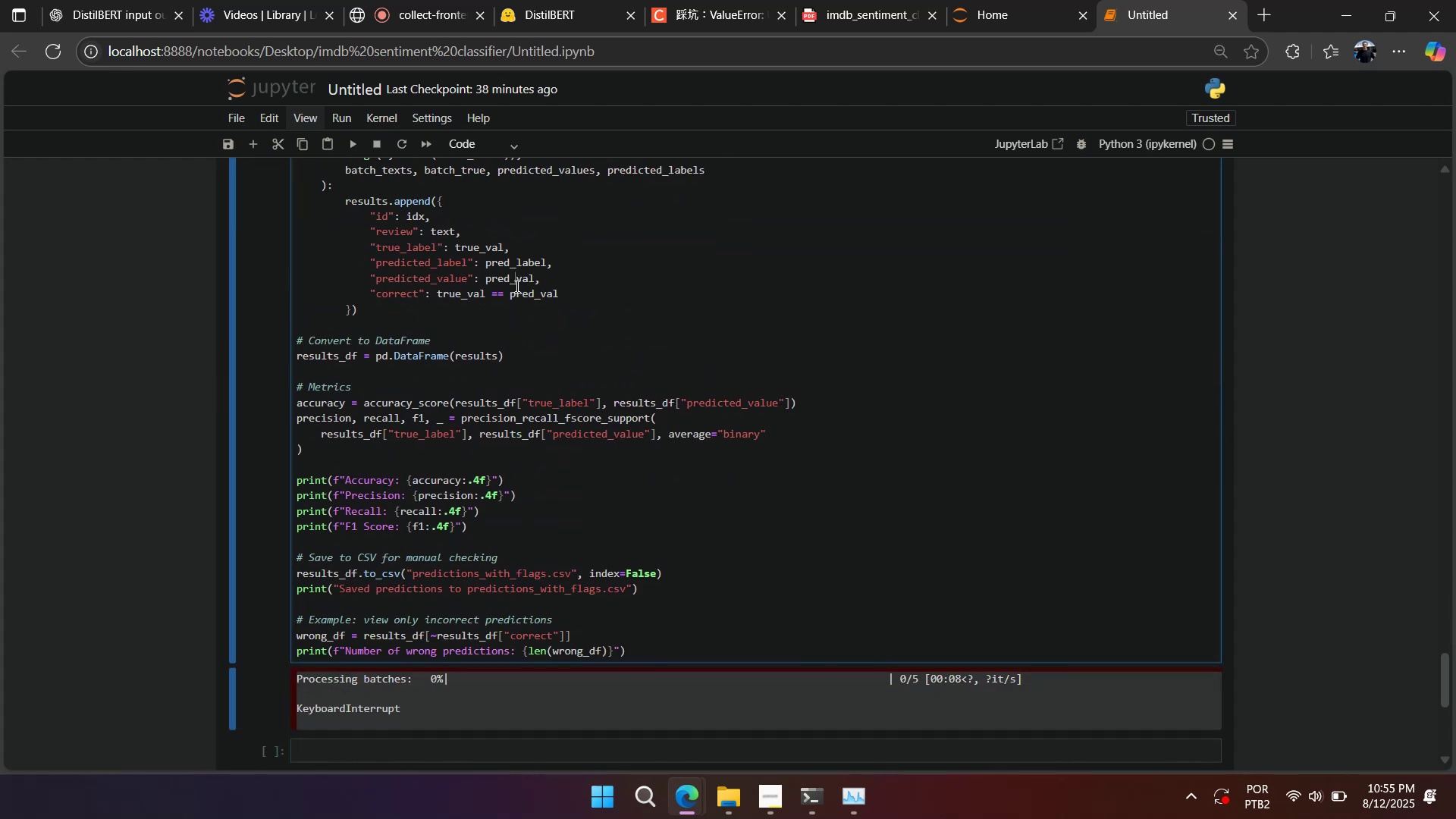 
key(Shift+Enter)
 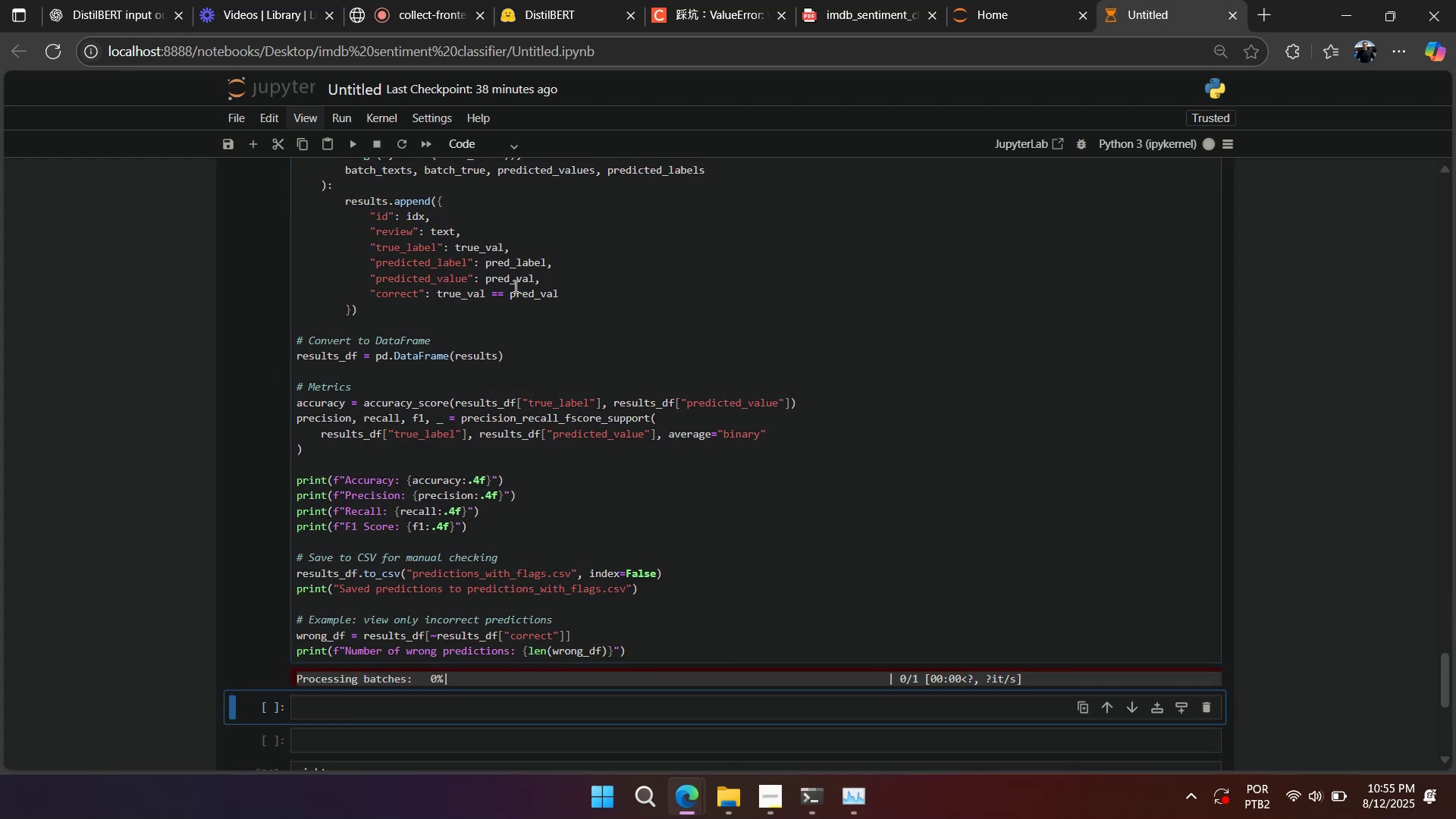 
scroll: coordinate [513, 283], scroll_direction: up, amount: 5.0
 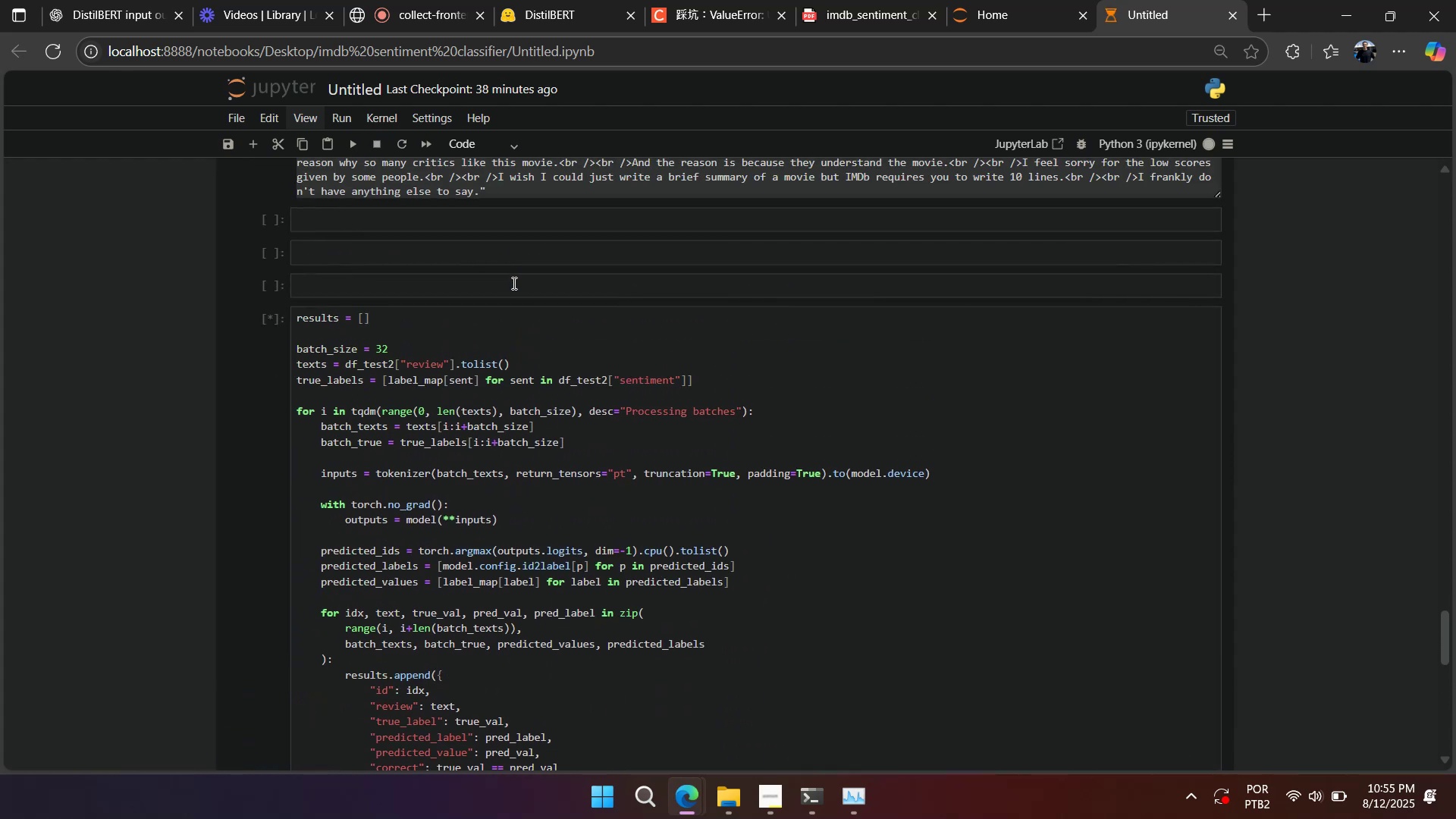 
scroll: coordinate [510, 283], scroll_direction: down, amount: 8.0
 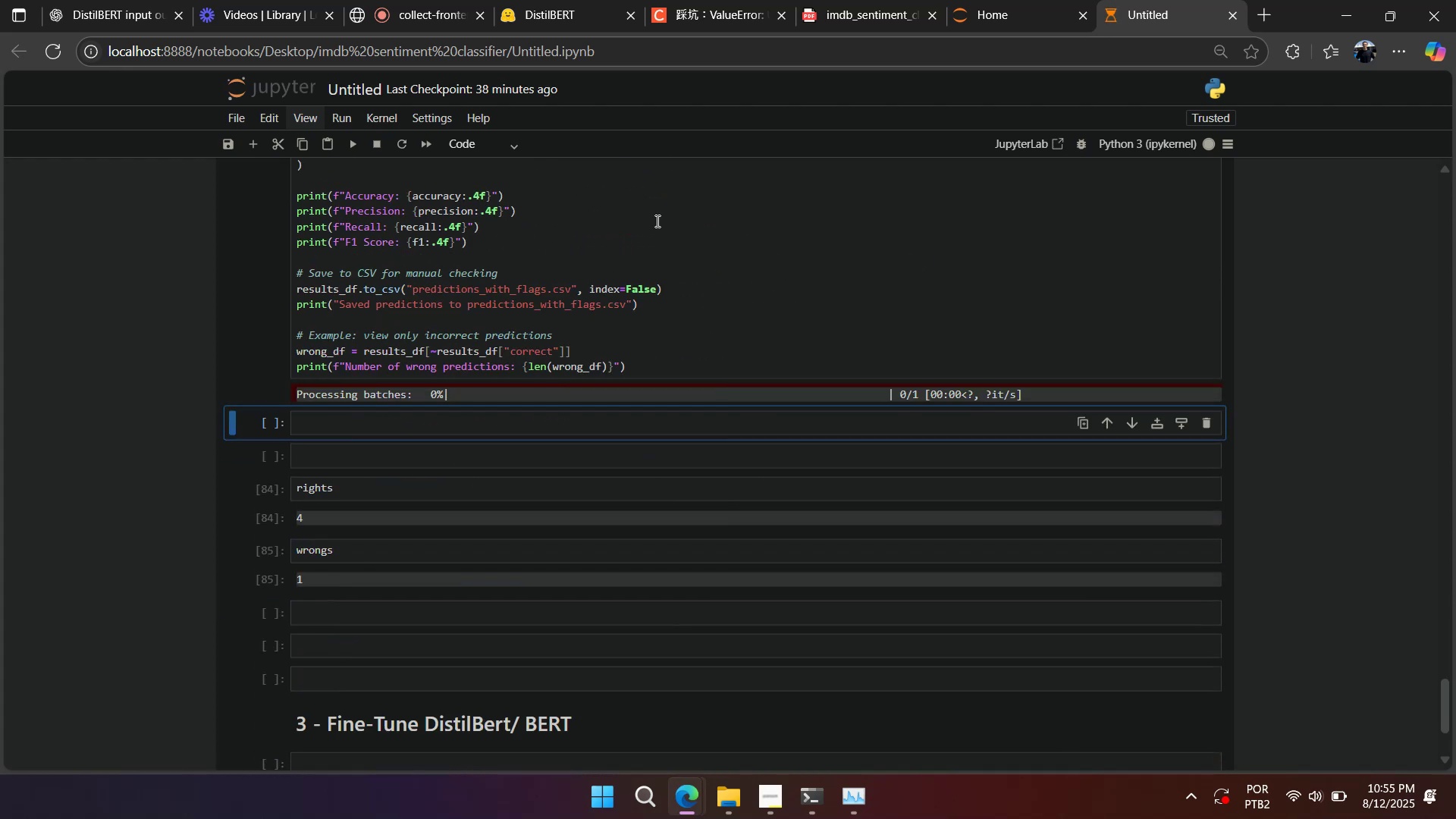 
right_click([688, 259])
 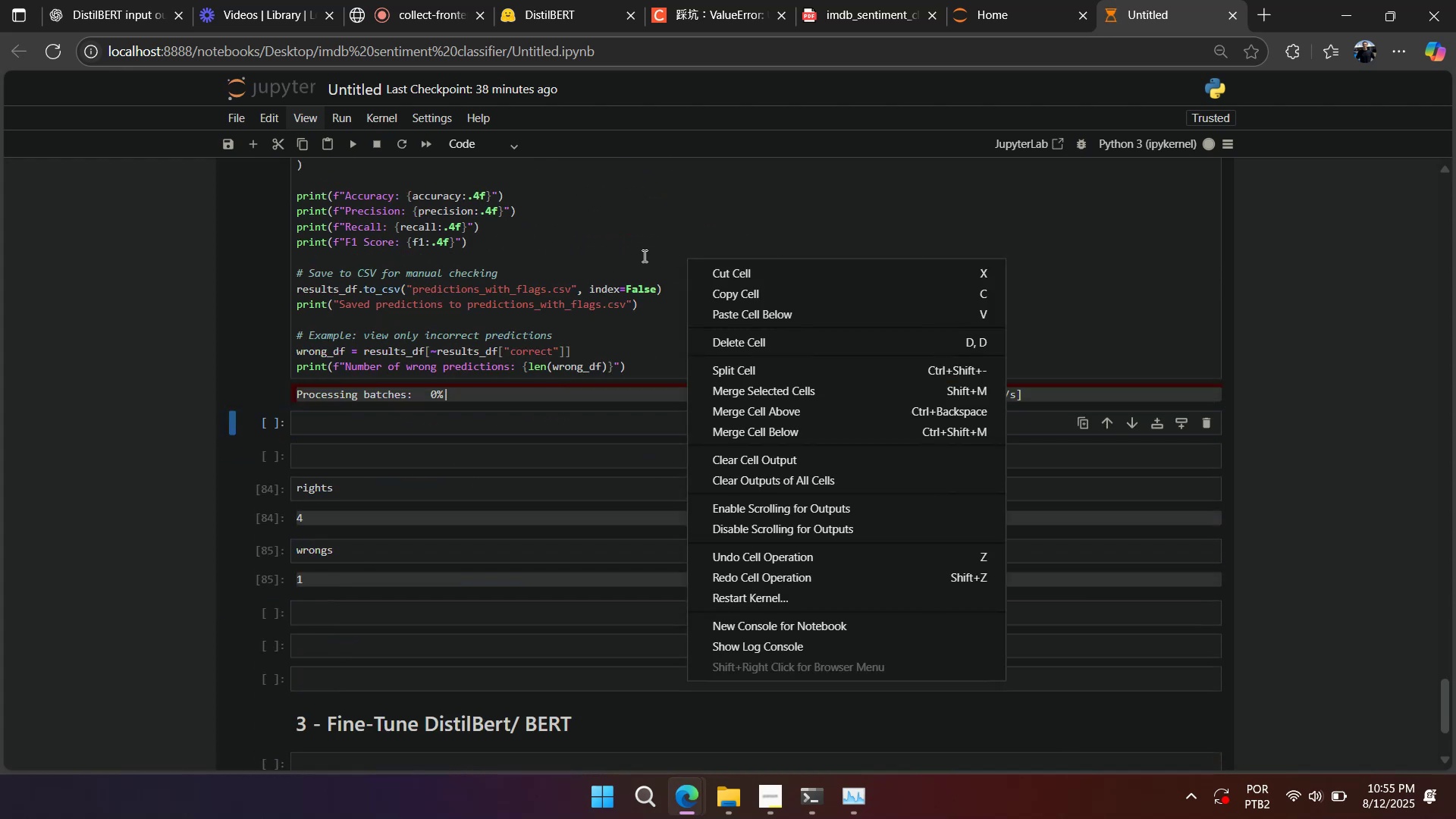 
left_click([643, 256])
 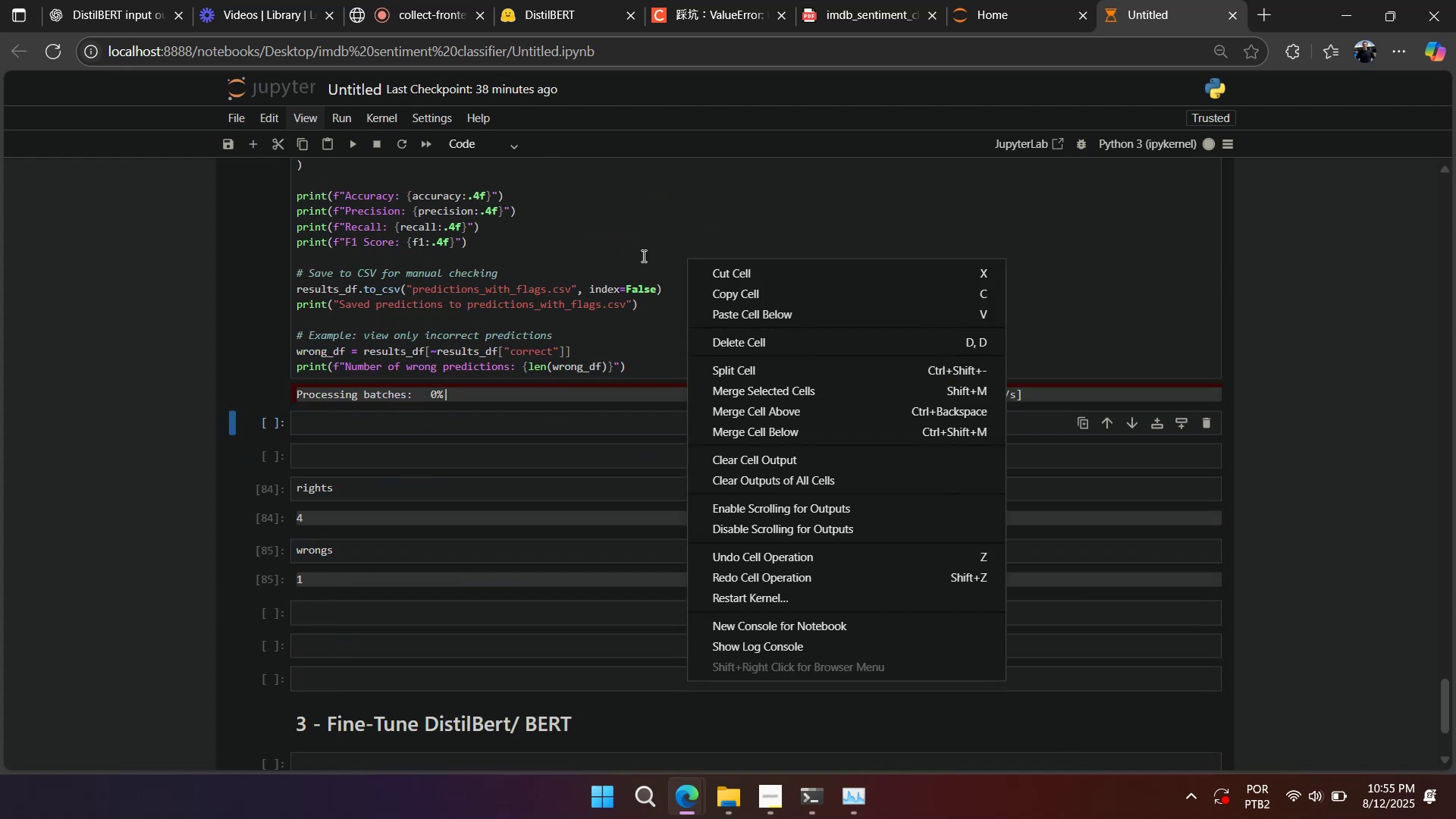 
right_click([642, 256])
 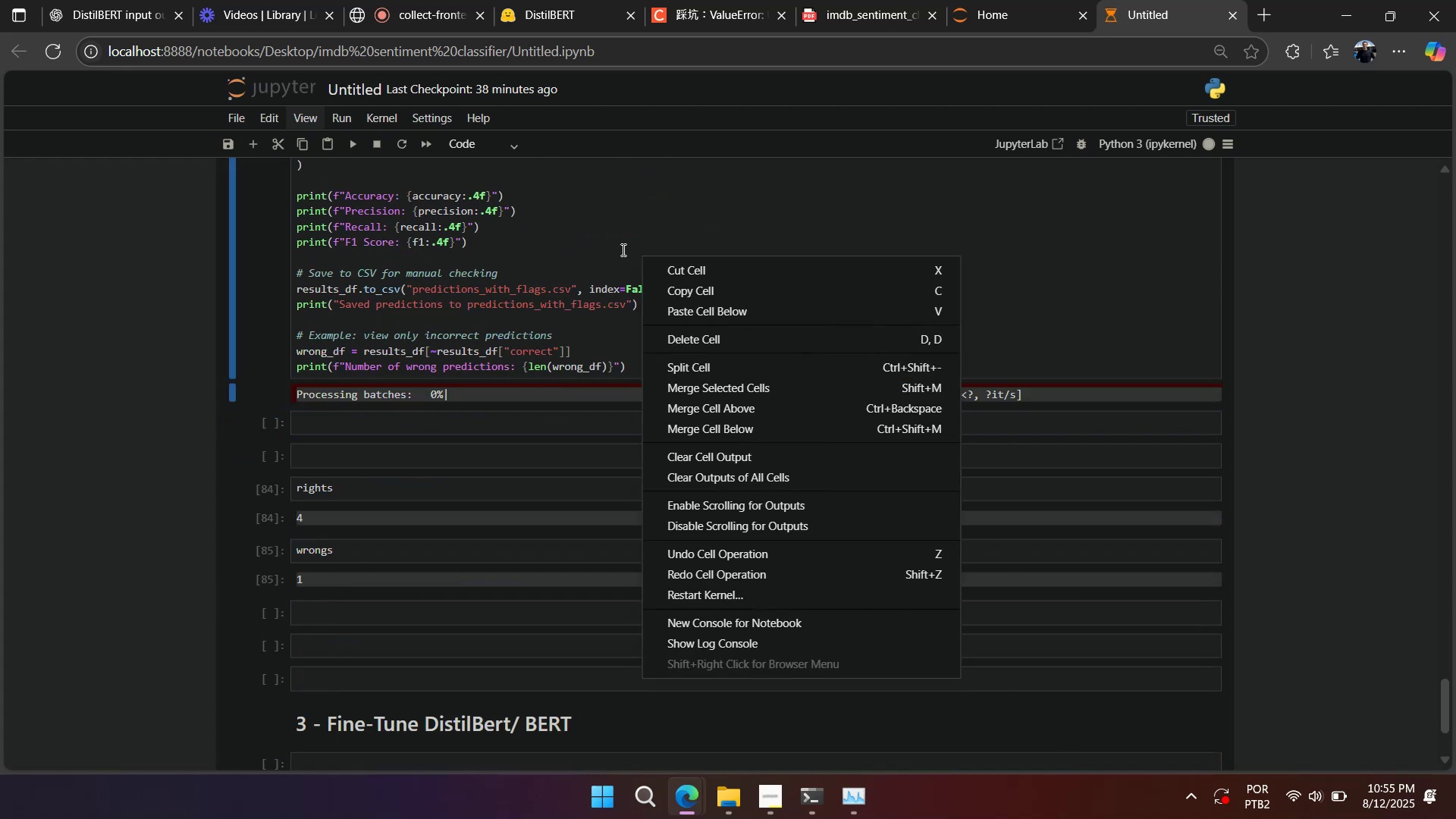 
left_click([622, 249])
 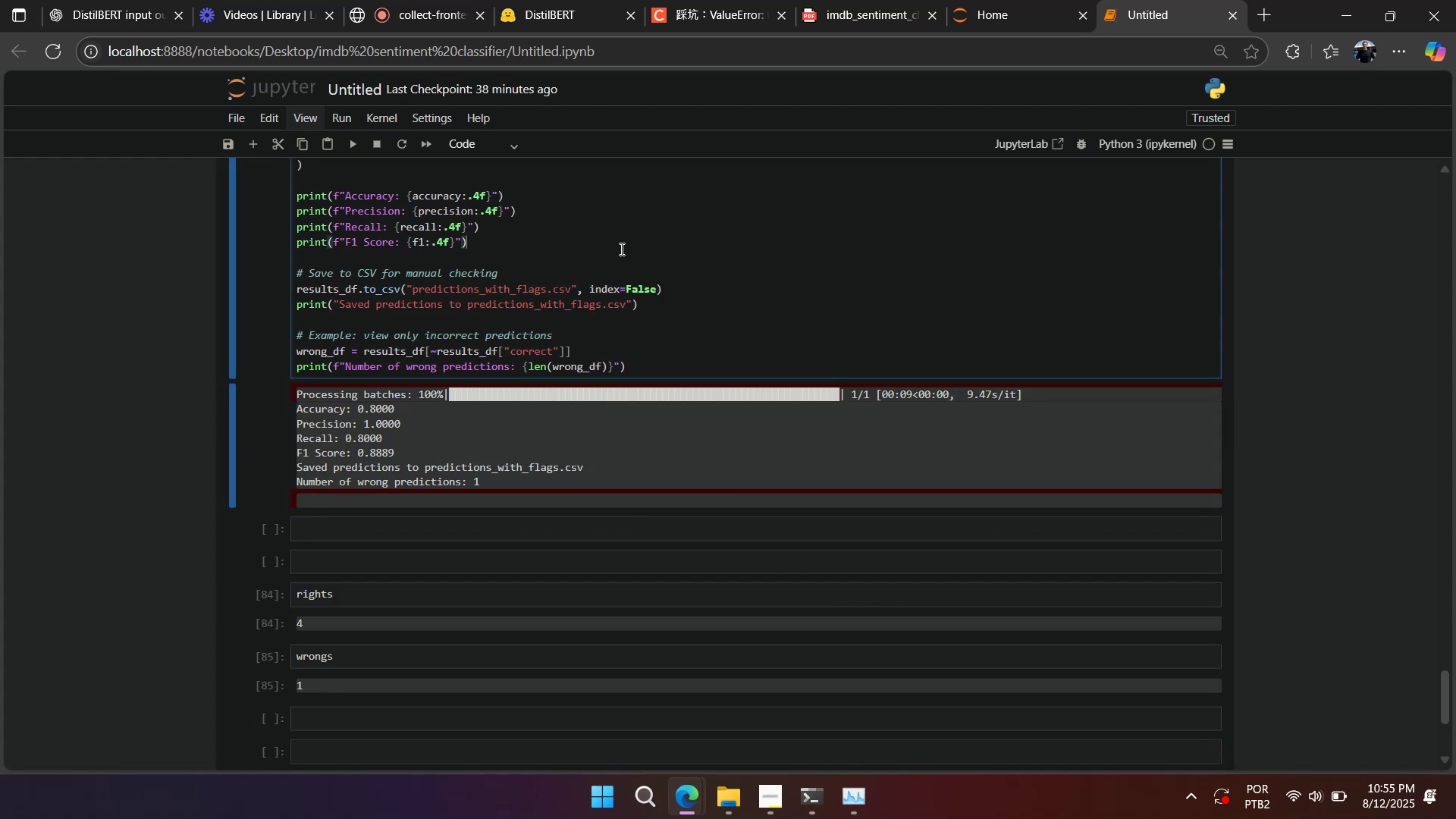 
wait(7.09)
 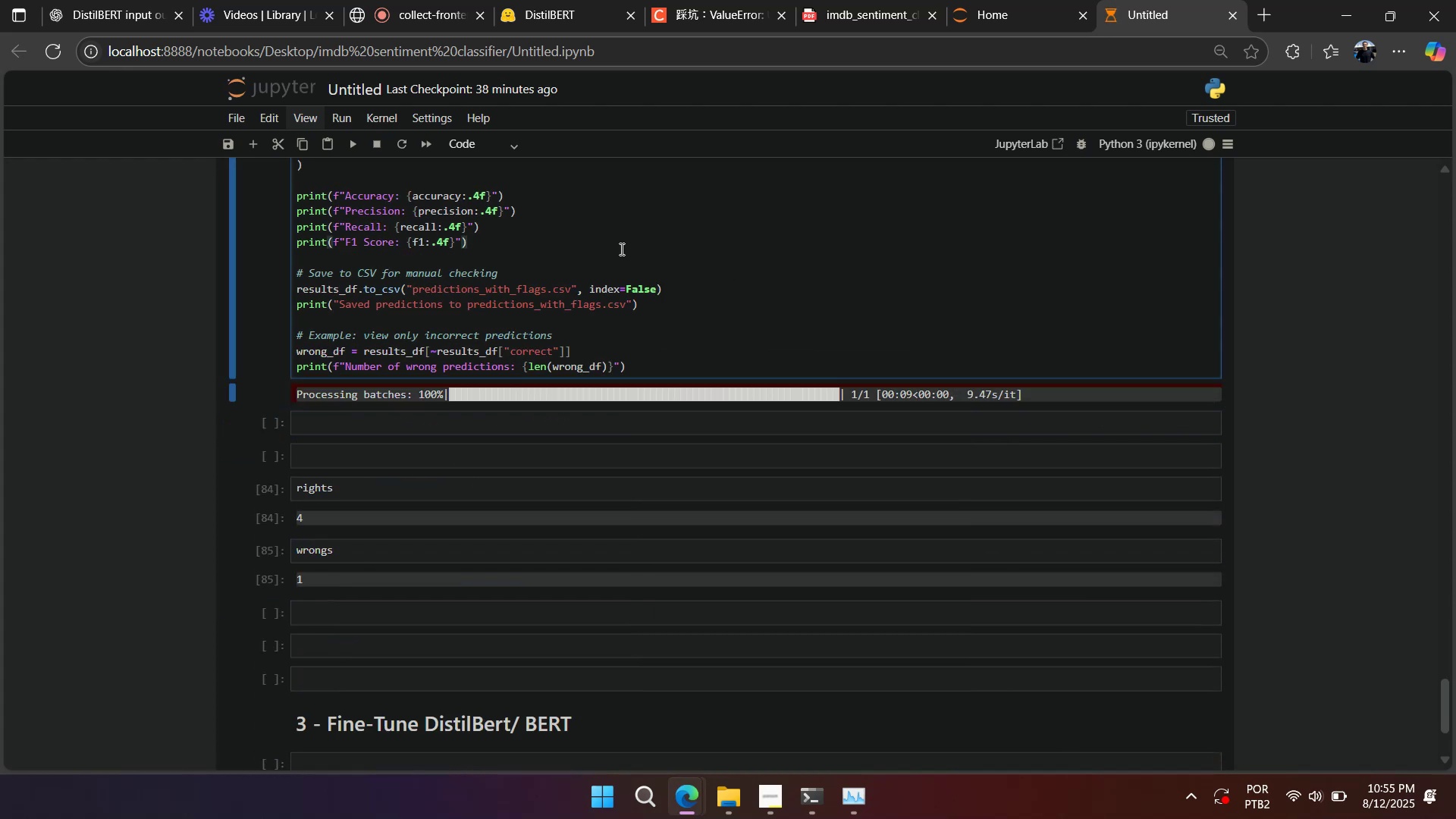 
right_click([673, 243])
 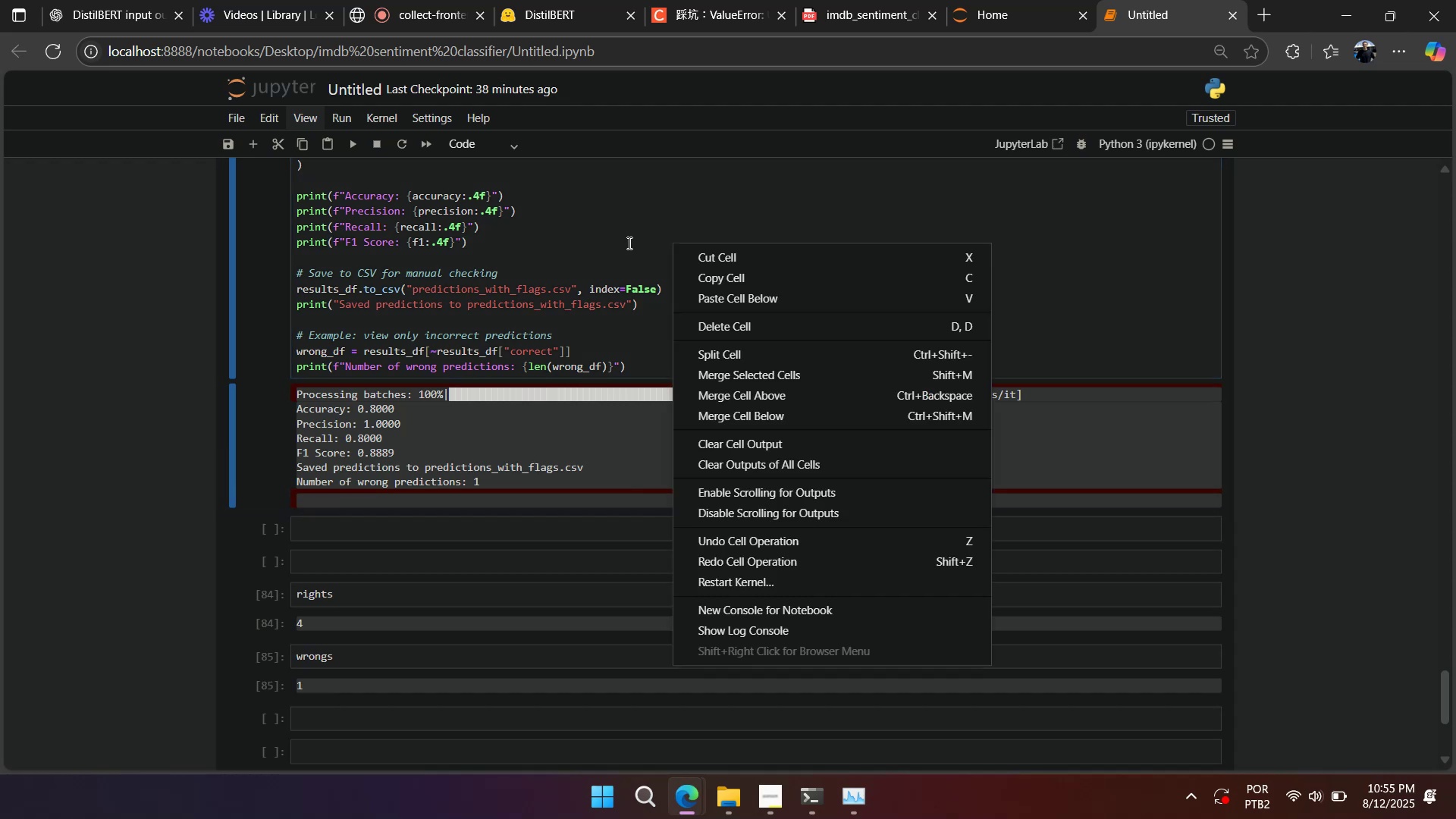 
left_click([628, 243])
 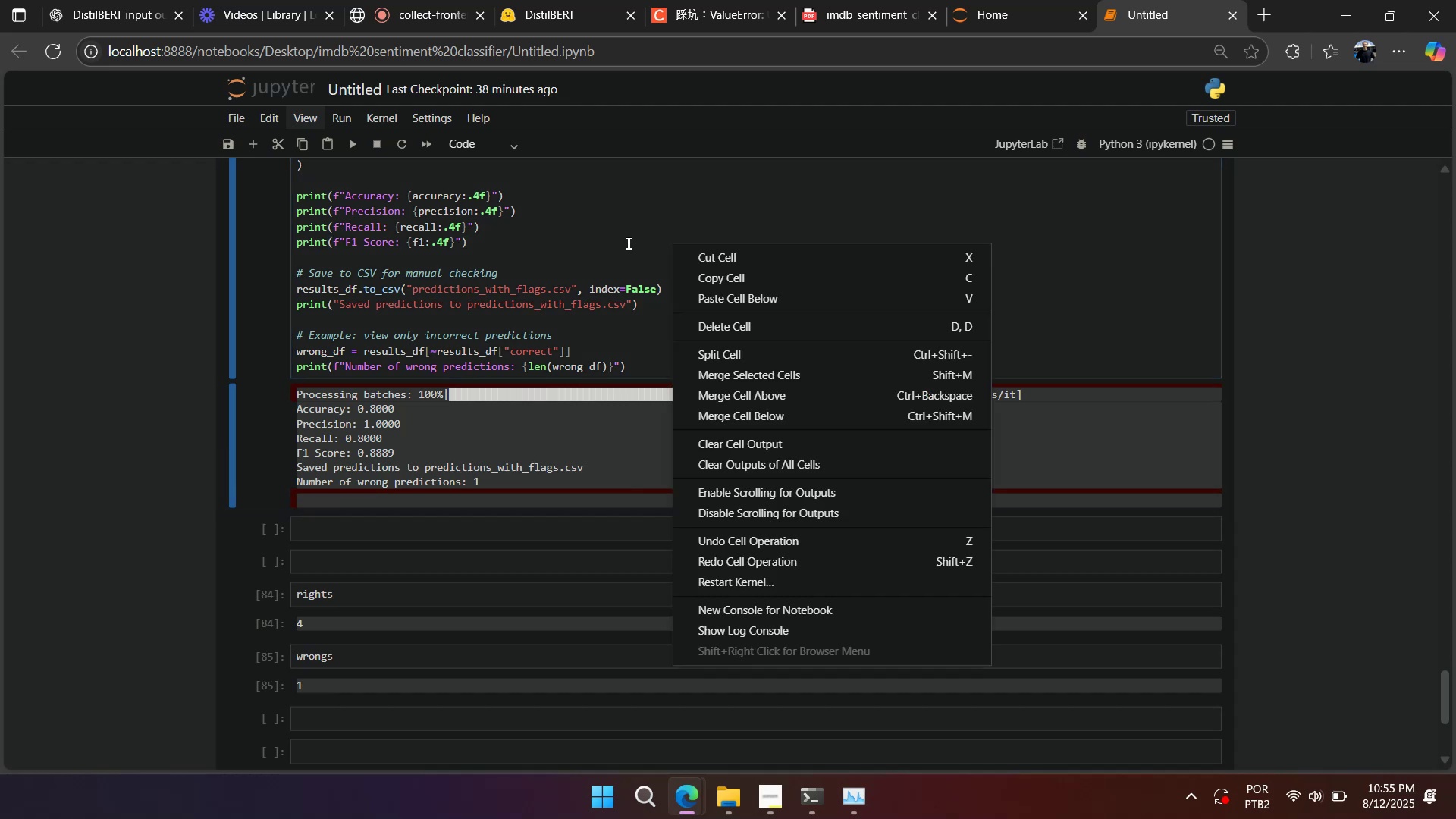 
right_click([627, 243])
 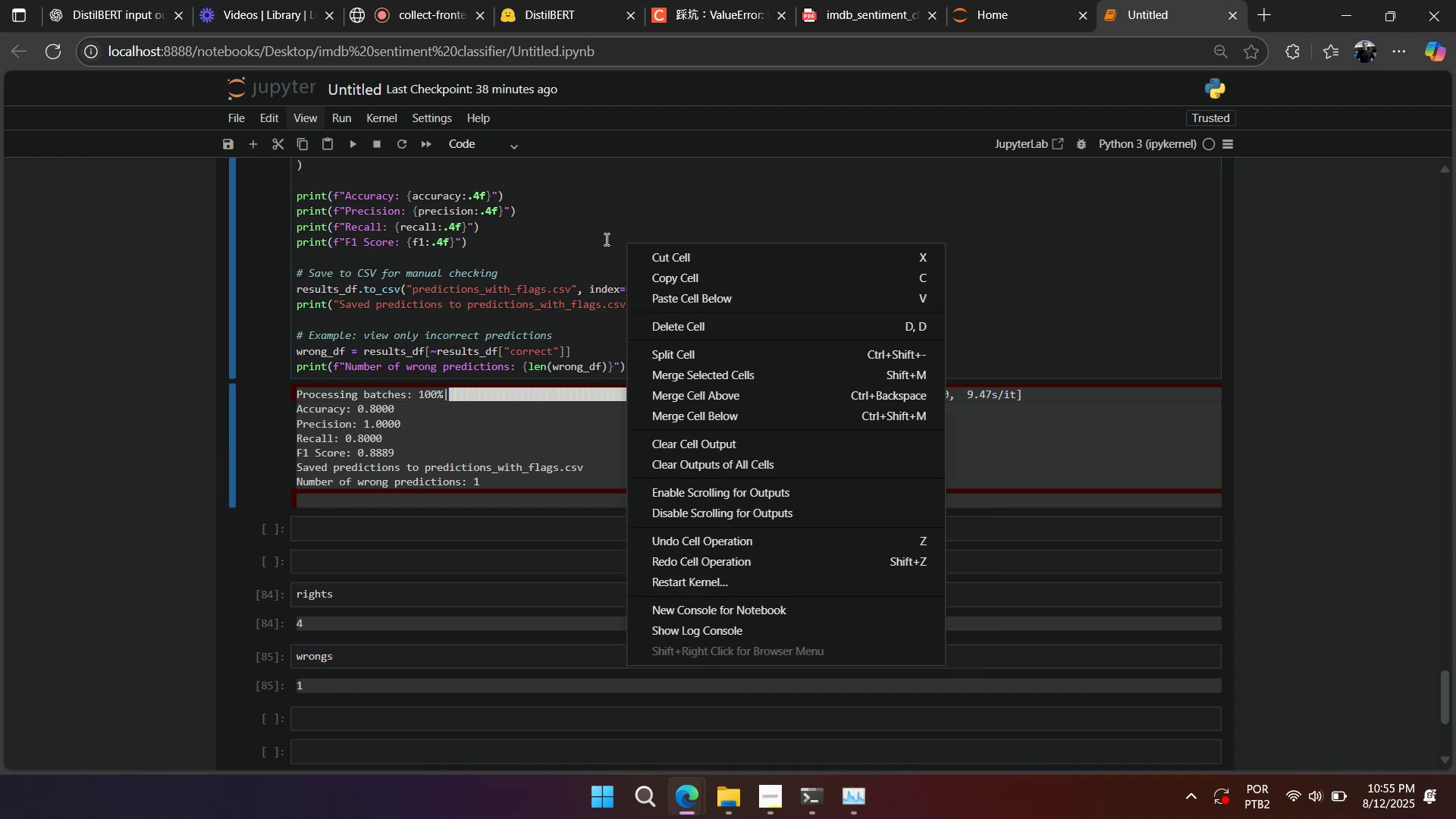 
left_click([605, 239])
 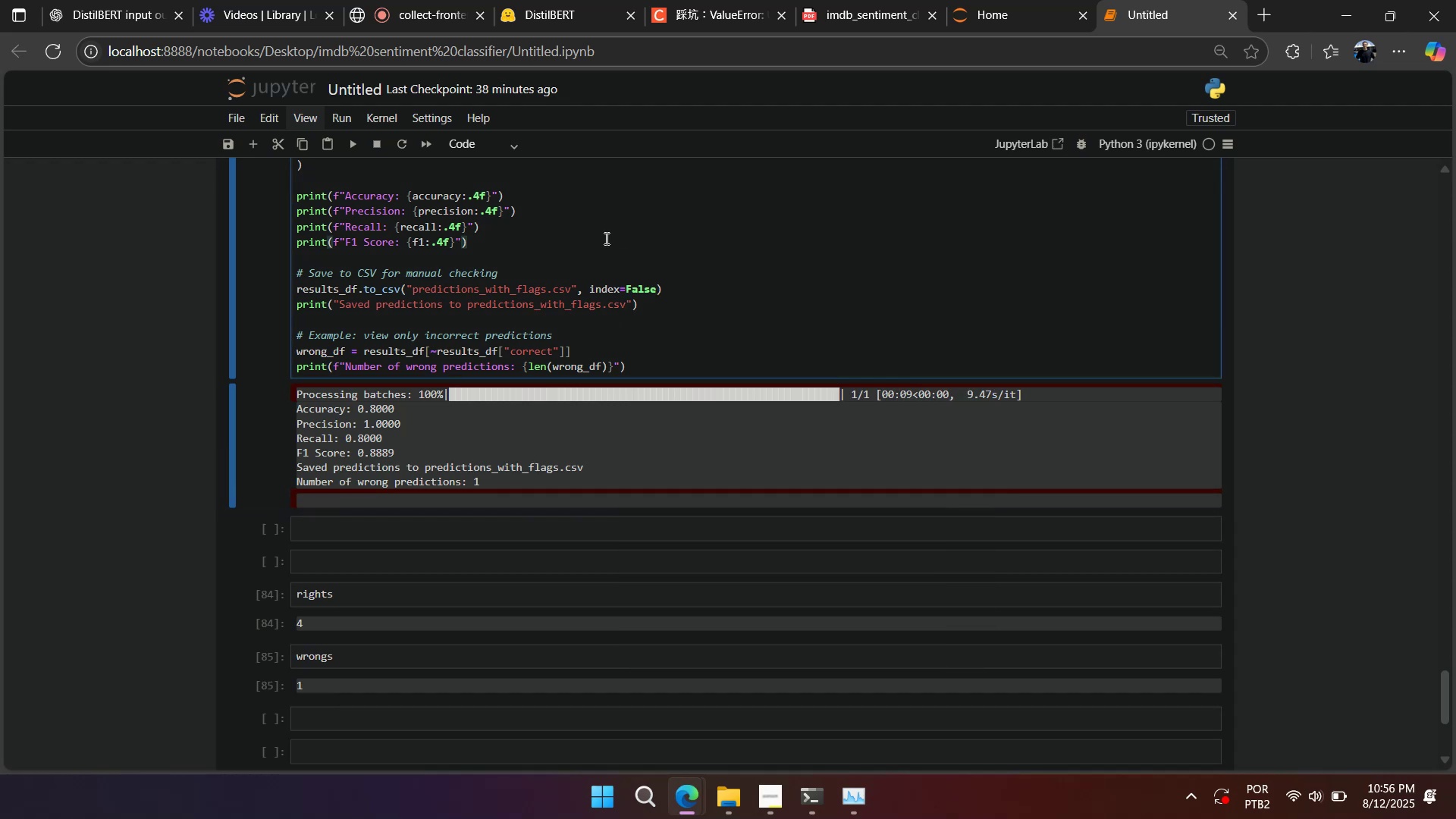 
scroll: coordinate [603, 238], scroll_direction: up, amount: 2.0
 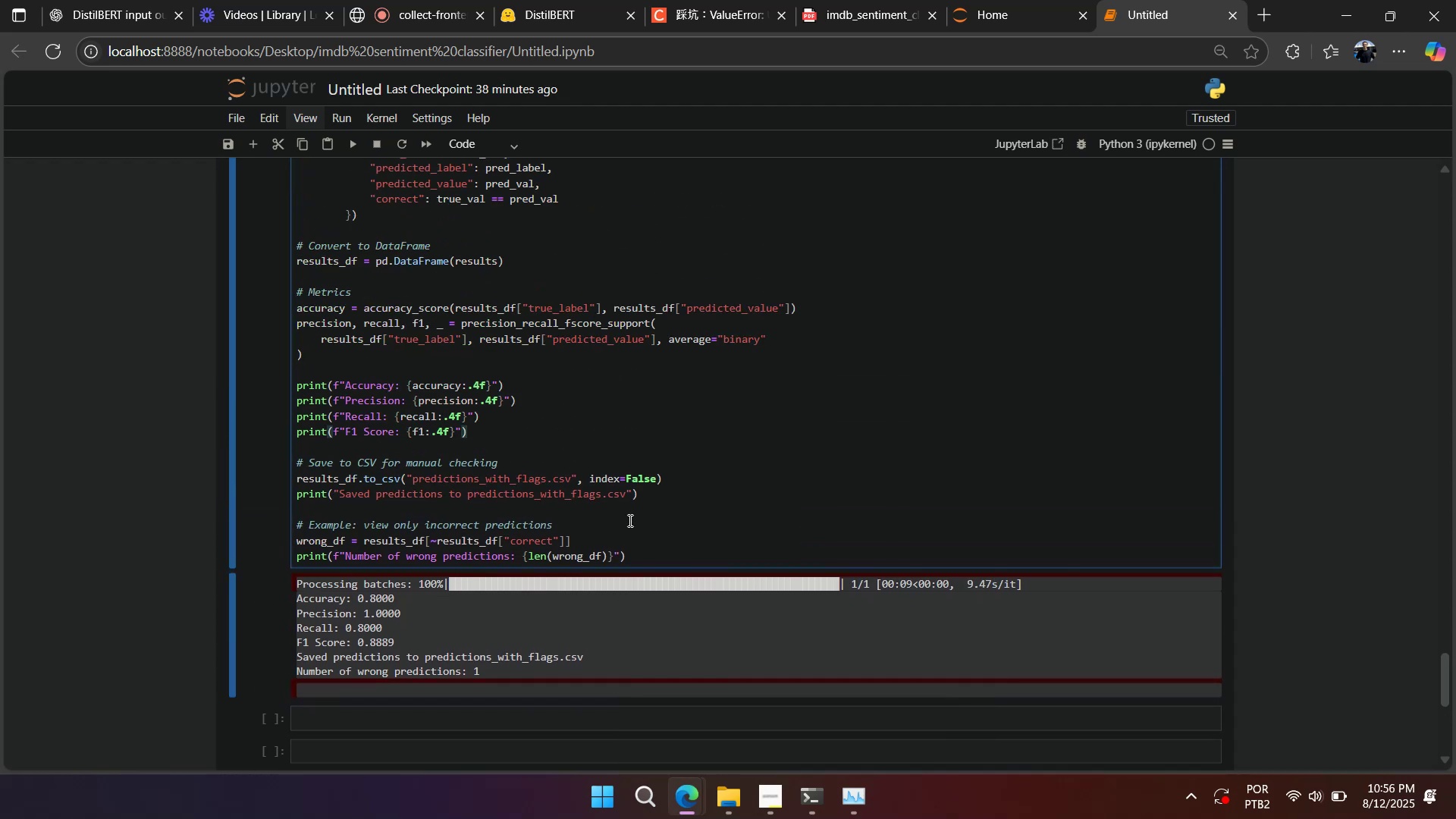 
left_click_drag(start_coordinate=[635, 558], to_coordinate=[270, 531])
 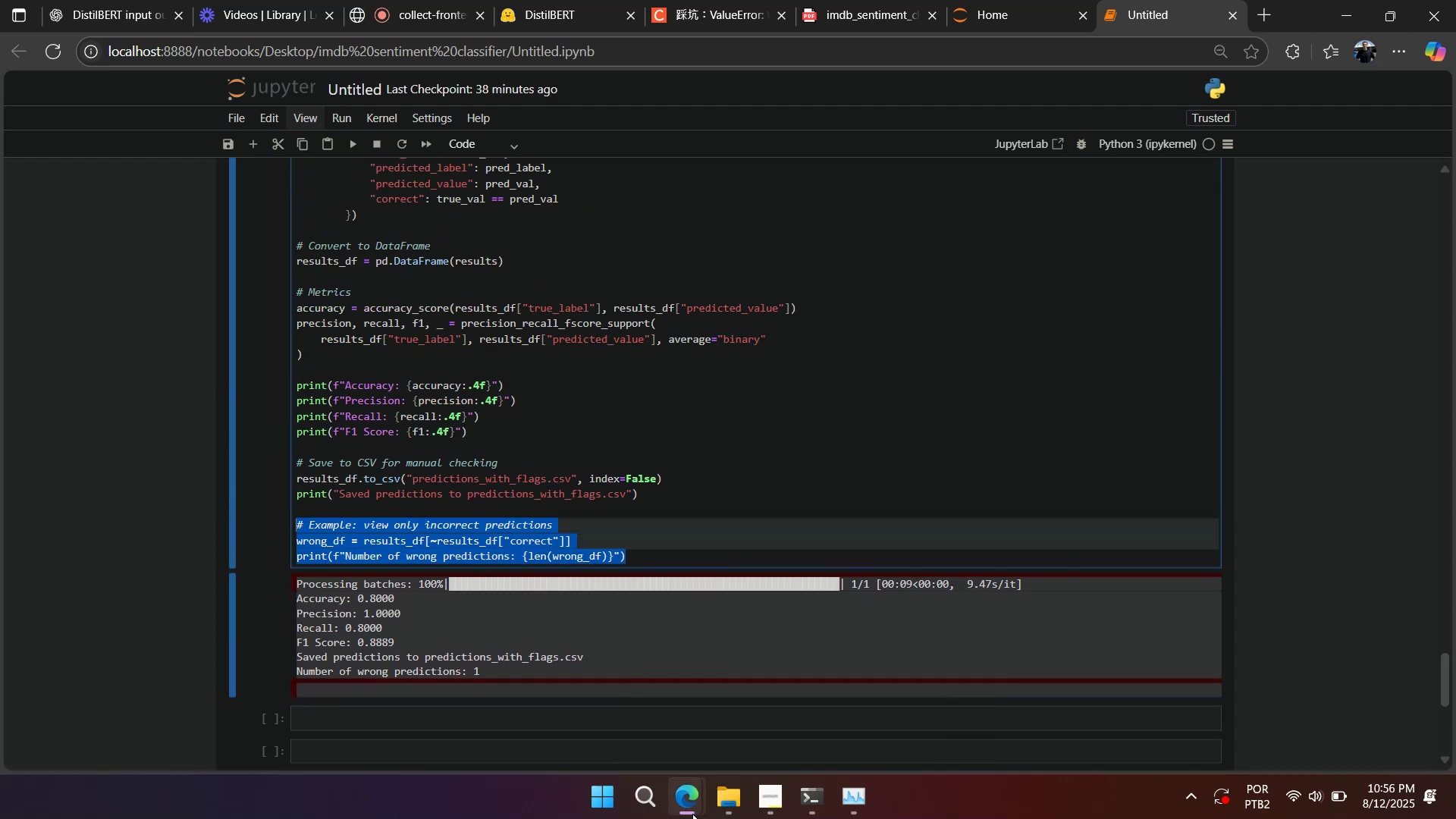 
left_click([716, 815])
 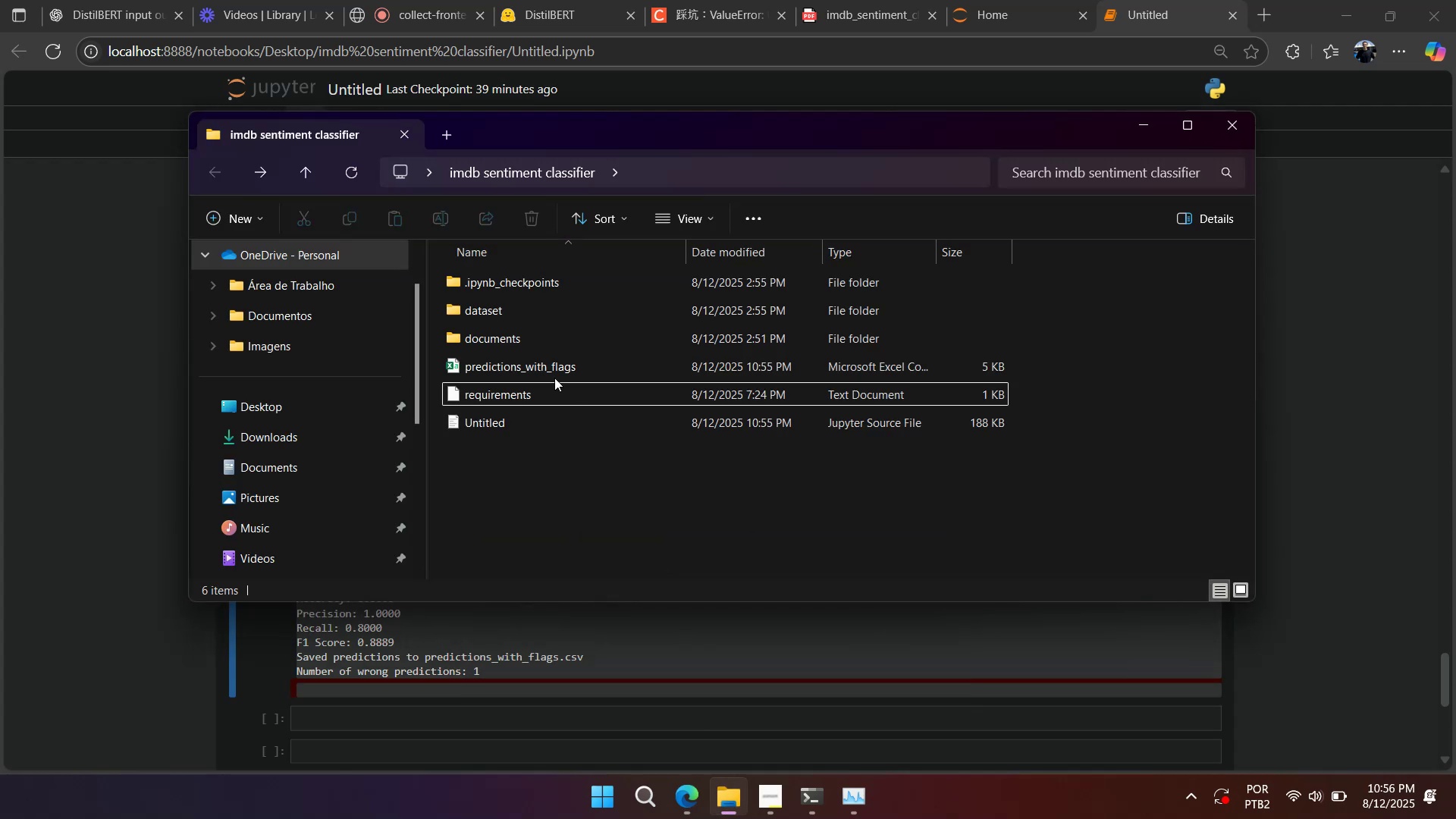 
double_click([554, 376])
 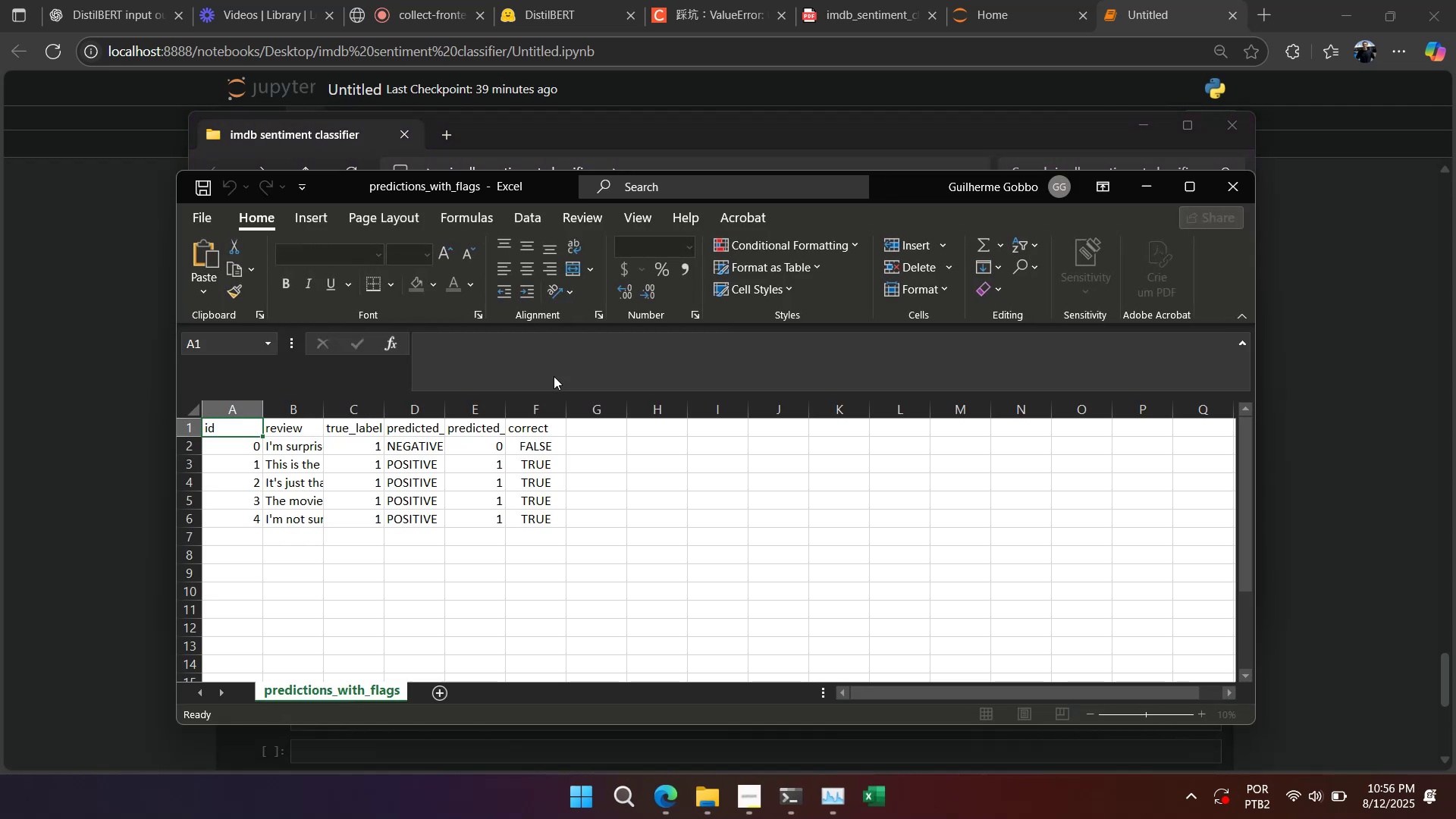 
wait(6.7)
 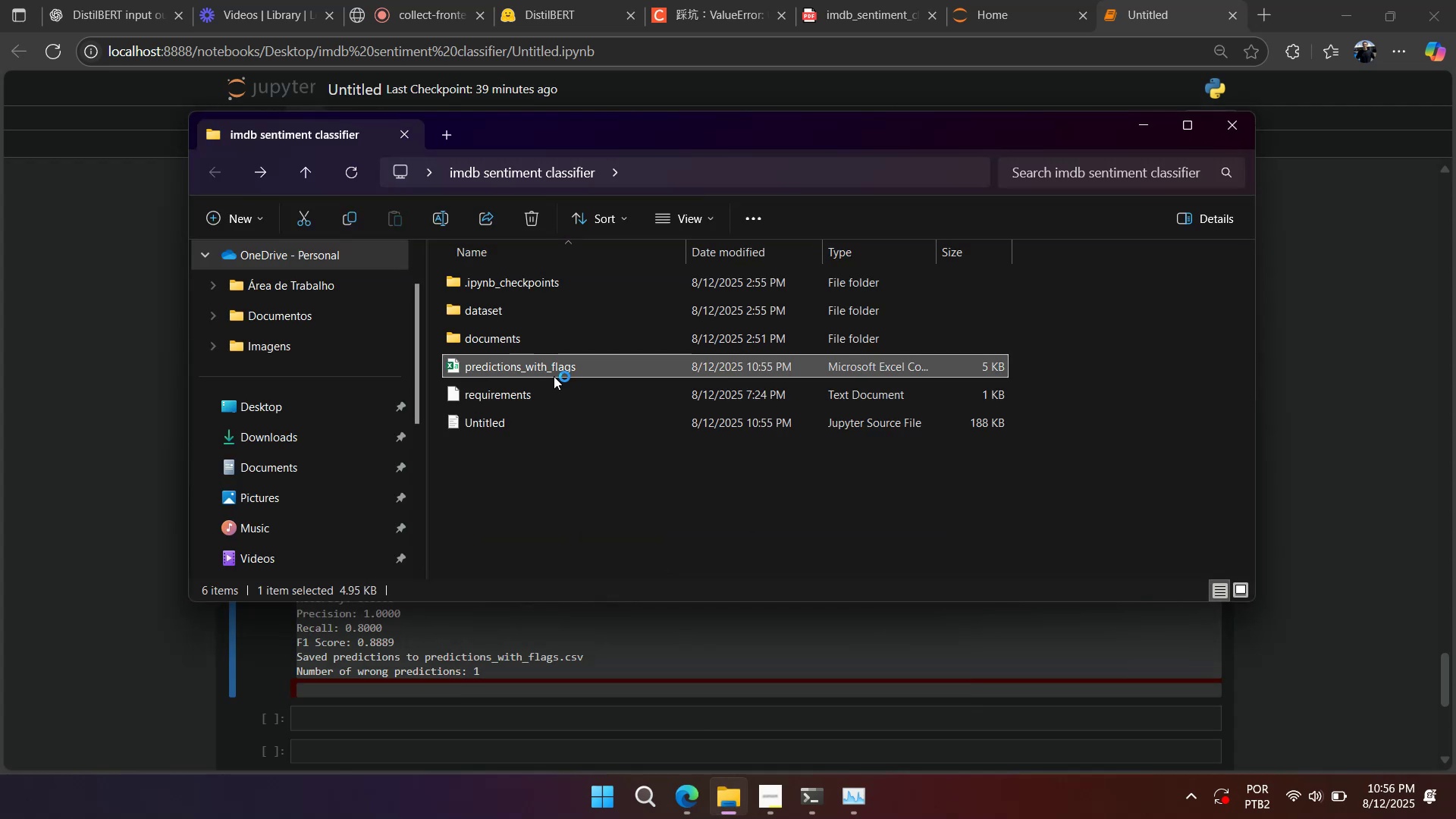 
left_click([196, 409])
 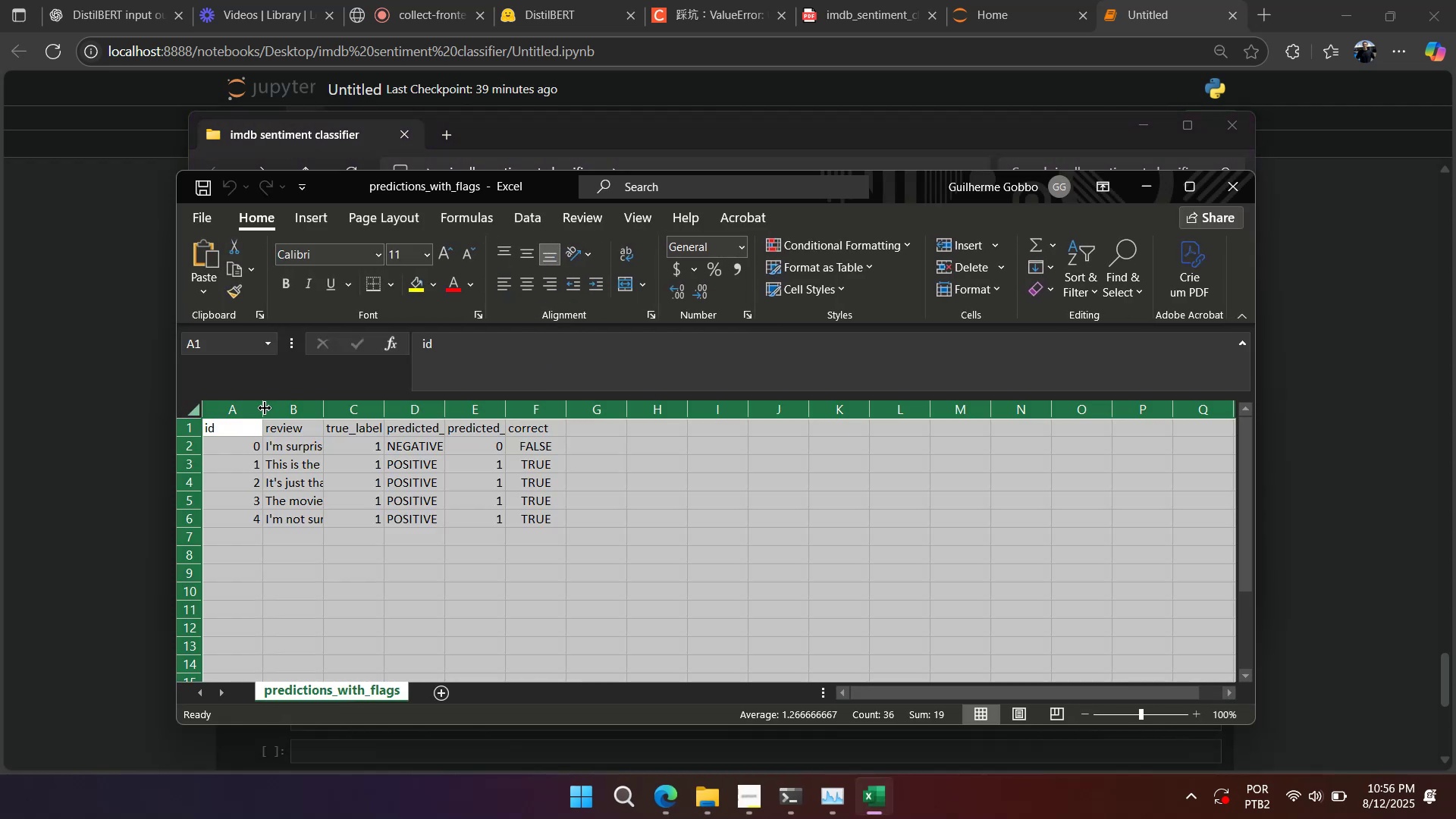 
double_click([264, 409])
 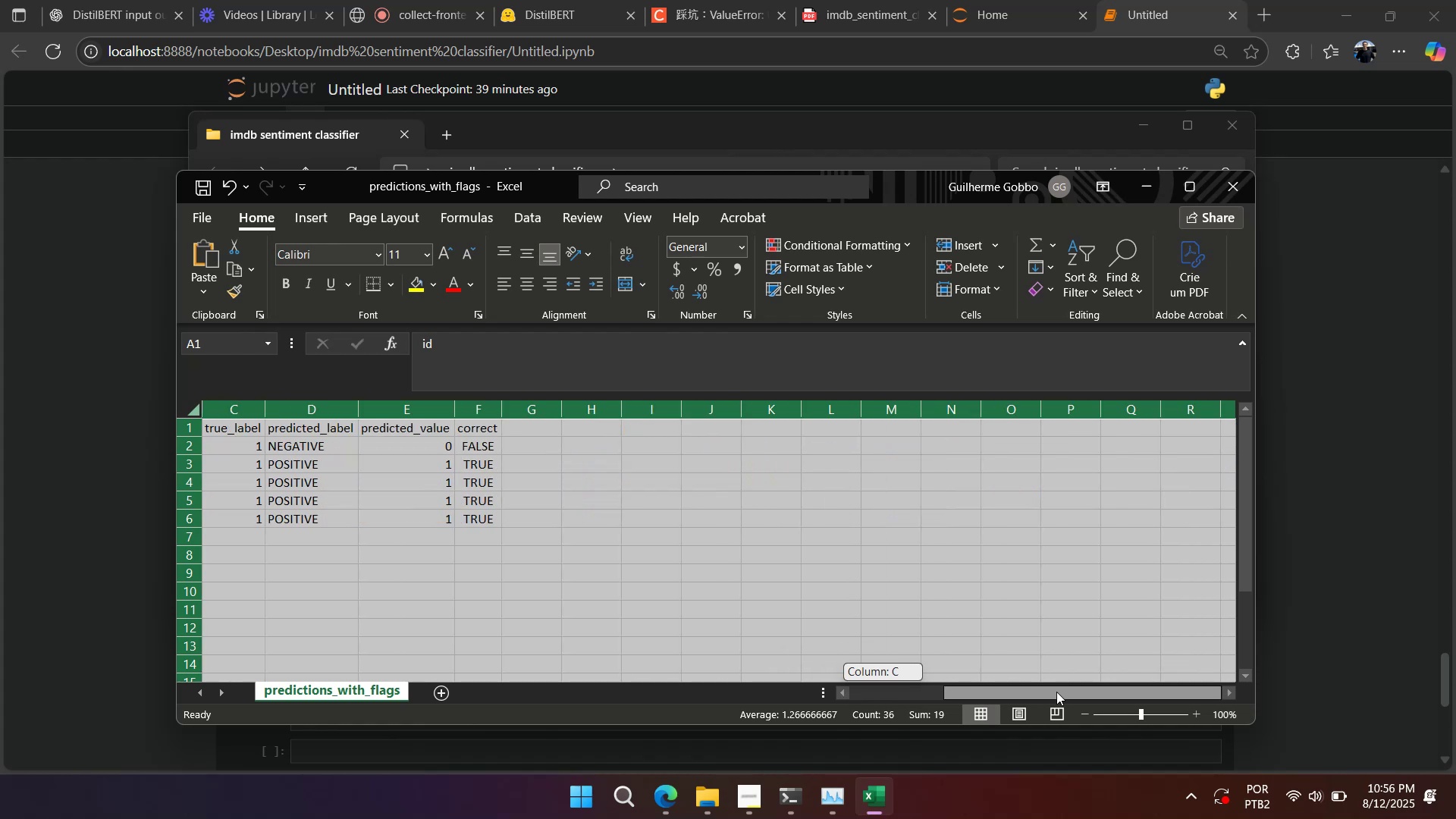 
wait(28.14)
 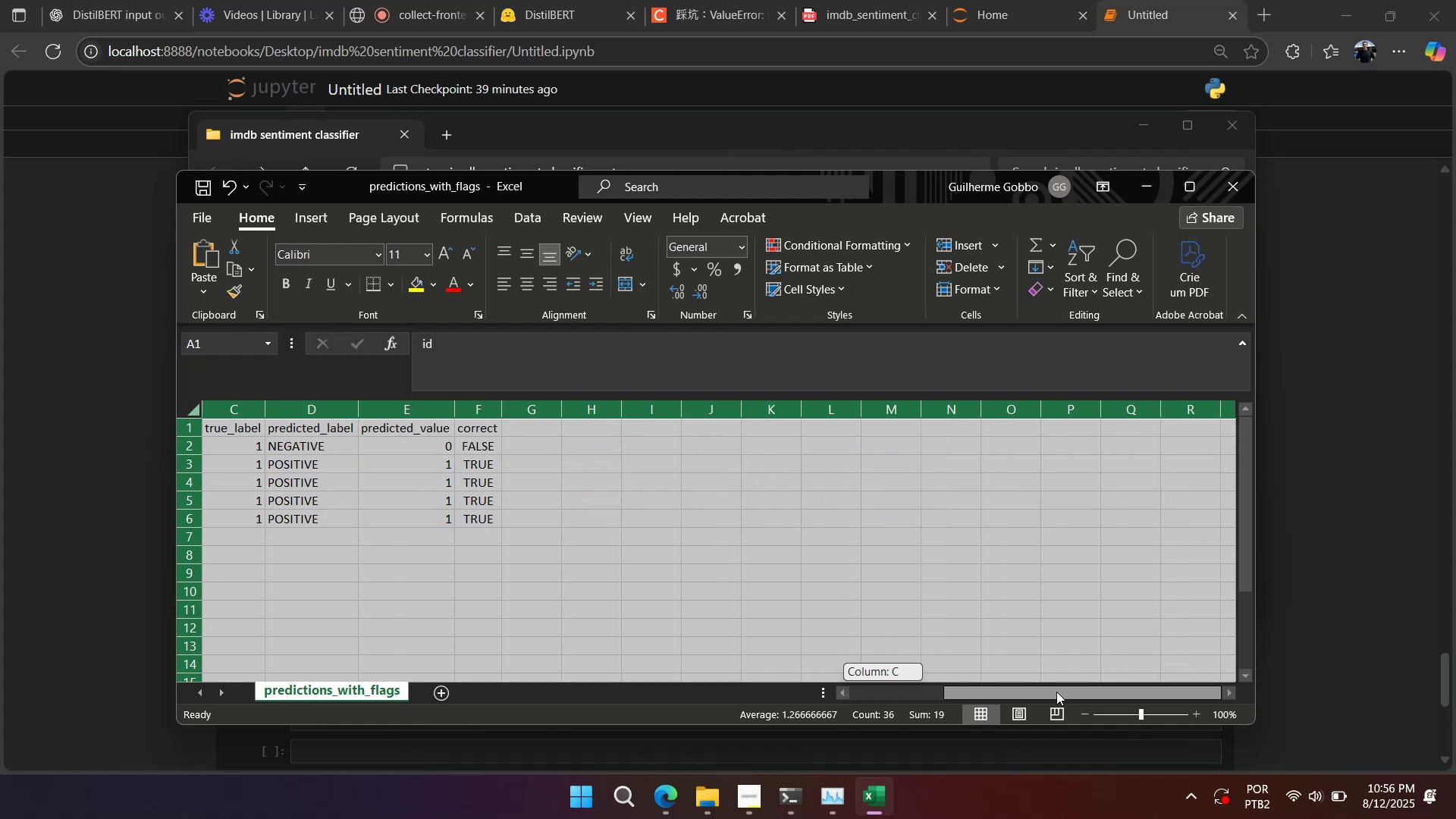 
left_click([1241, 190])
 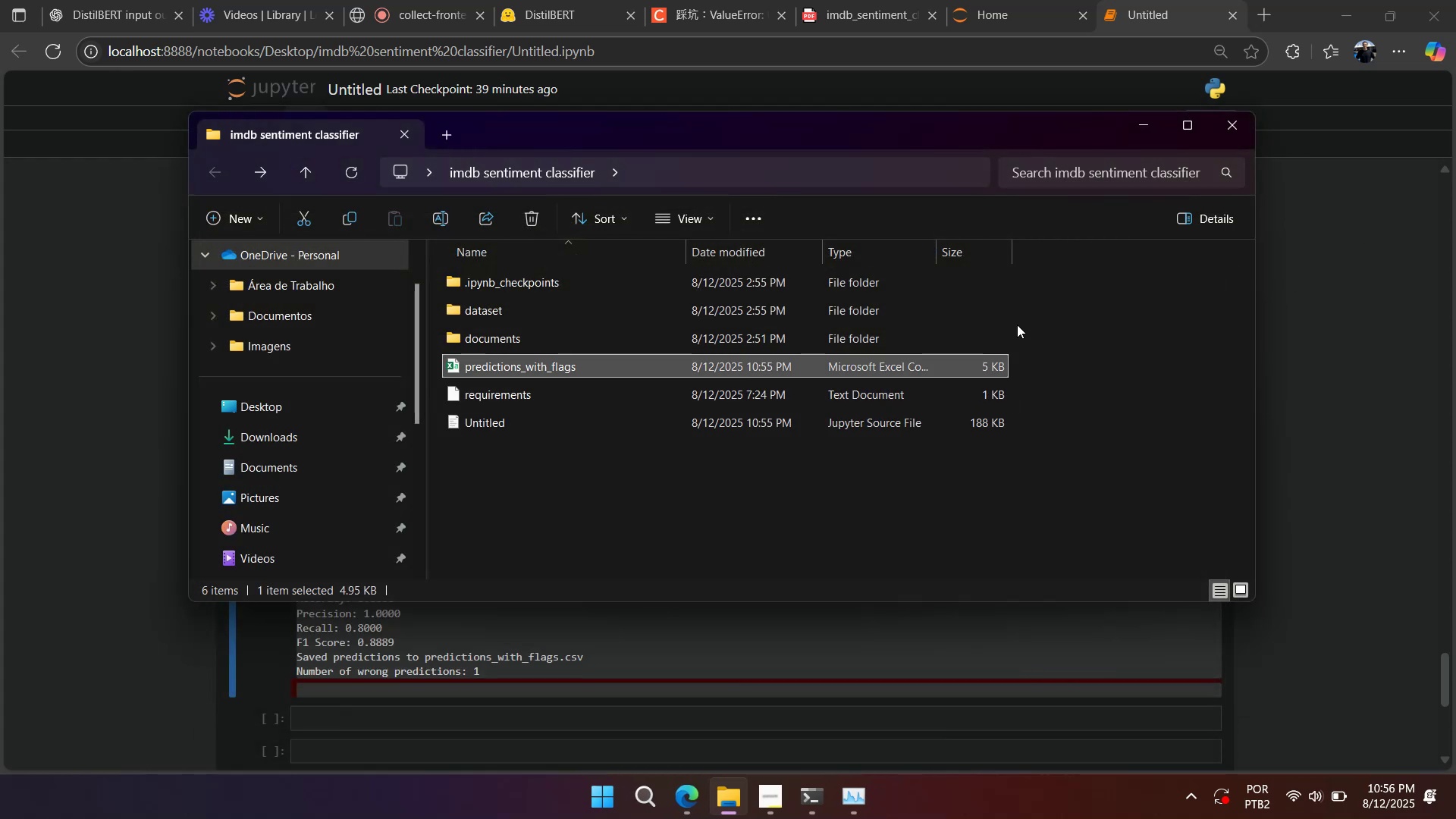 
left_click([1367, 362])
 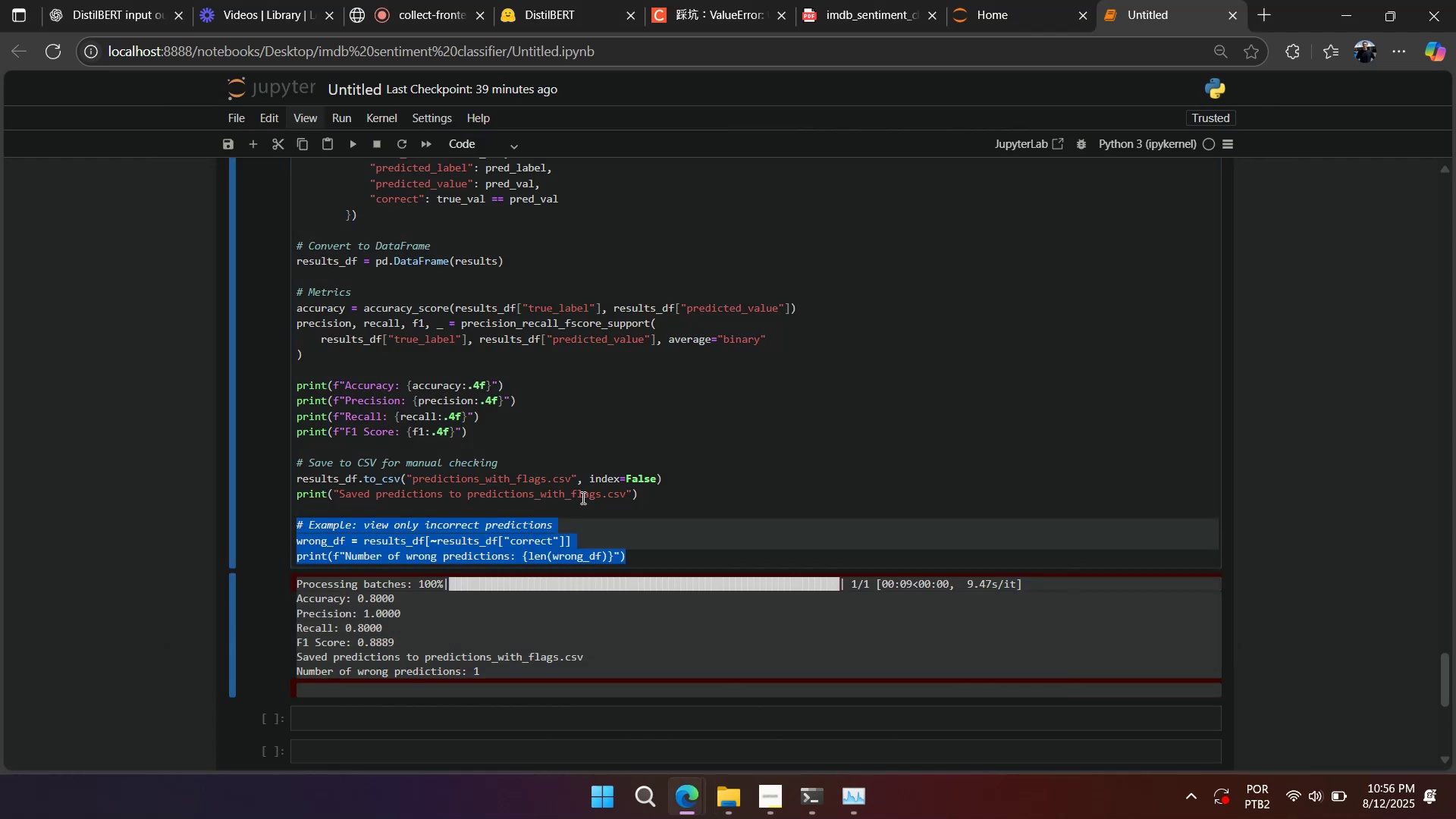 
left_click([570, 503])
 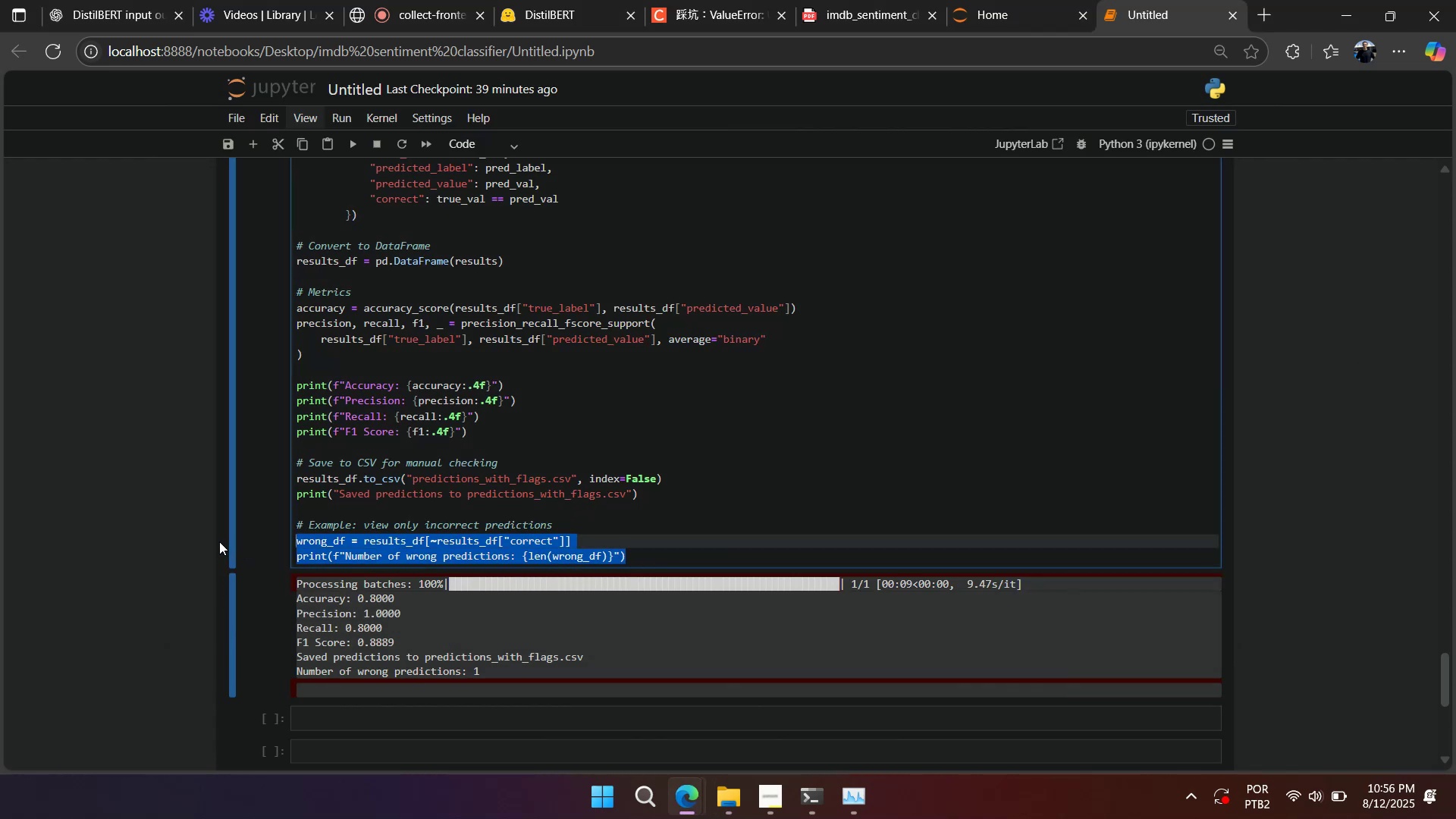 
hold_key(key=ControlLeft, duration=1.53)
 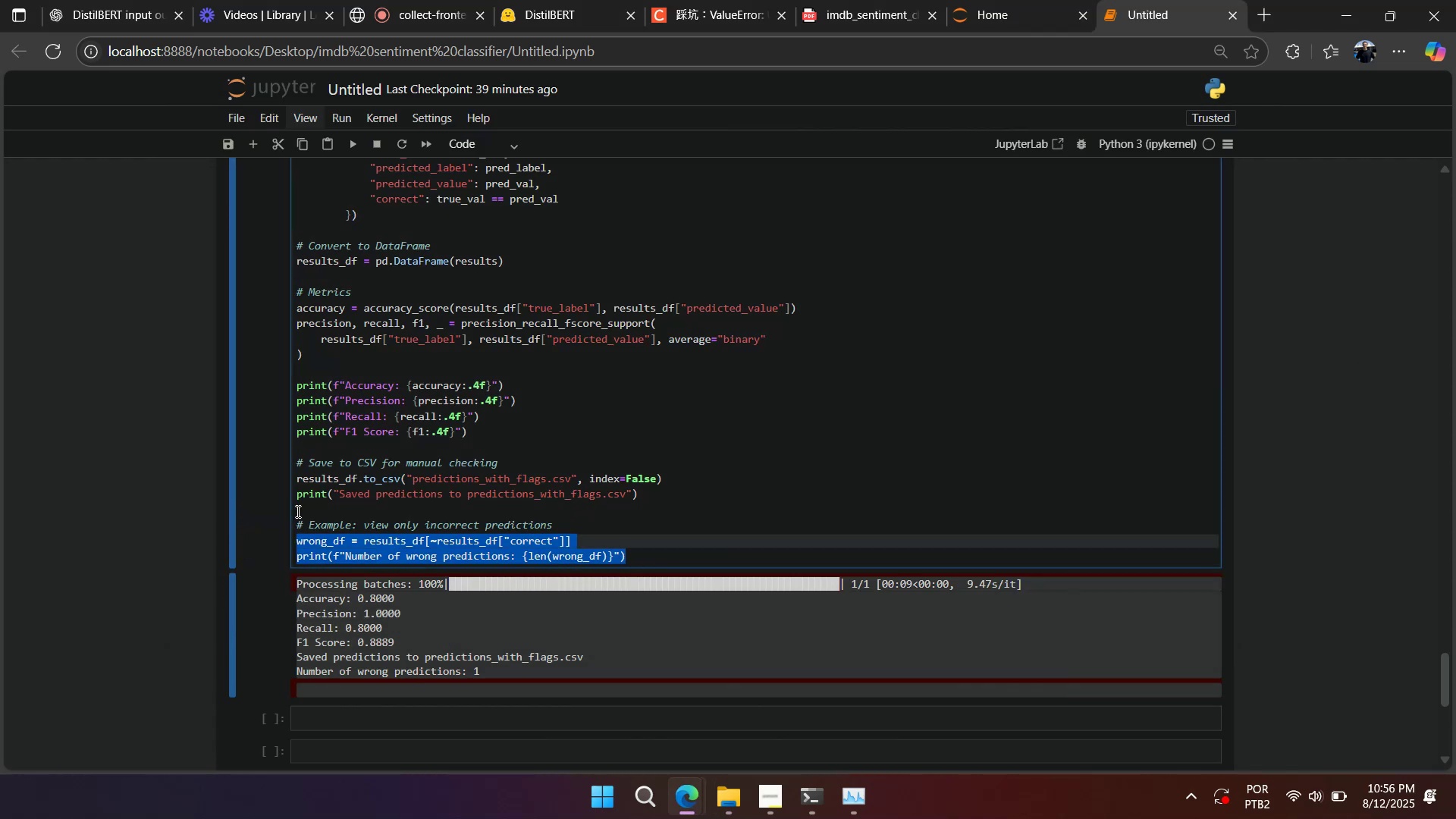 
hold_key(key=ControlLeft, duration=1.51)
 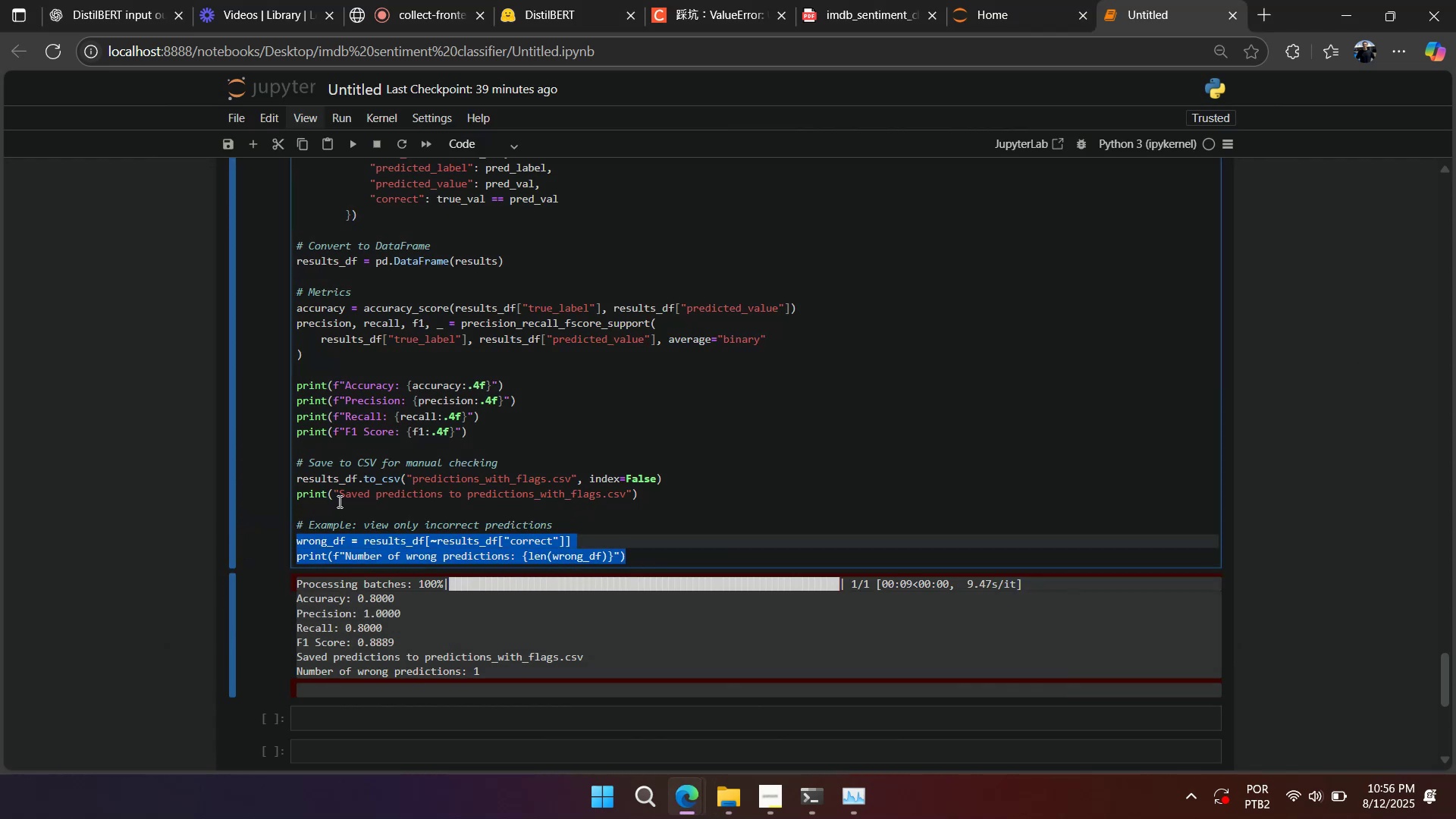 
key(Control+C)
 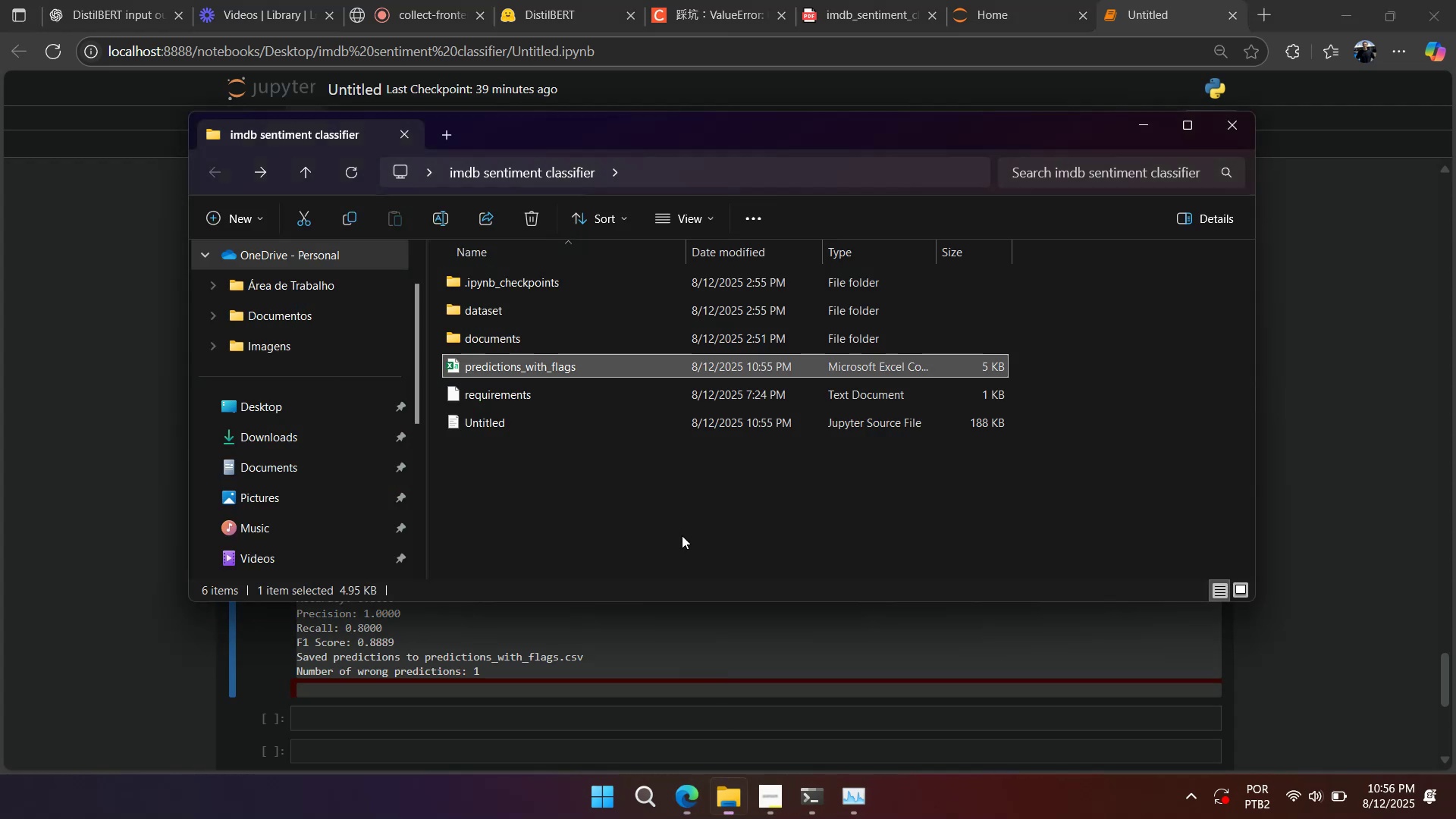 
left_click([579, 367])
 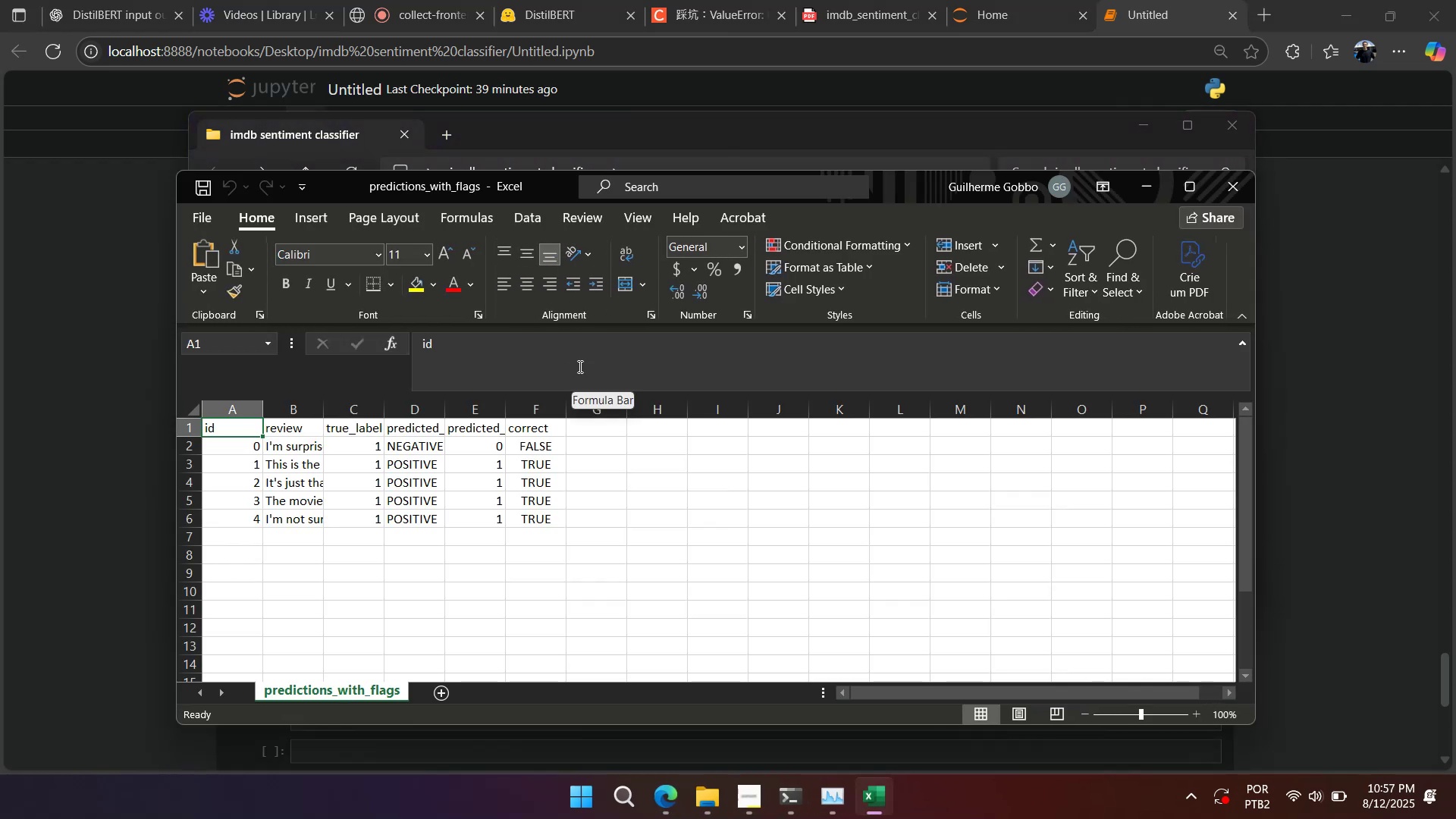 
wait(5.81)
 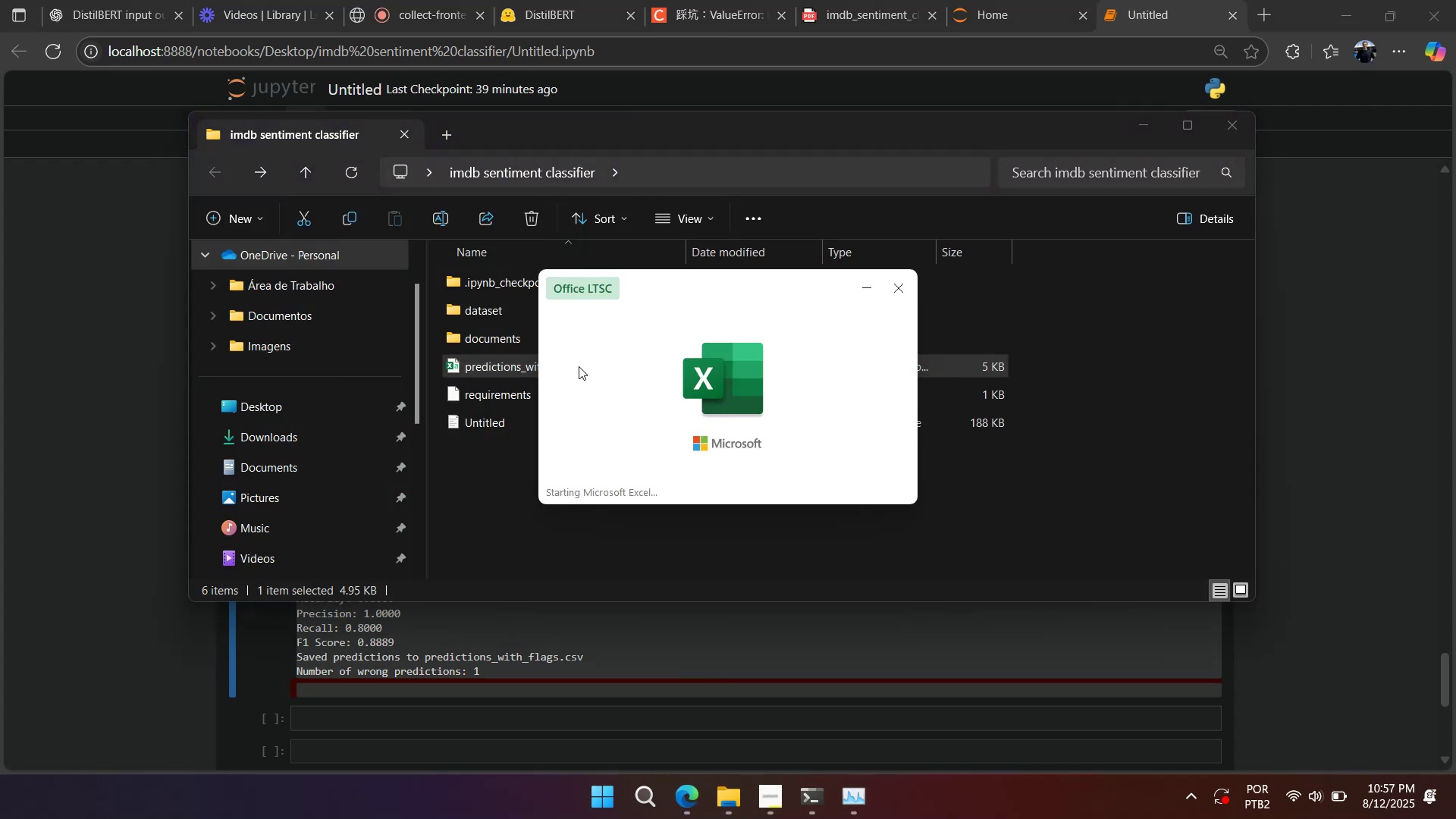 
left_click([1216, 190])
 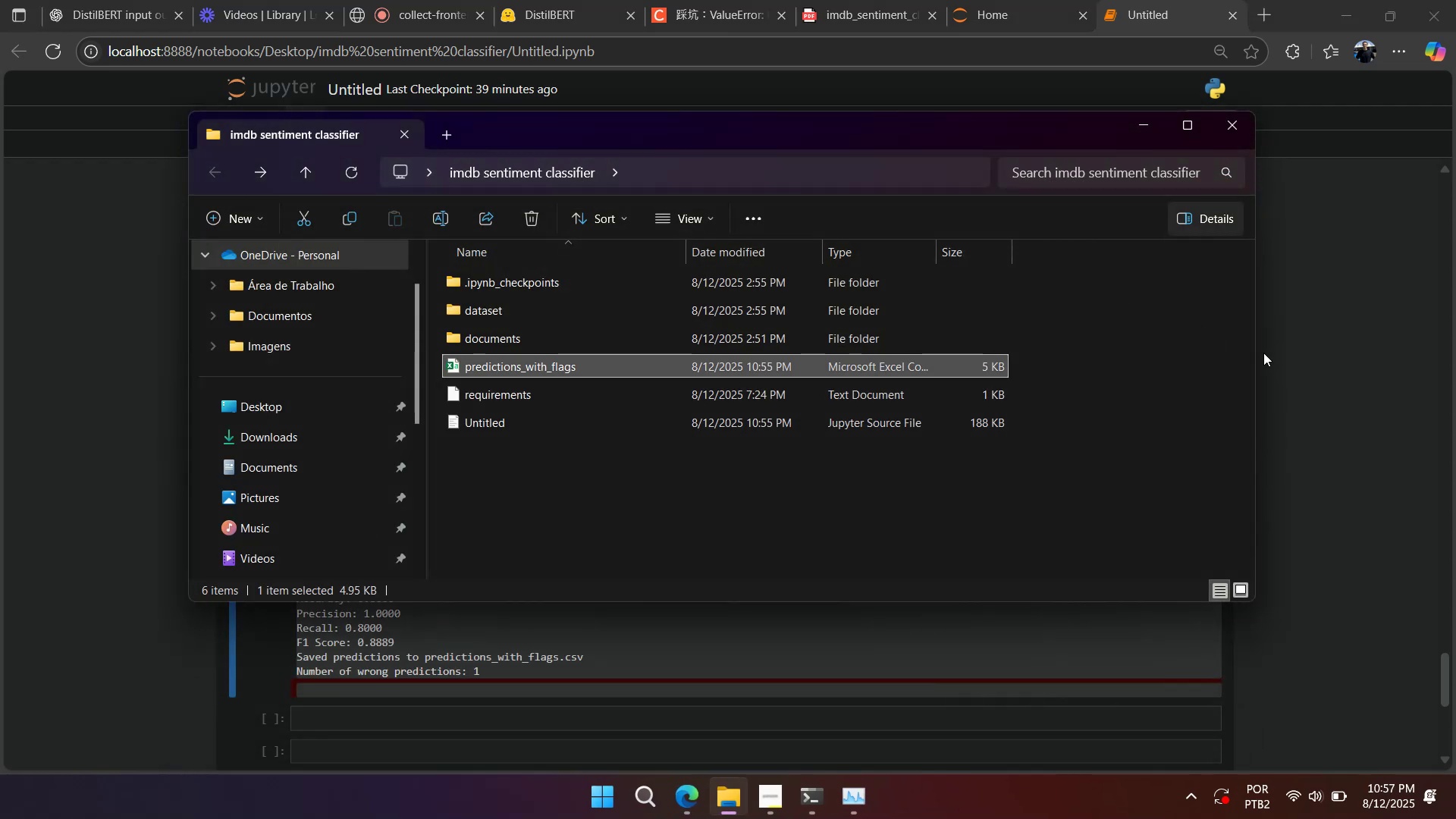 
left_click([1327, 369])
 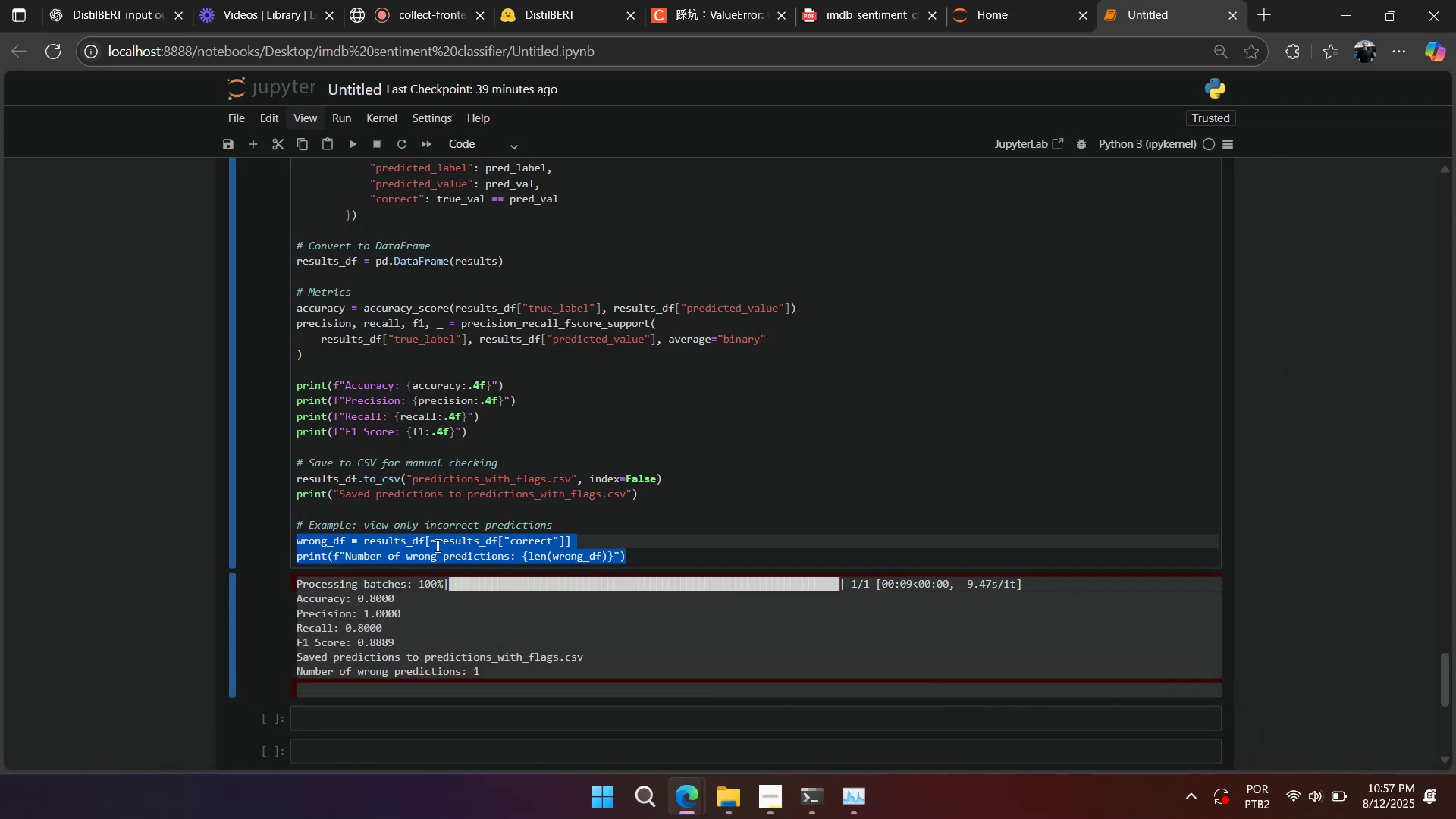 
hold_key(key=ControlLeft, duration=0.41)
 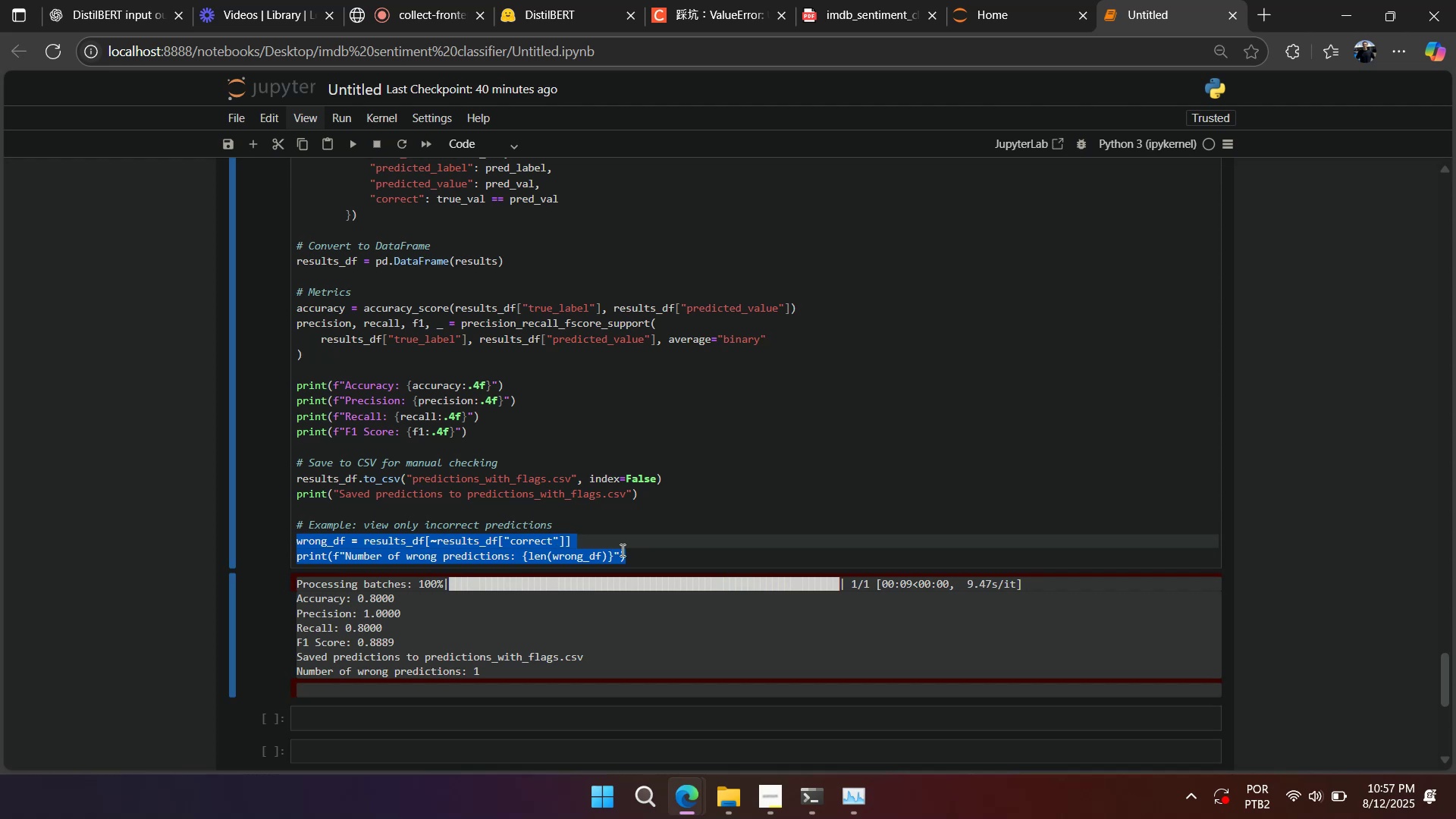 
left_click([626, 552])
 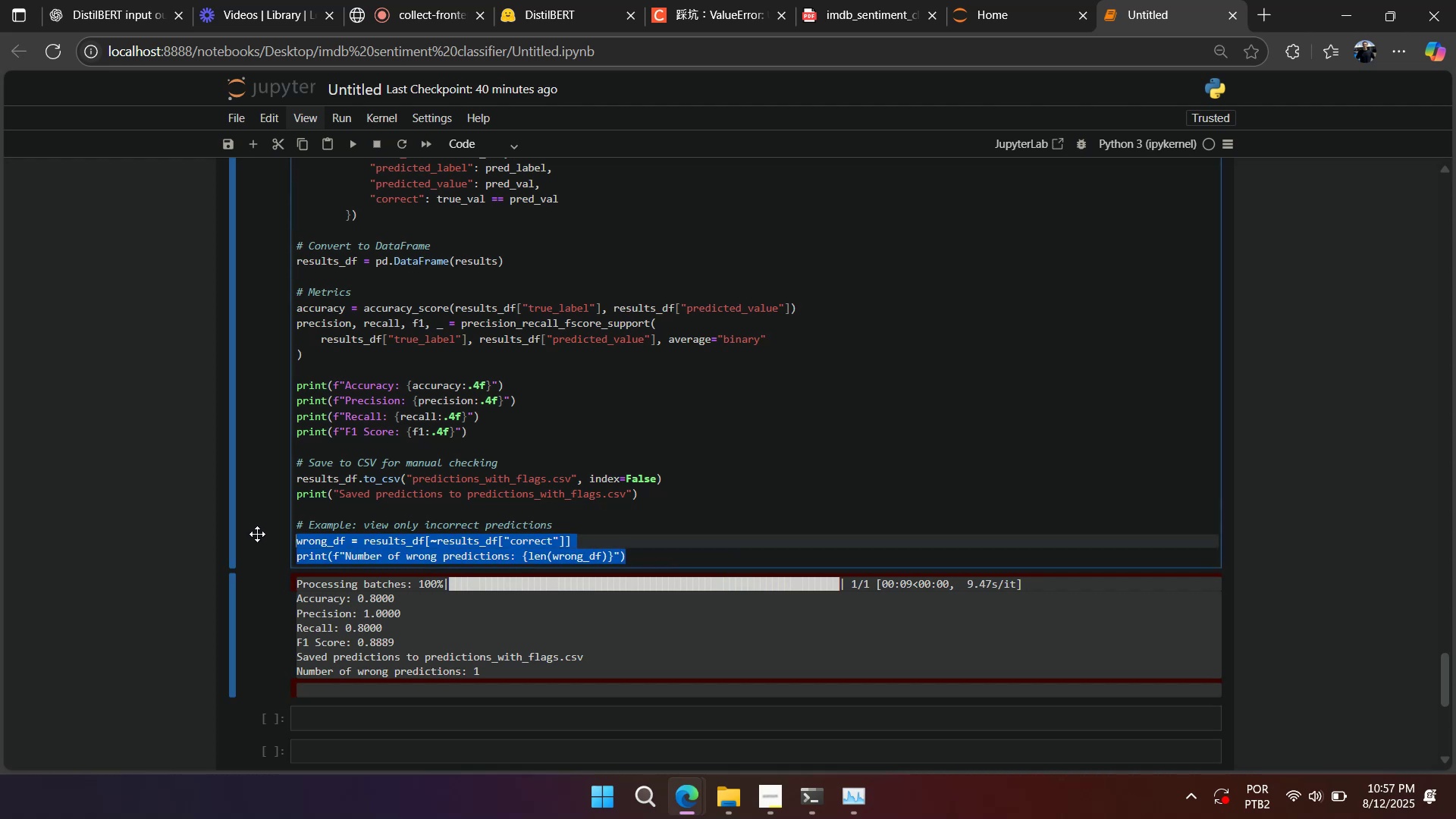 
key(Control+ControlLeft)
 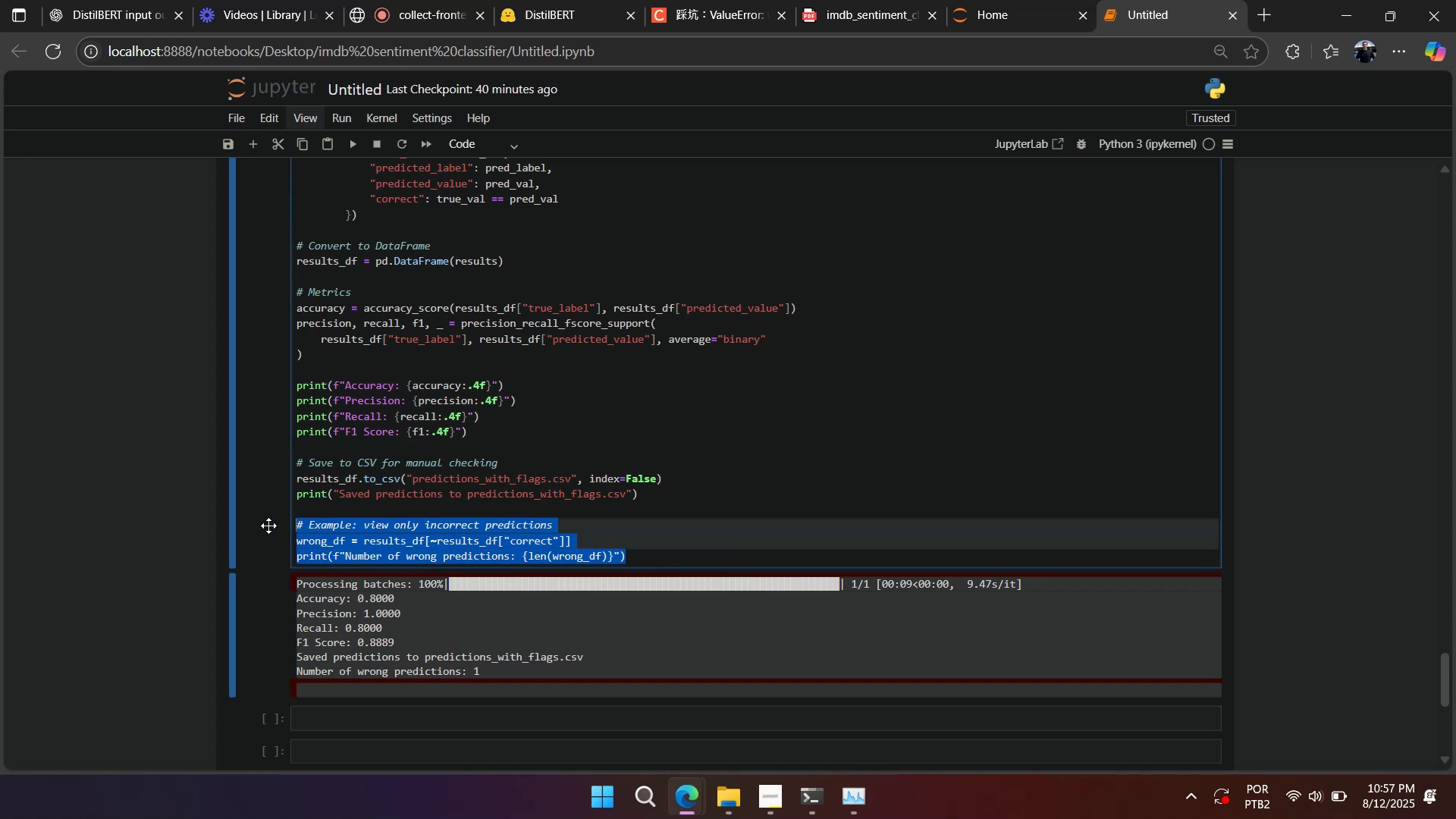 
key(Control+C)
 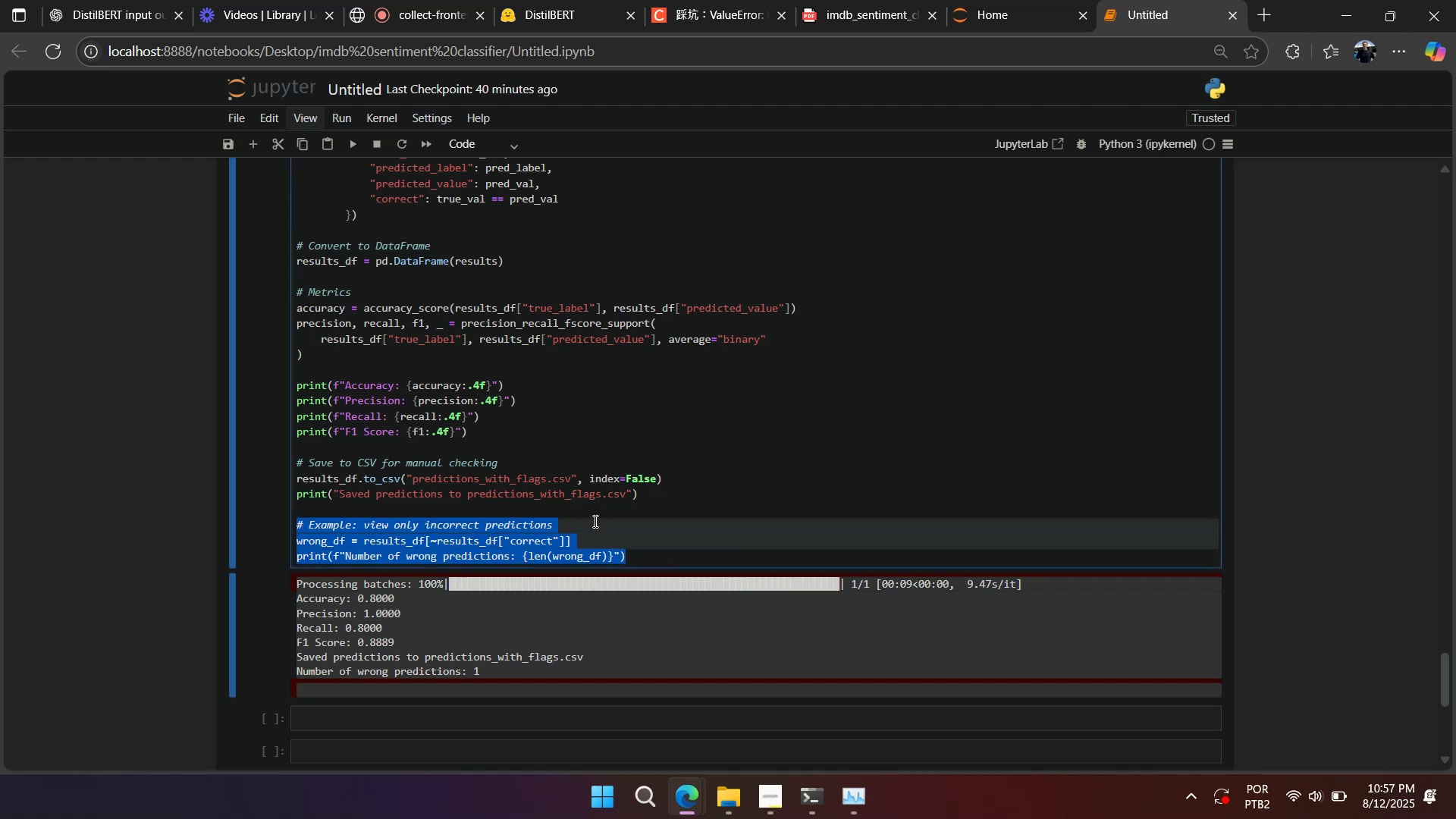 
double_click([594, 521])
 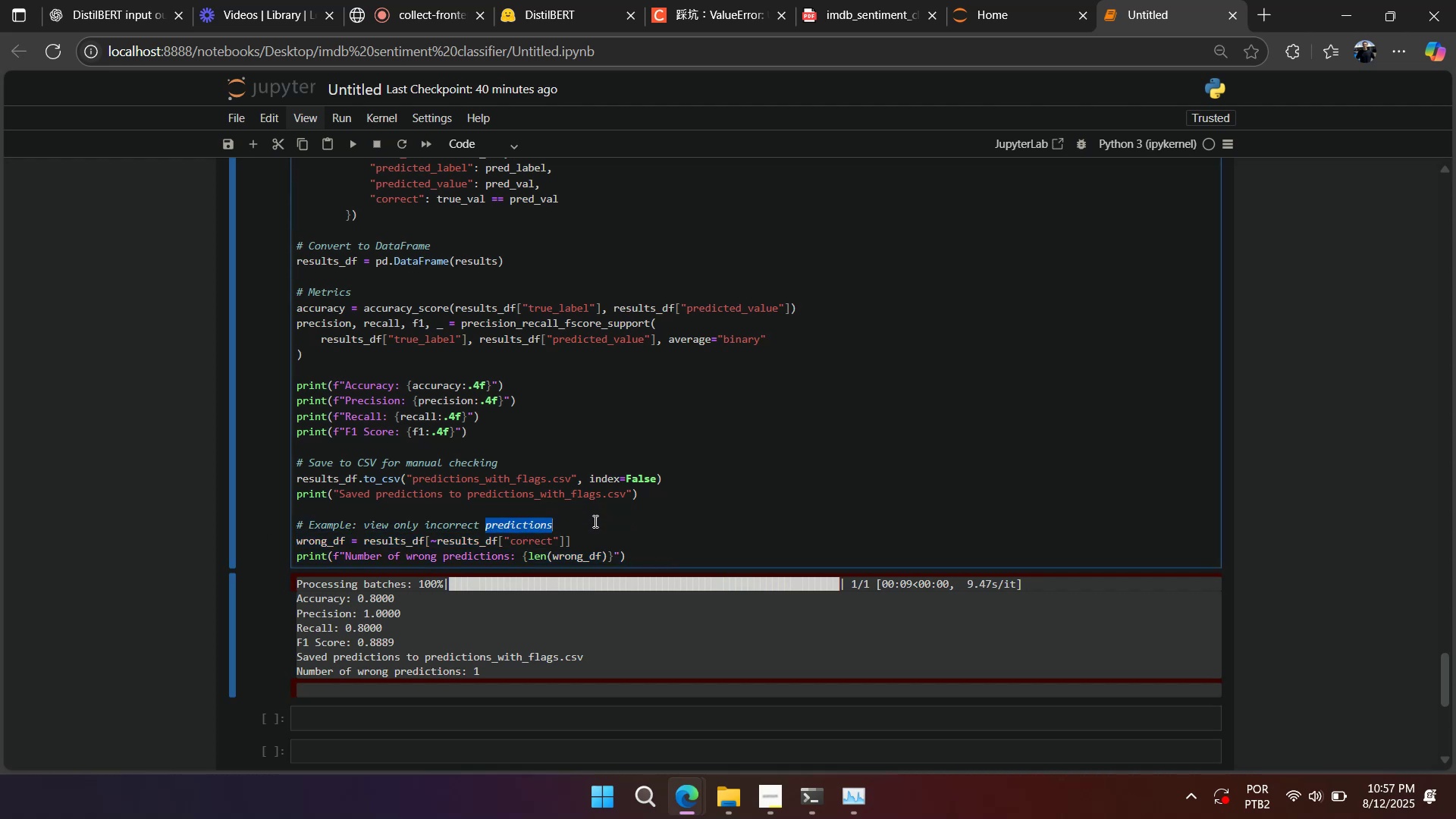 
triple_click([594, 521])
 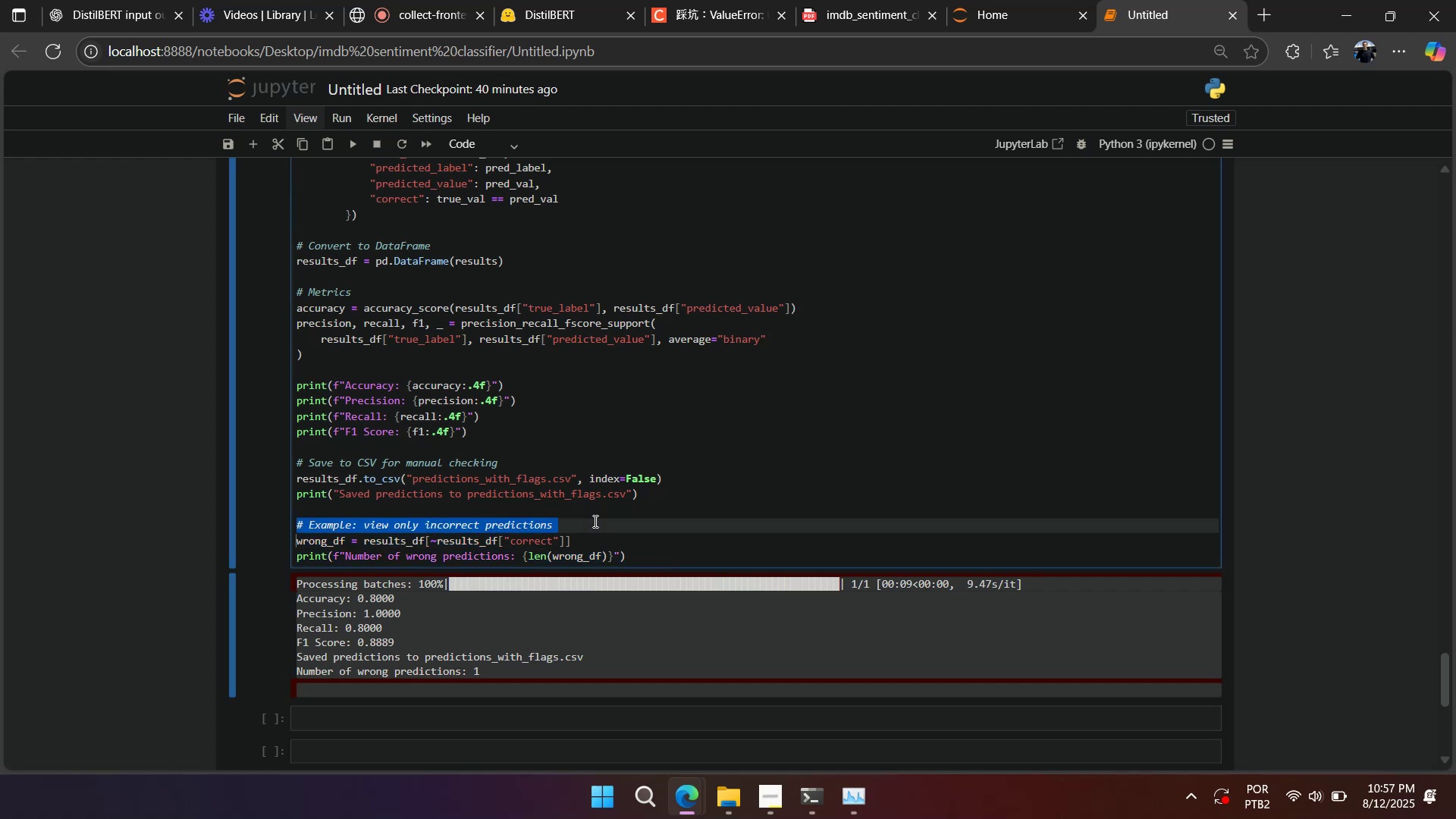 
key(Control+V)
 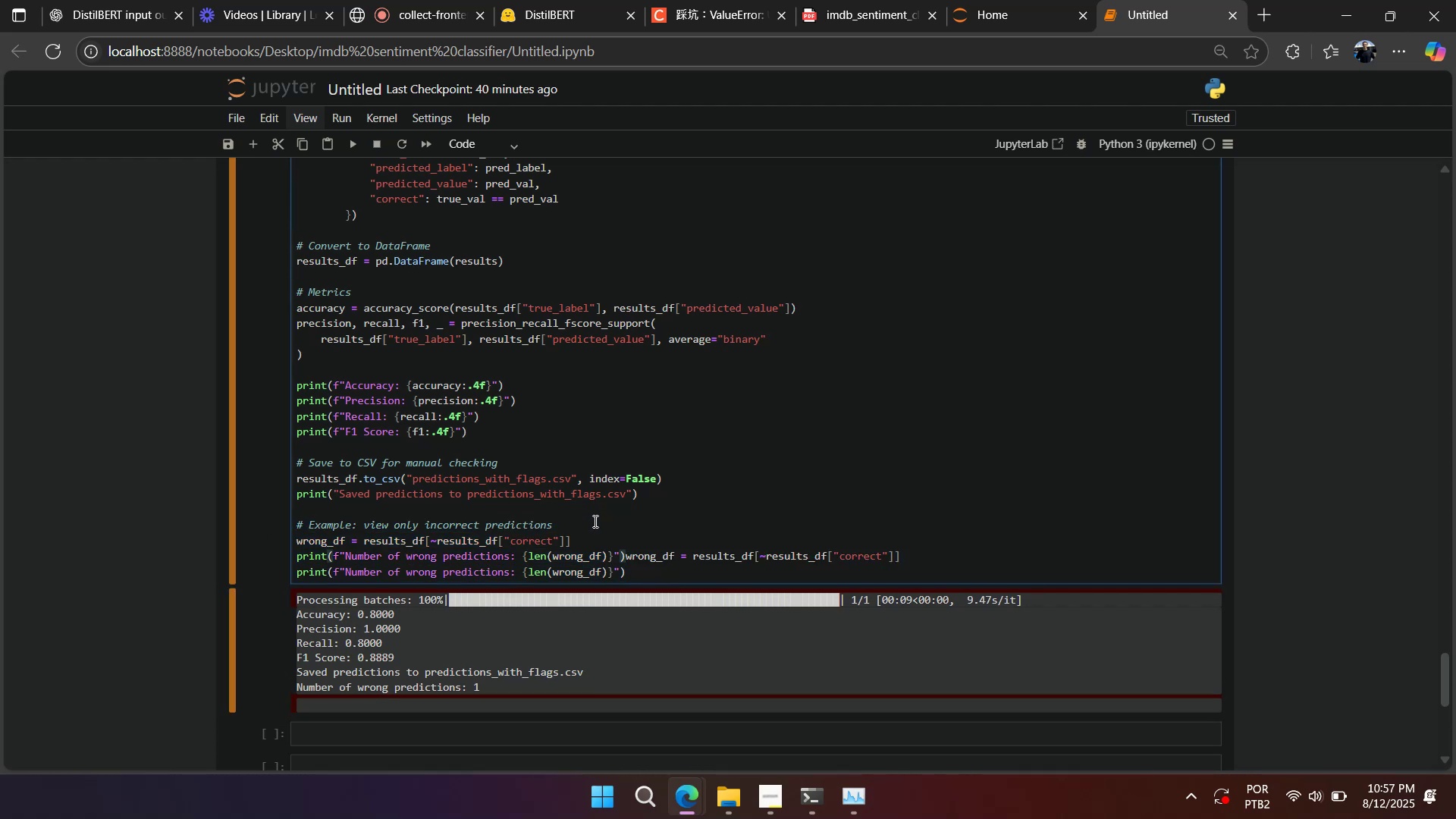 
key(Enter)
 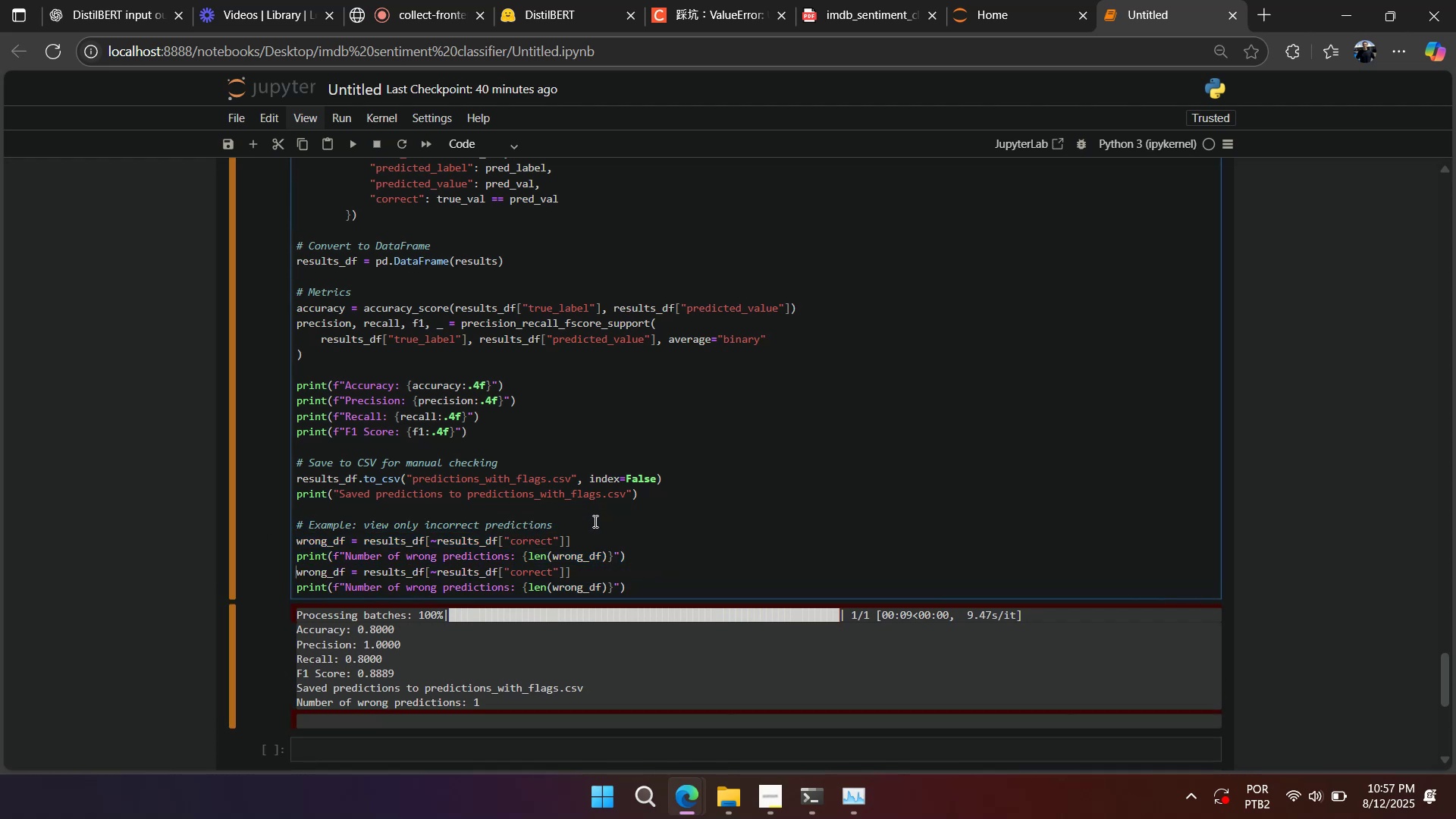 
key(Enter)
 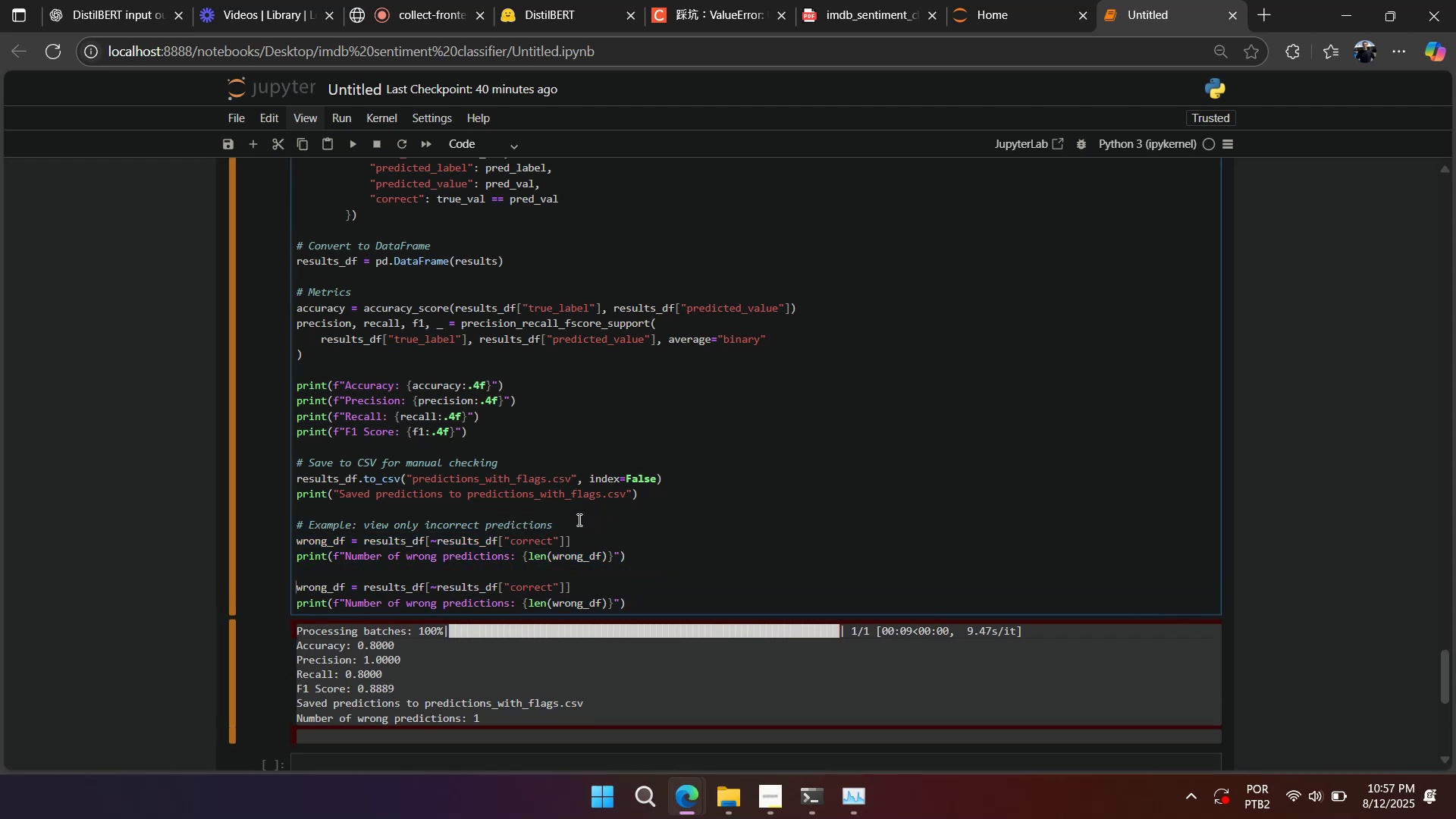 
double_click([577, 517])
 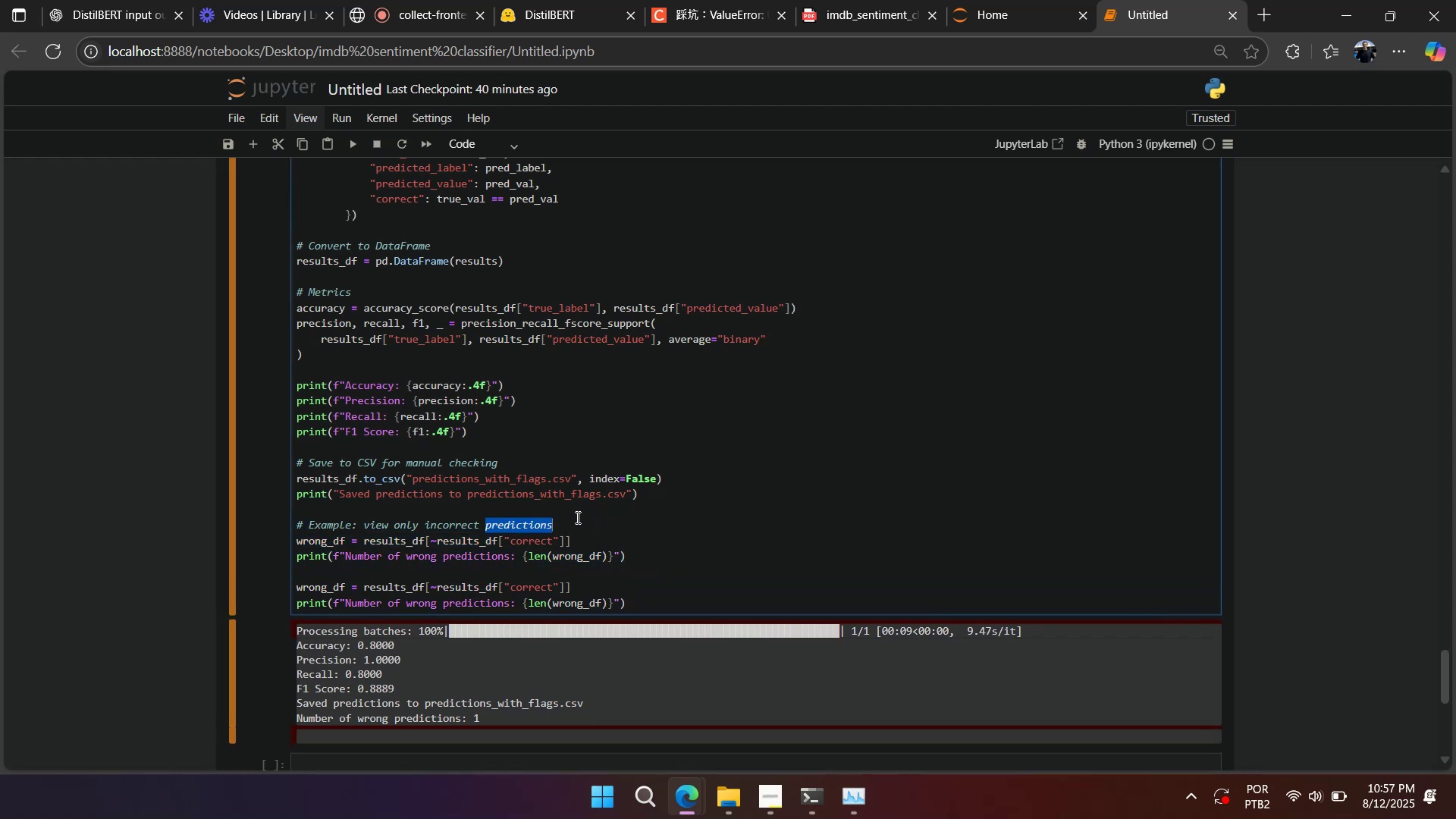 
triple_click([576, 517])
 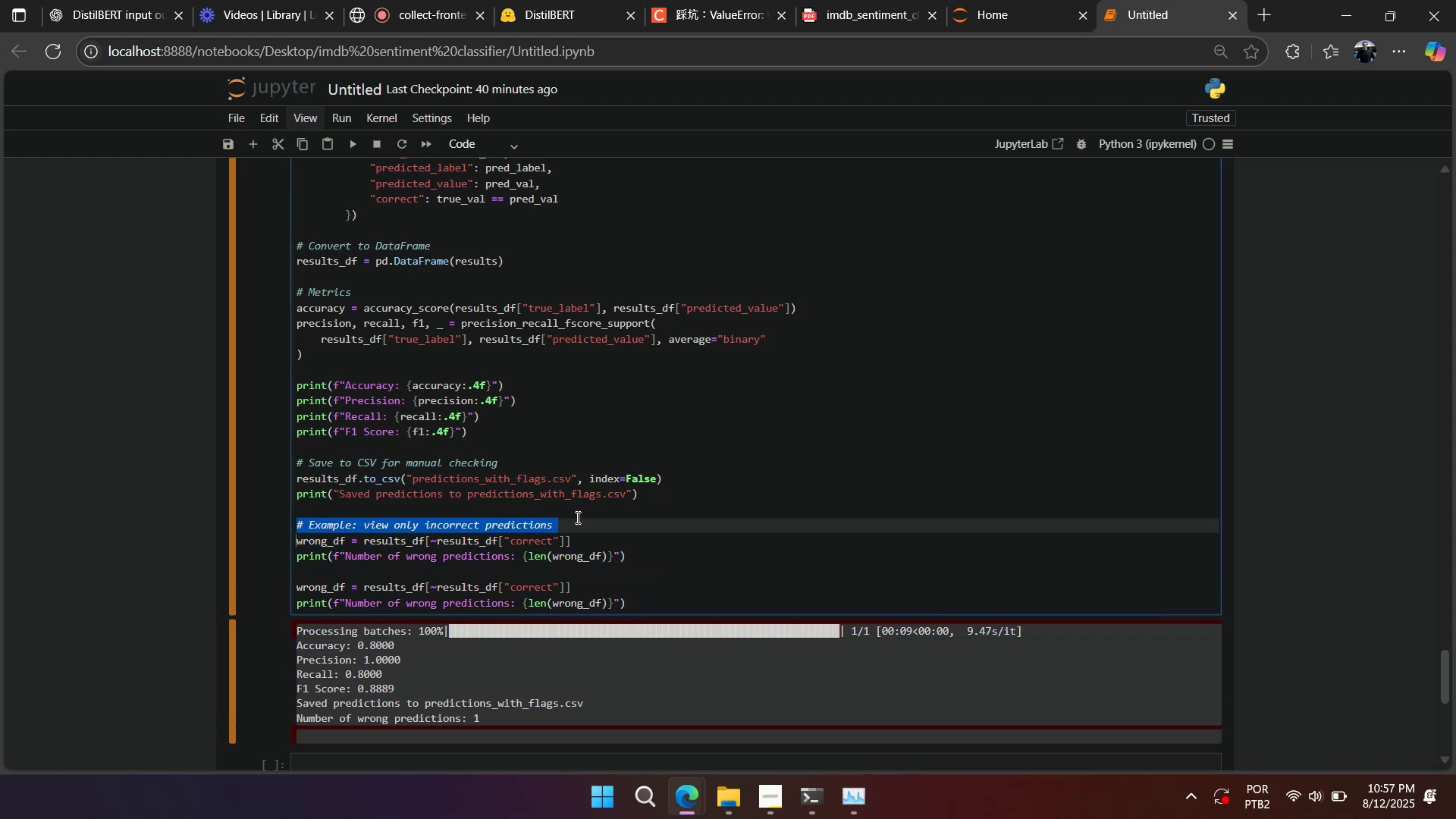 
key(Backspace)
 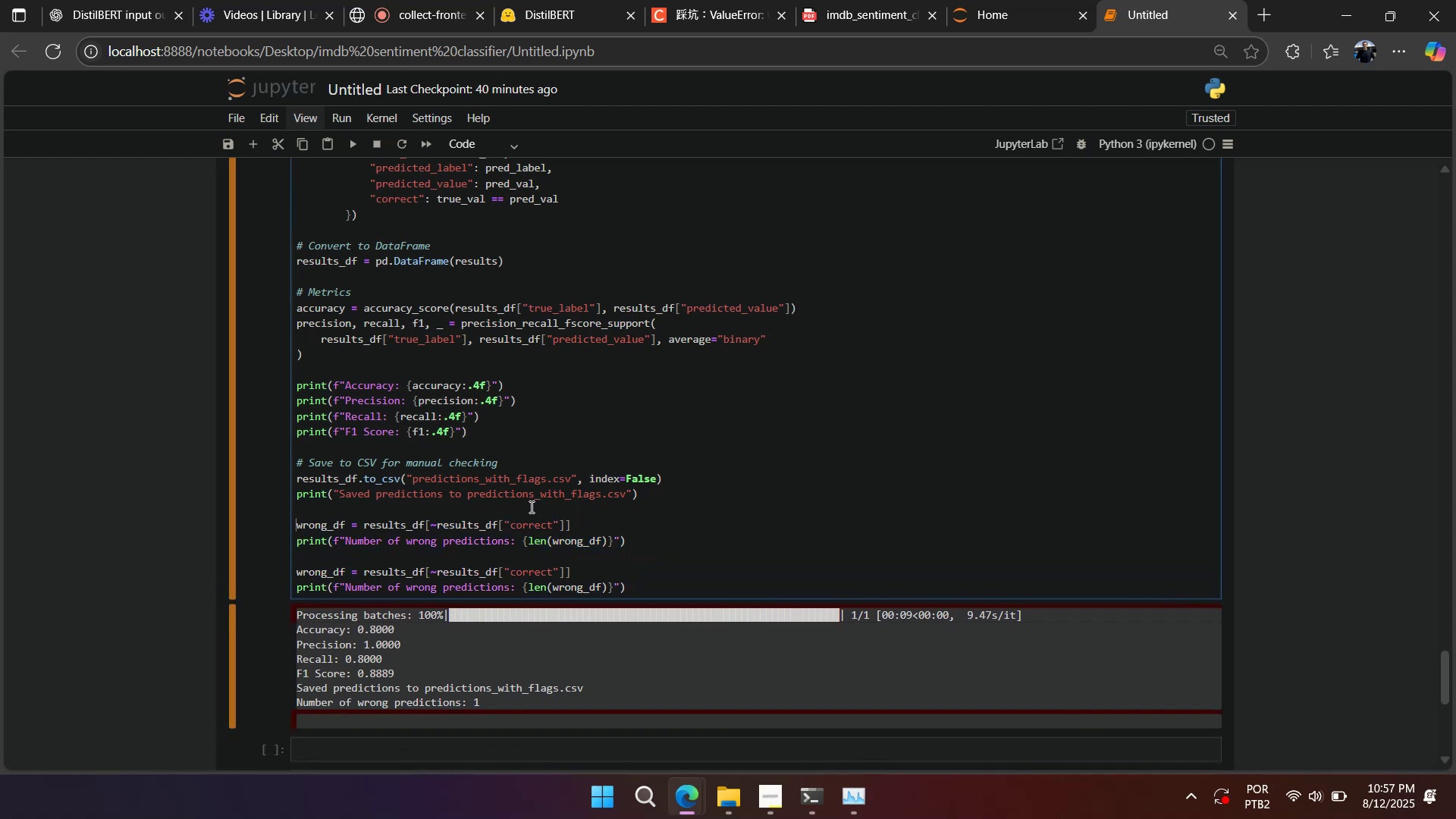 
left_click([526, 505])
 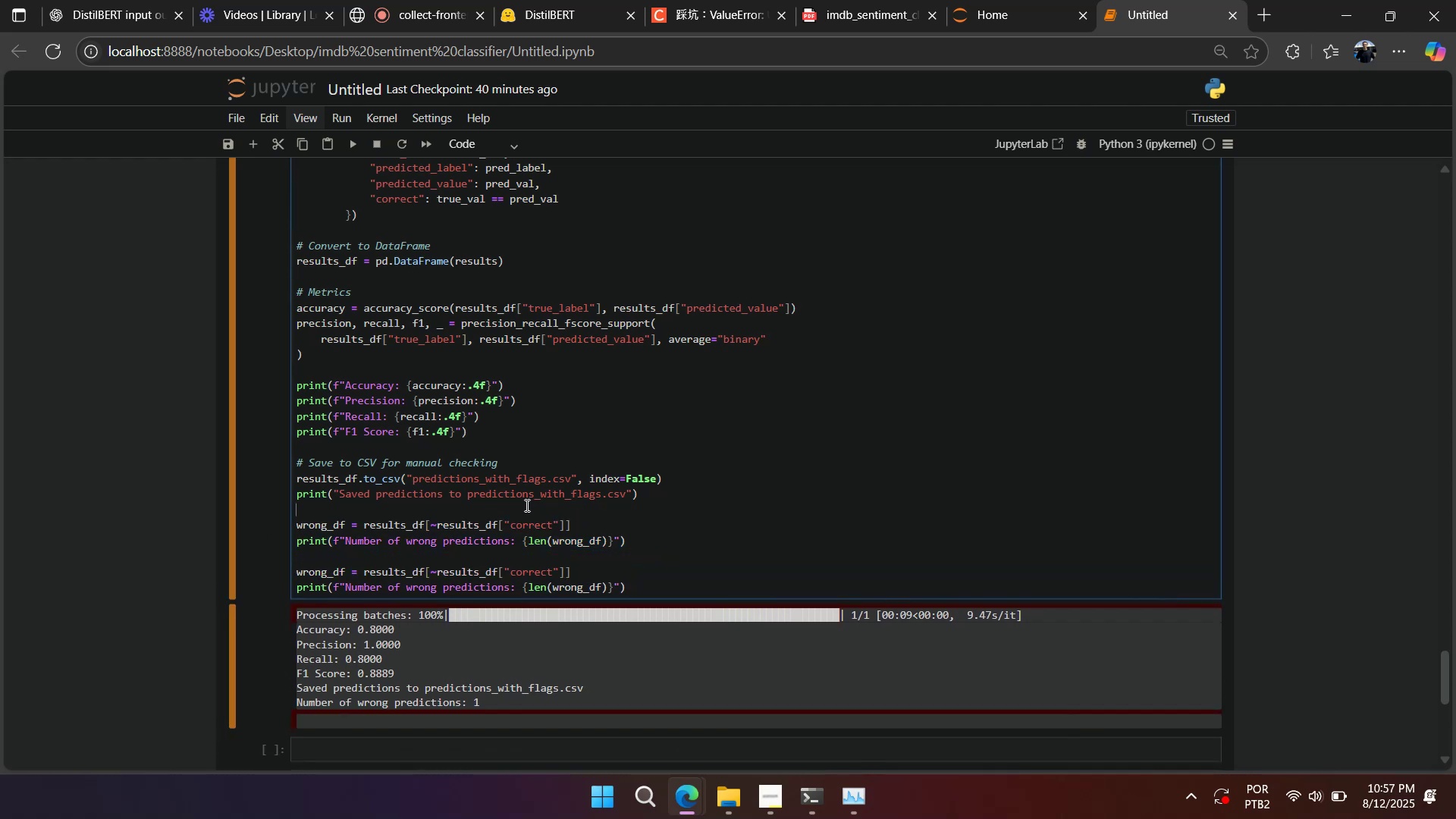 
key(Enter)
 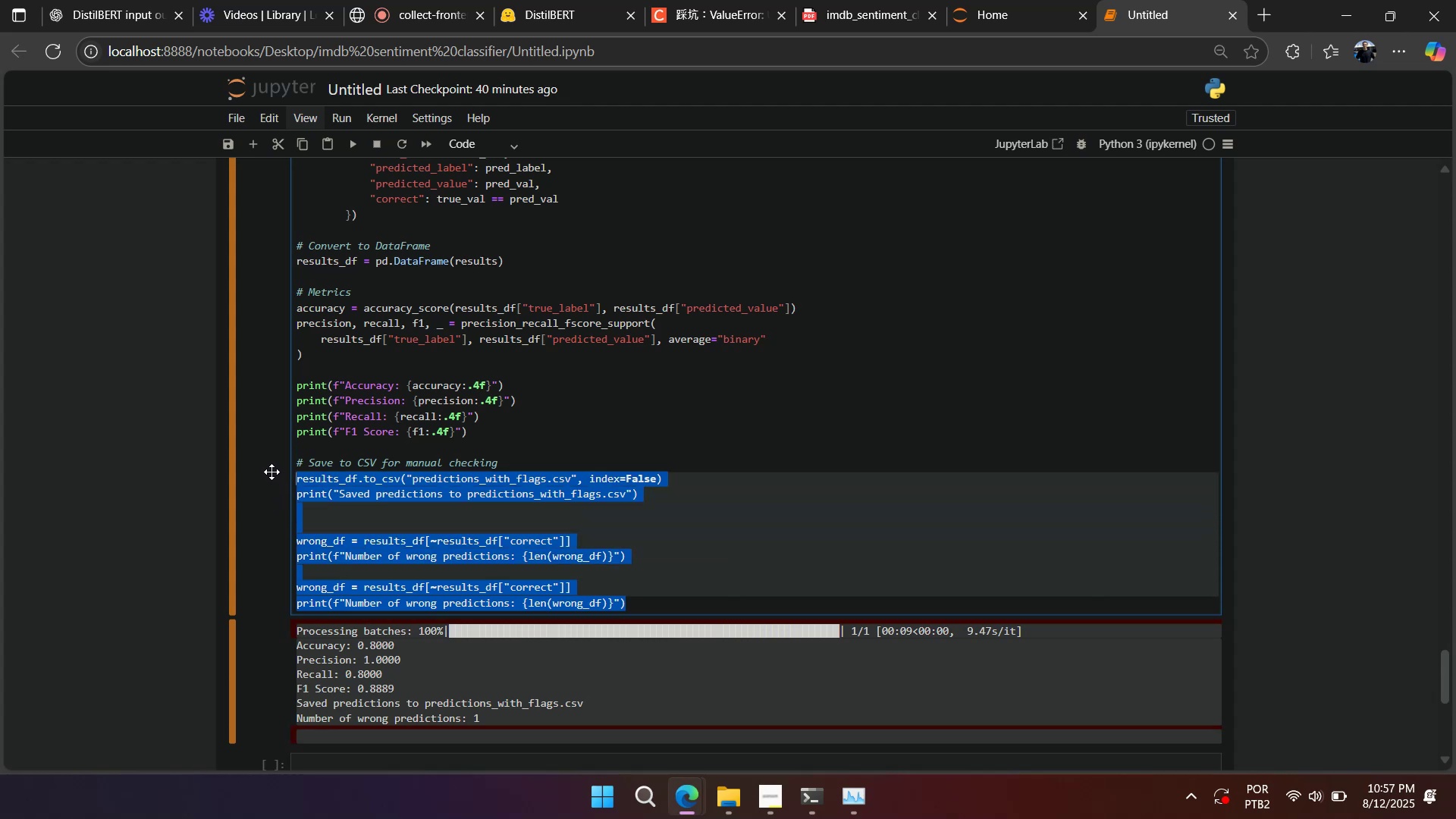 
key(Control+X)
 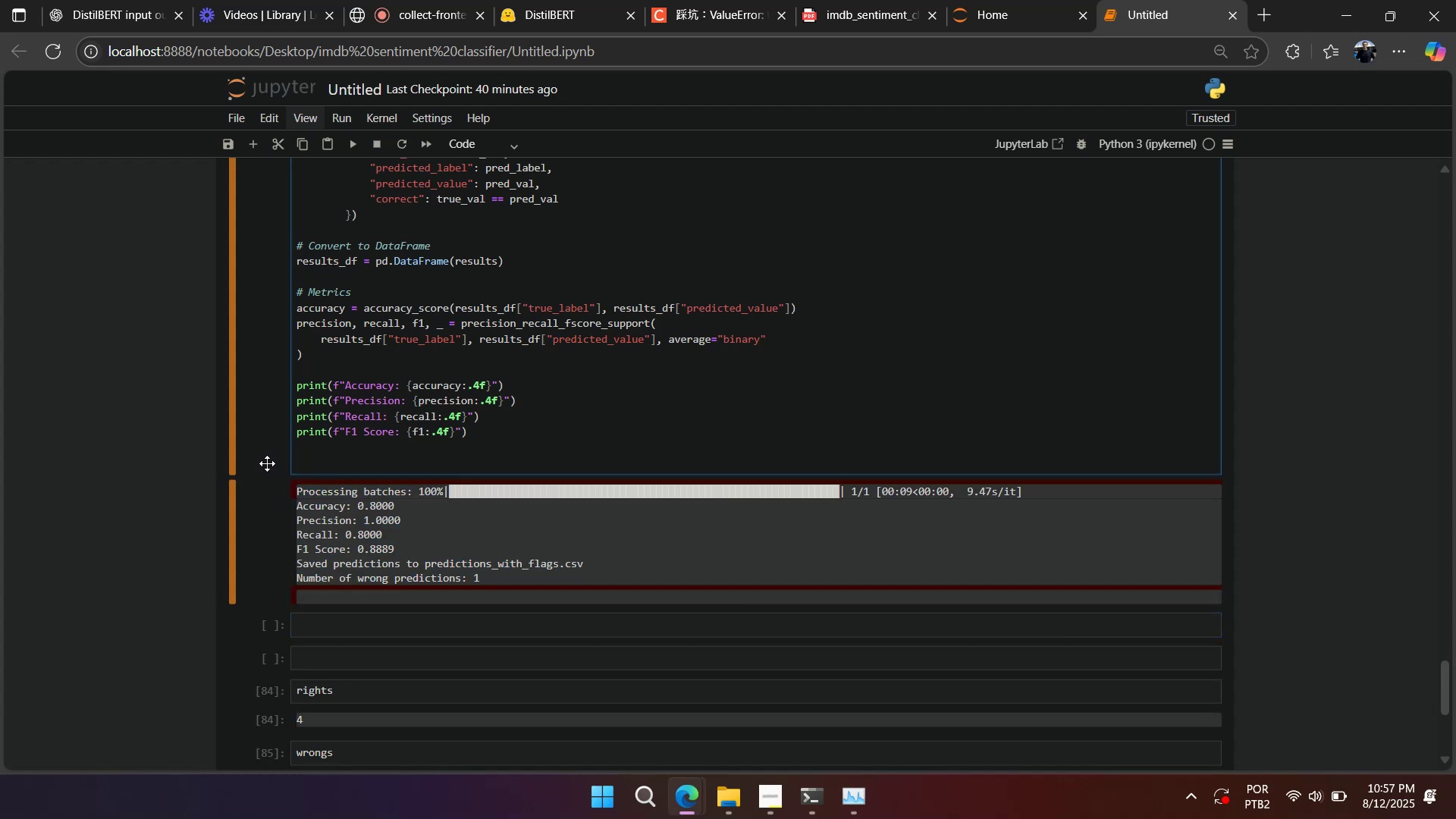 
key(Backspace)
 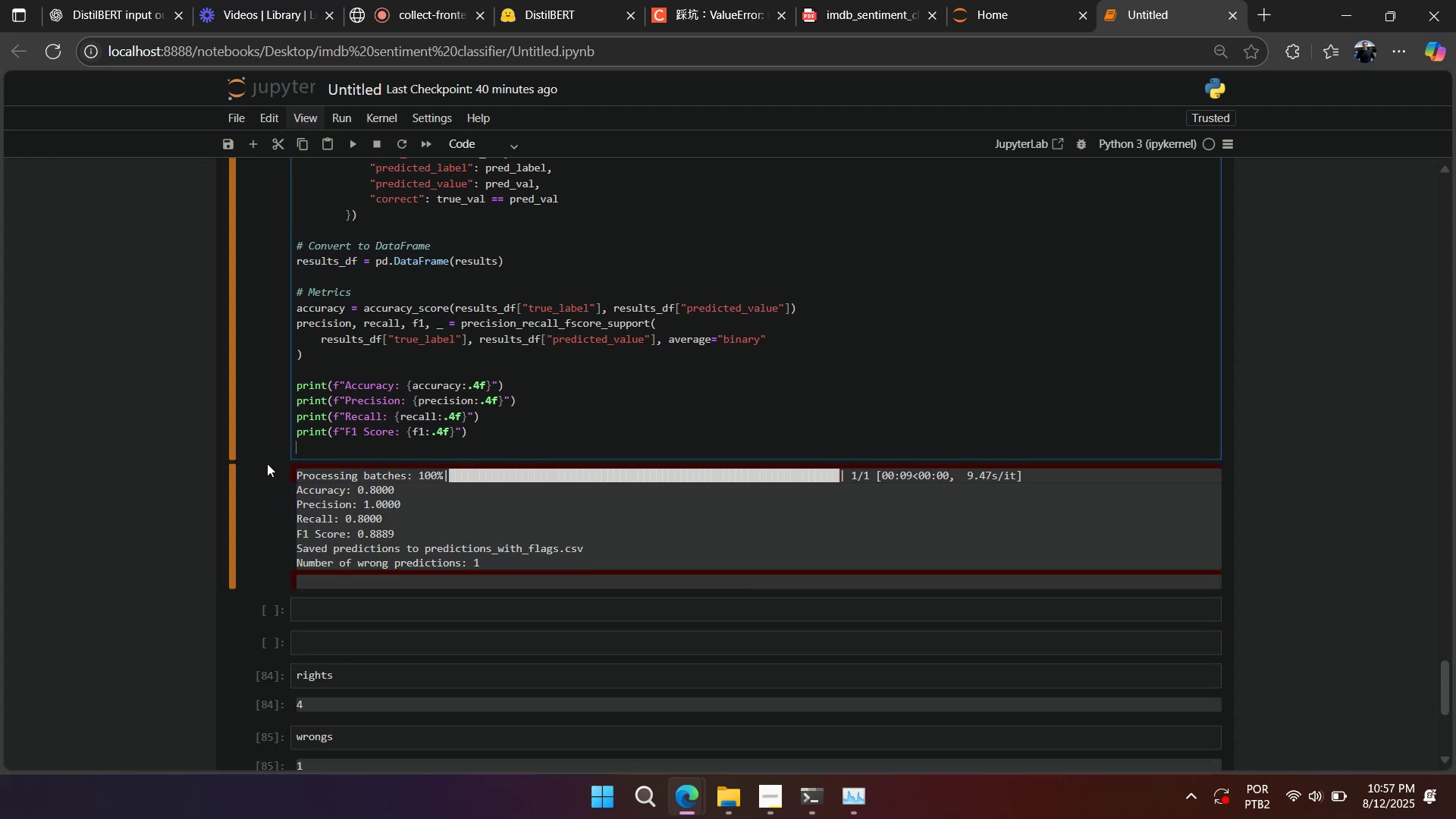 
key(Backspace)
 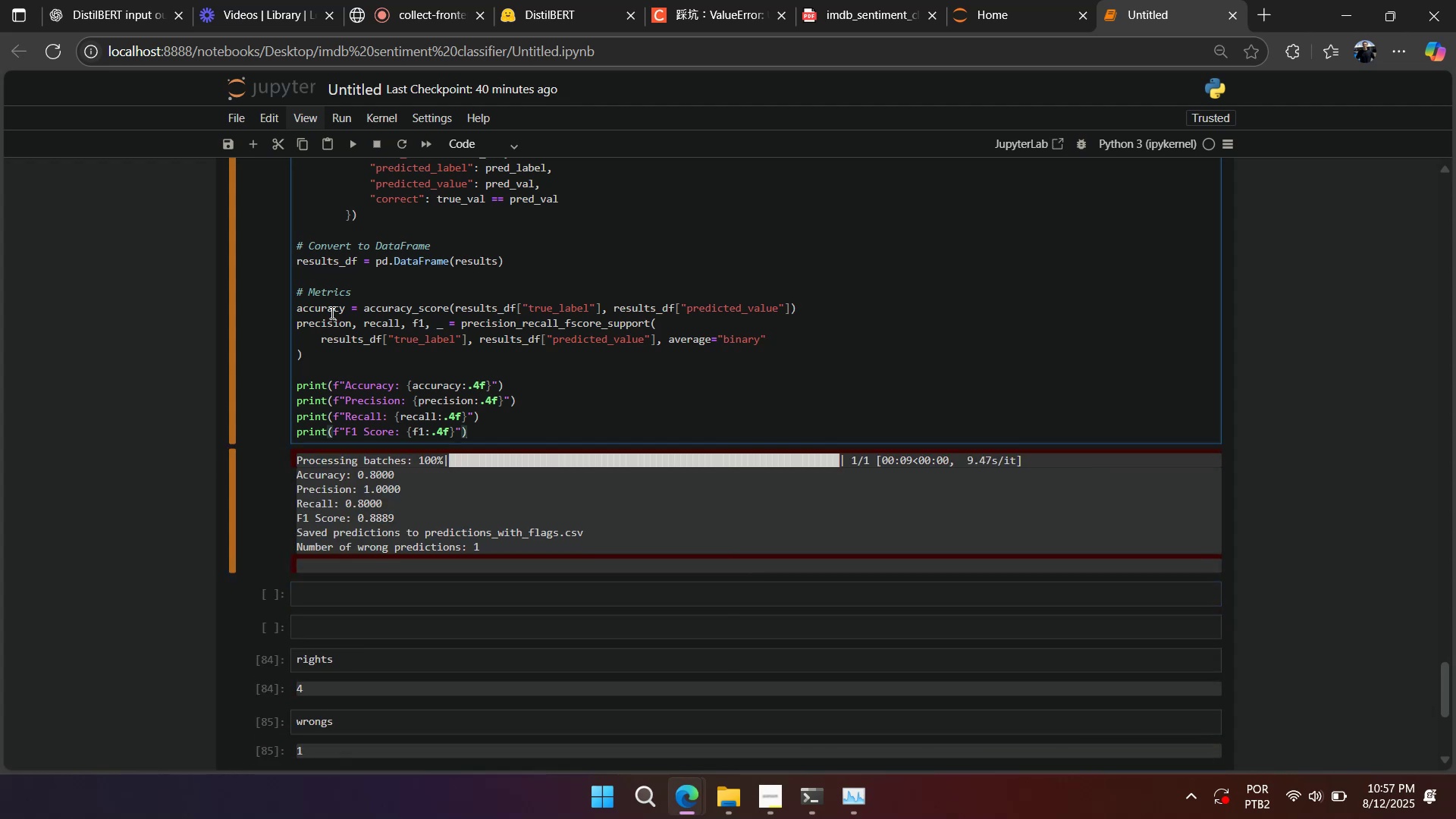 
double_click([344, 284])
 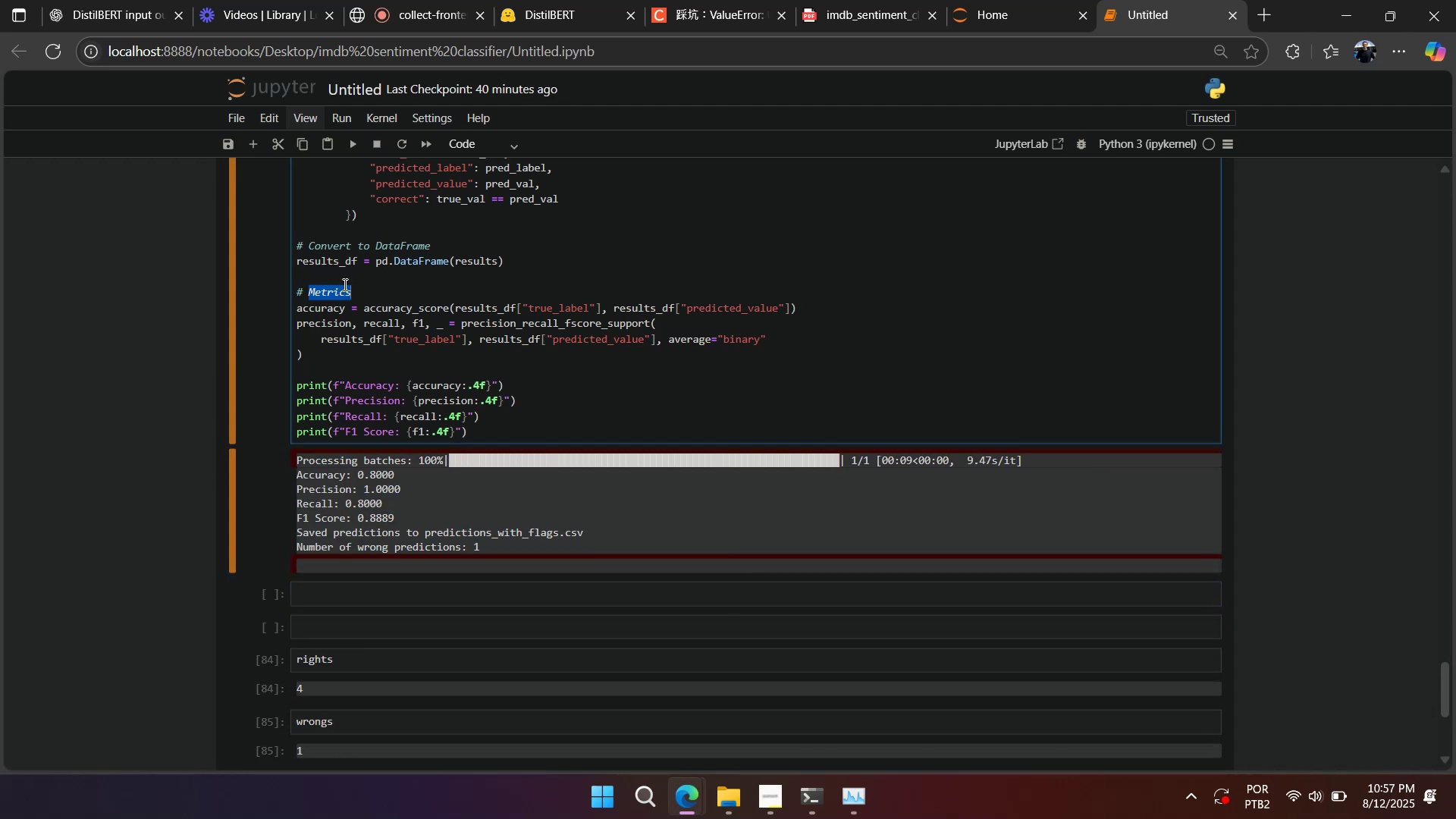 
triple_click([344, 284])
 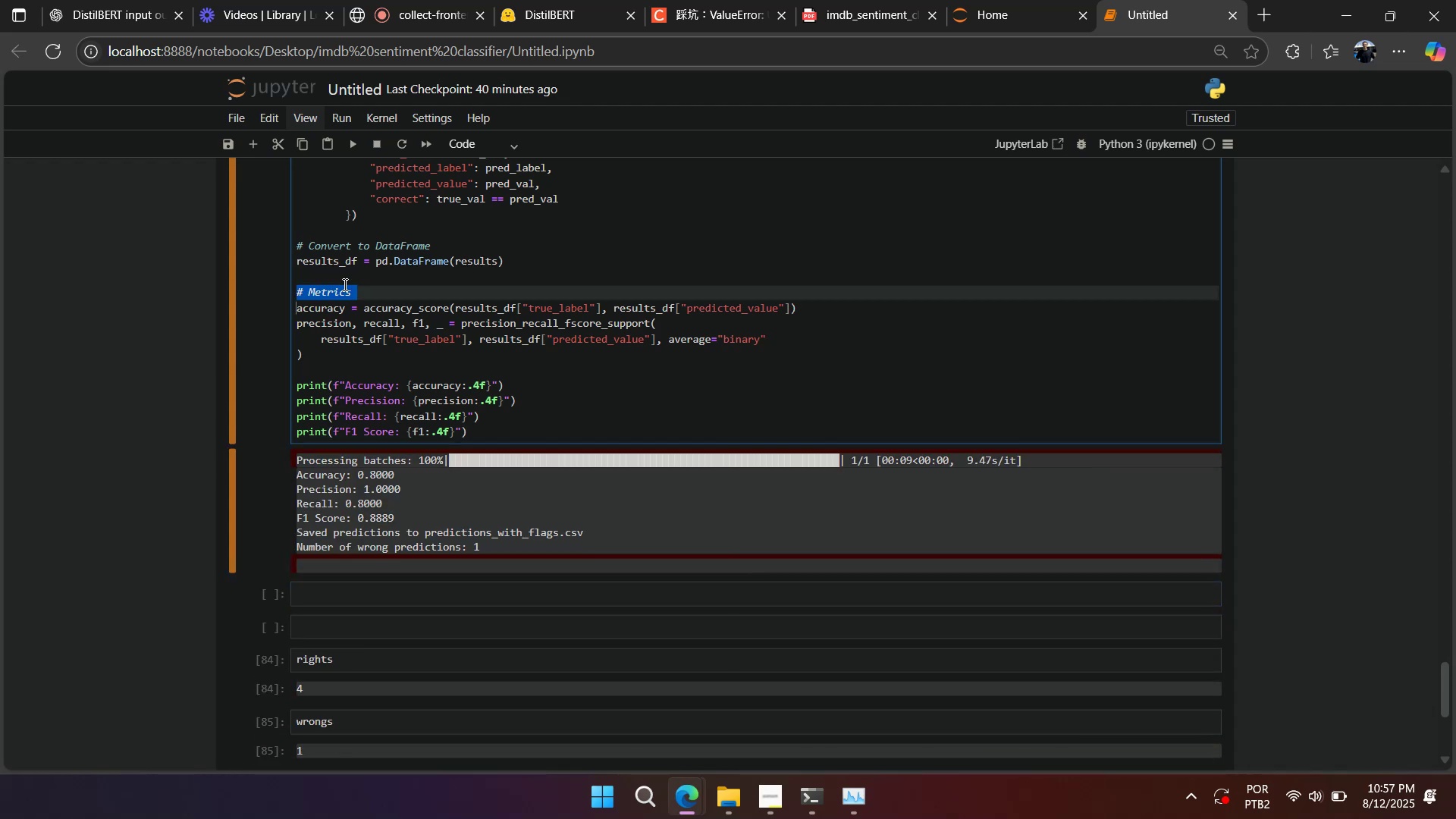 
key(Backspace)
 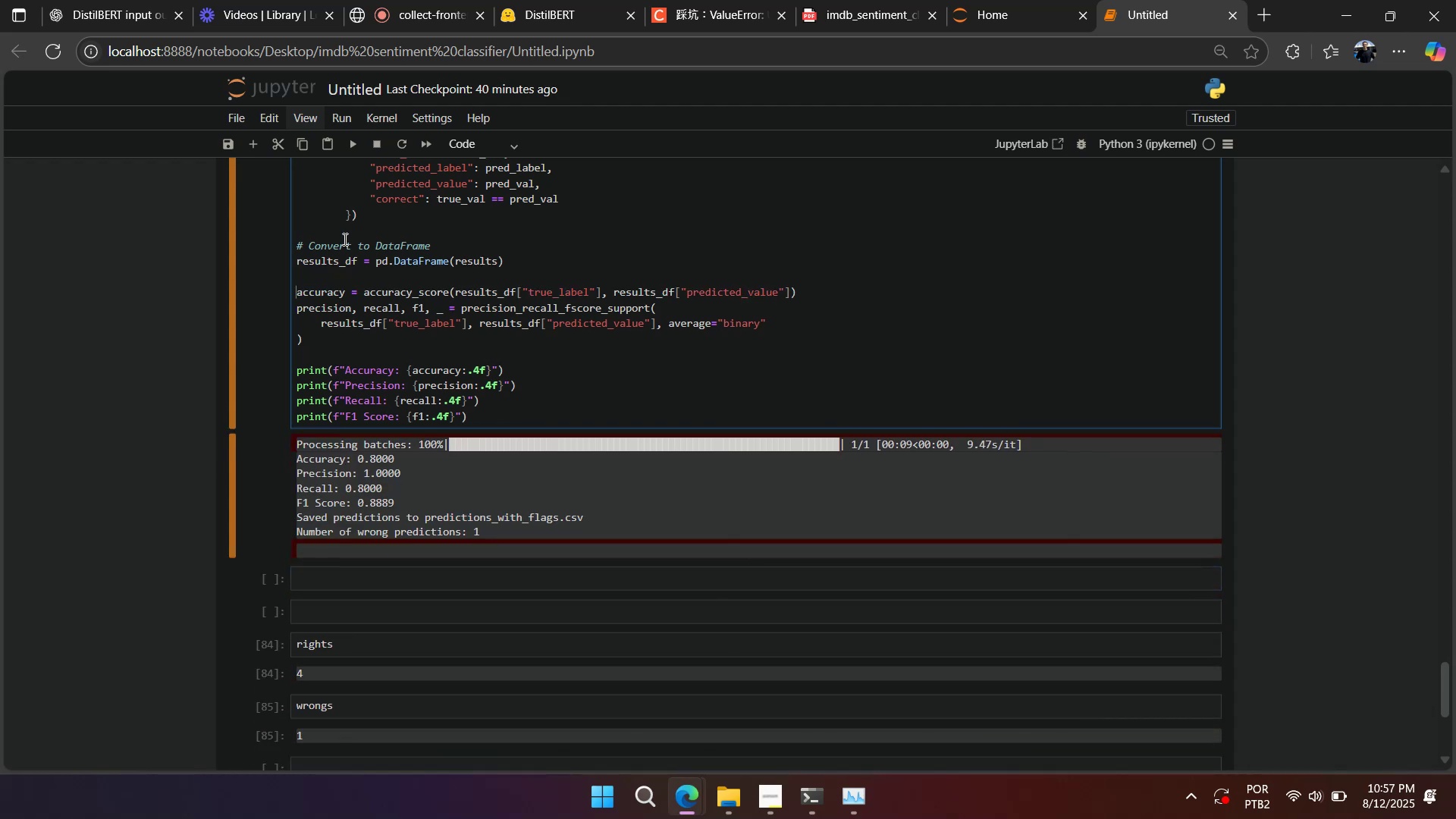 
double_click([344, 239])
 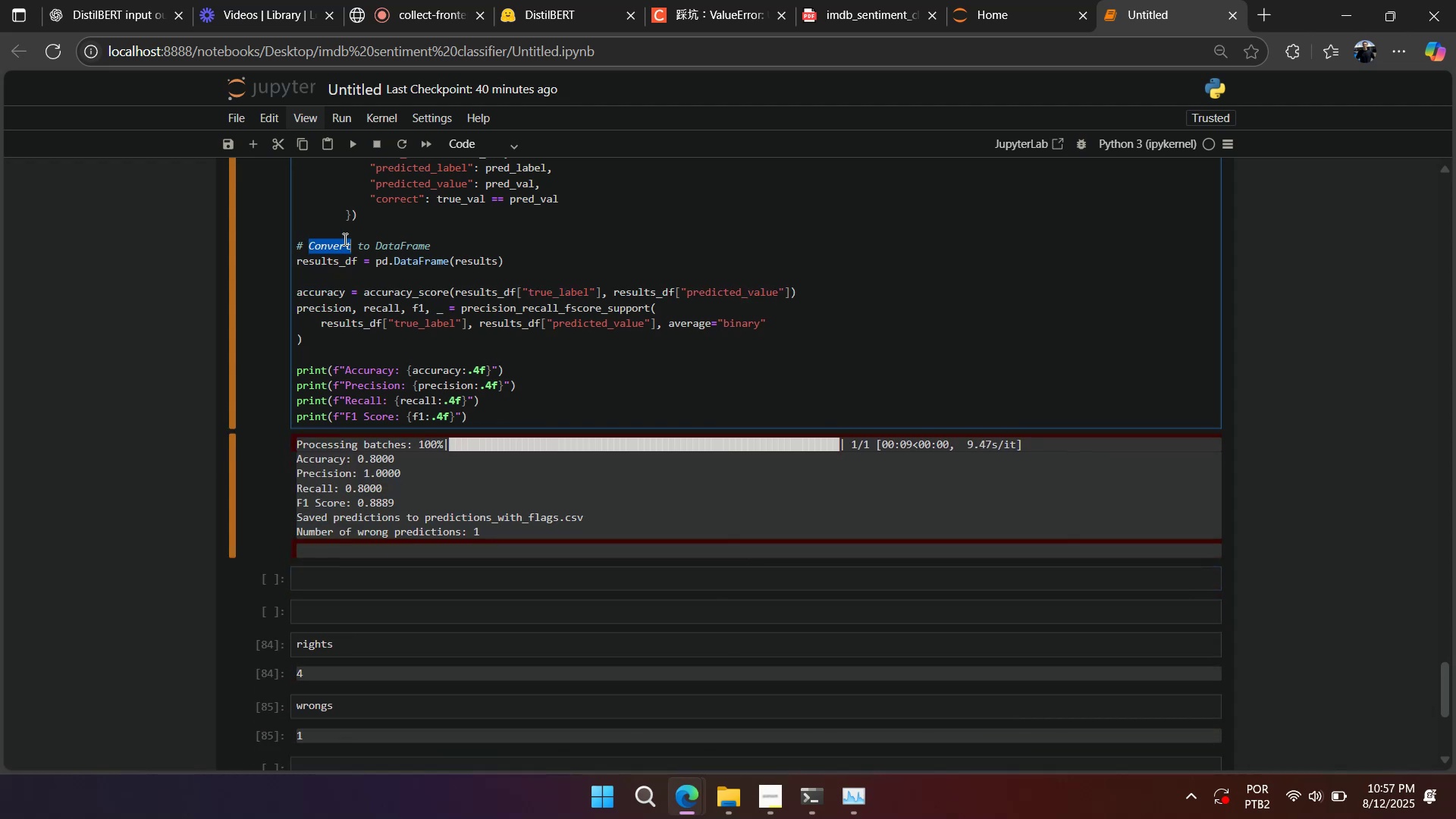 
triple_click([344, 239])
 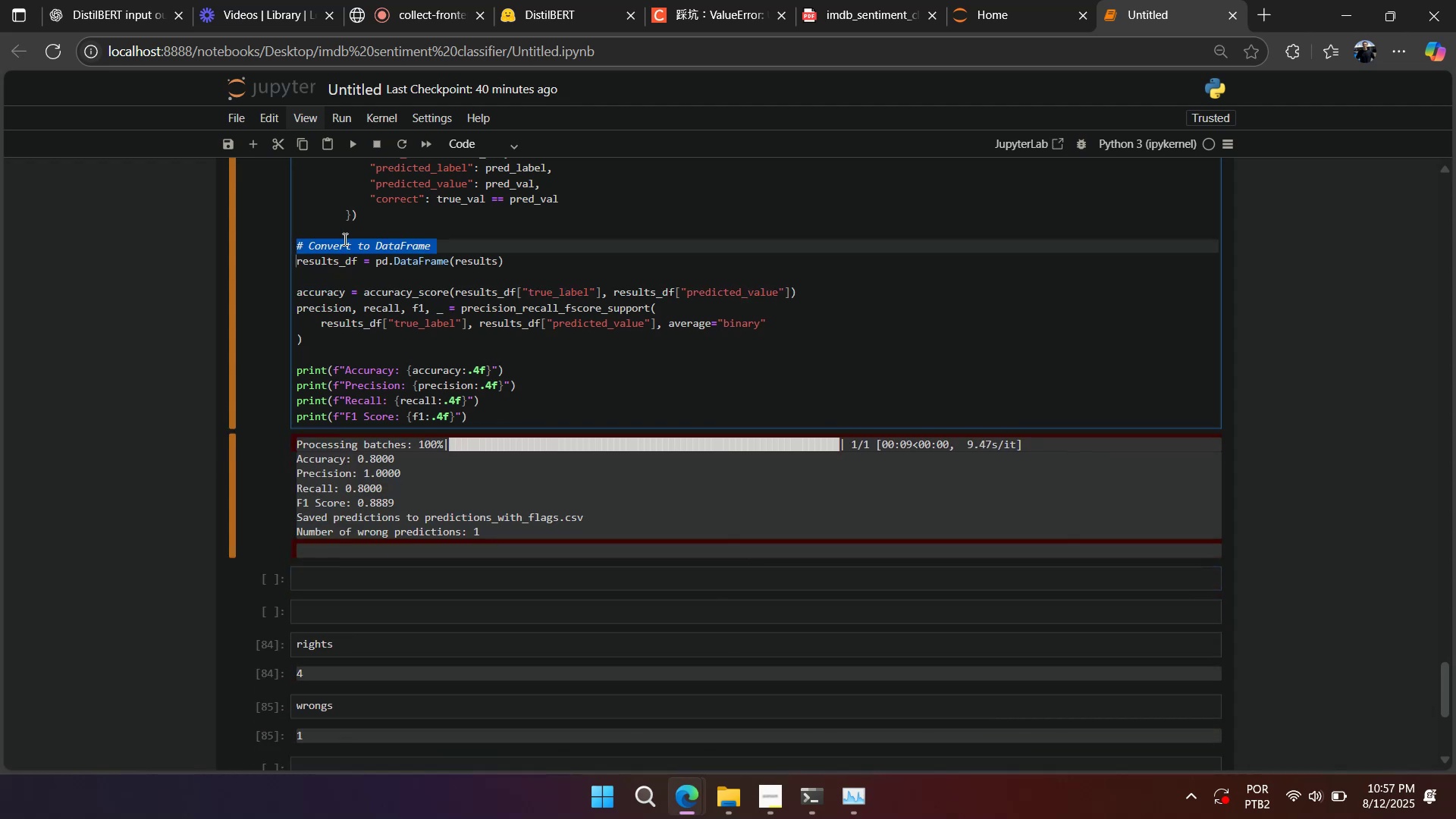 
key(Backspace)
 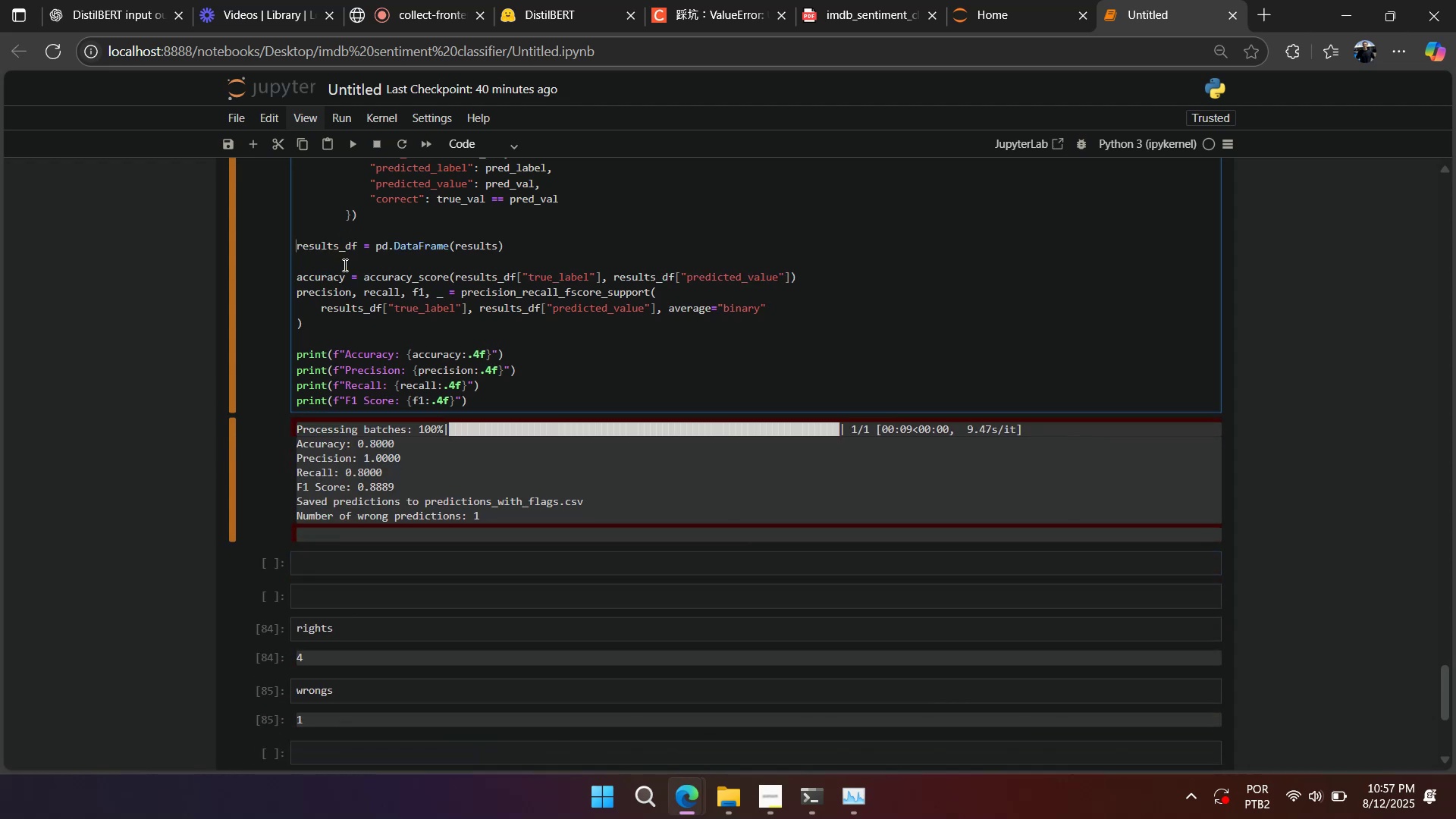 
scroll: coordinate [343, 349], scroll_direction: up, amount: 7.0
 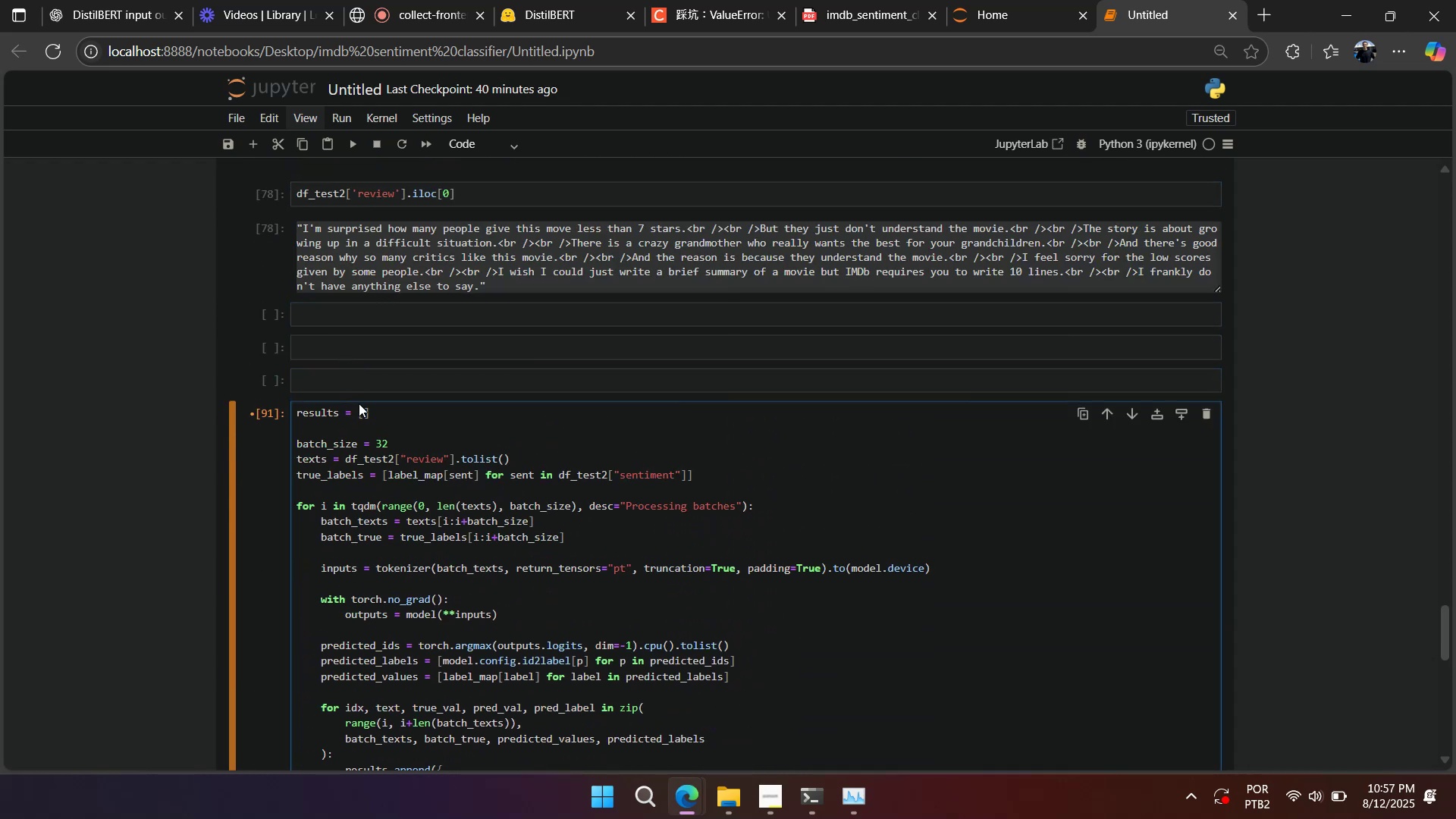 
scroll: coordinate [366, 437], scroll_direction: down, amount: 7.0
 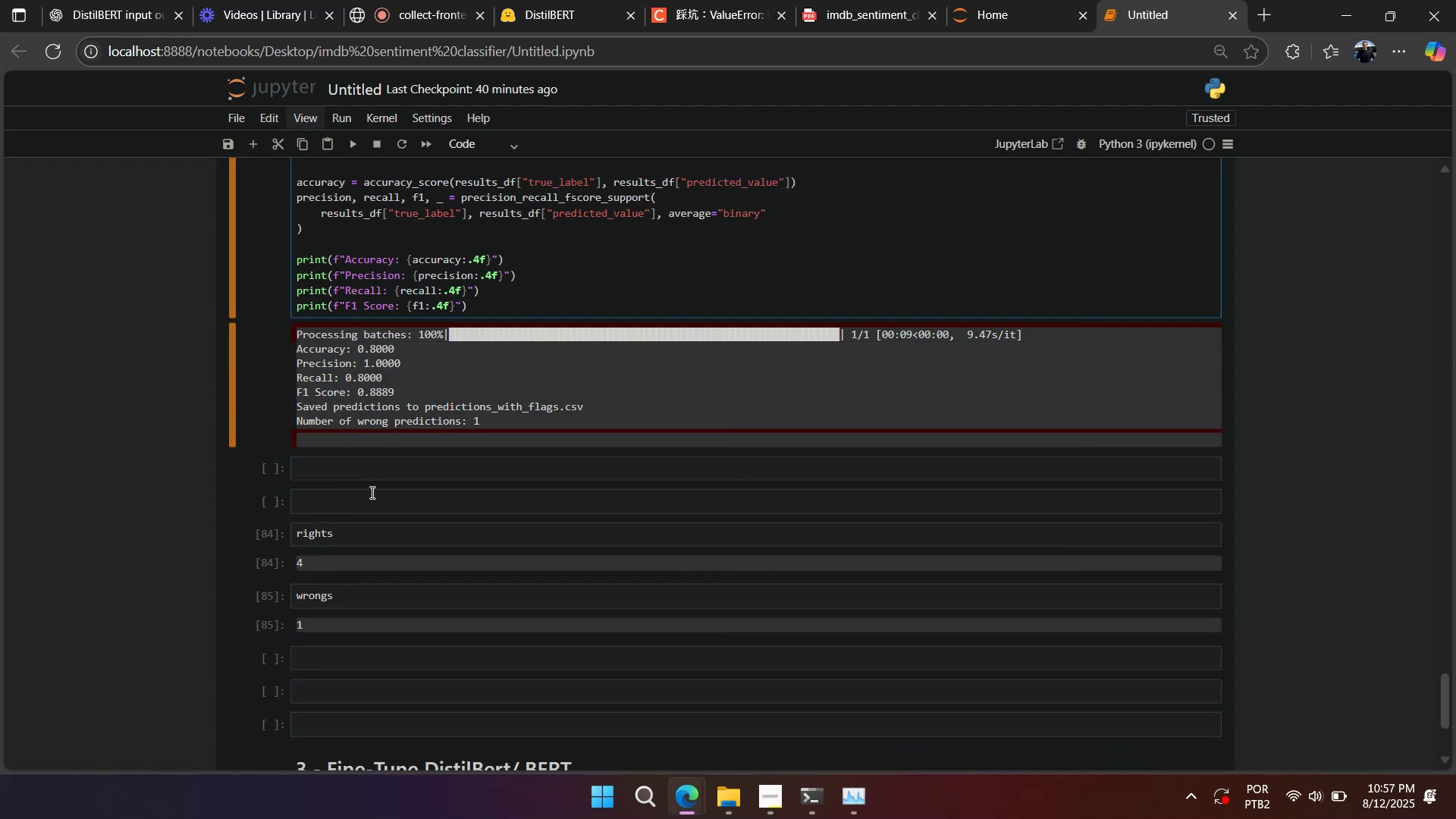 
double_click([368, 479])
 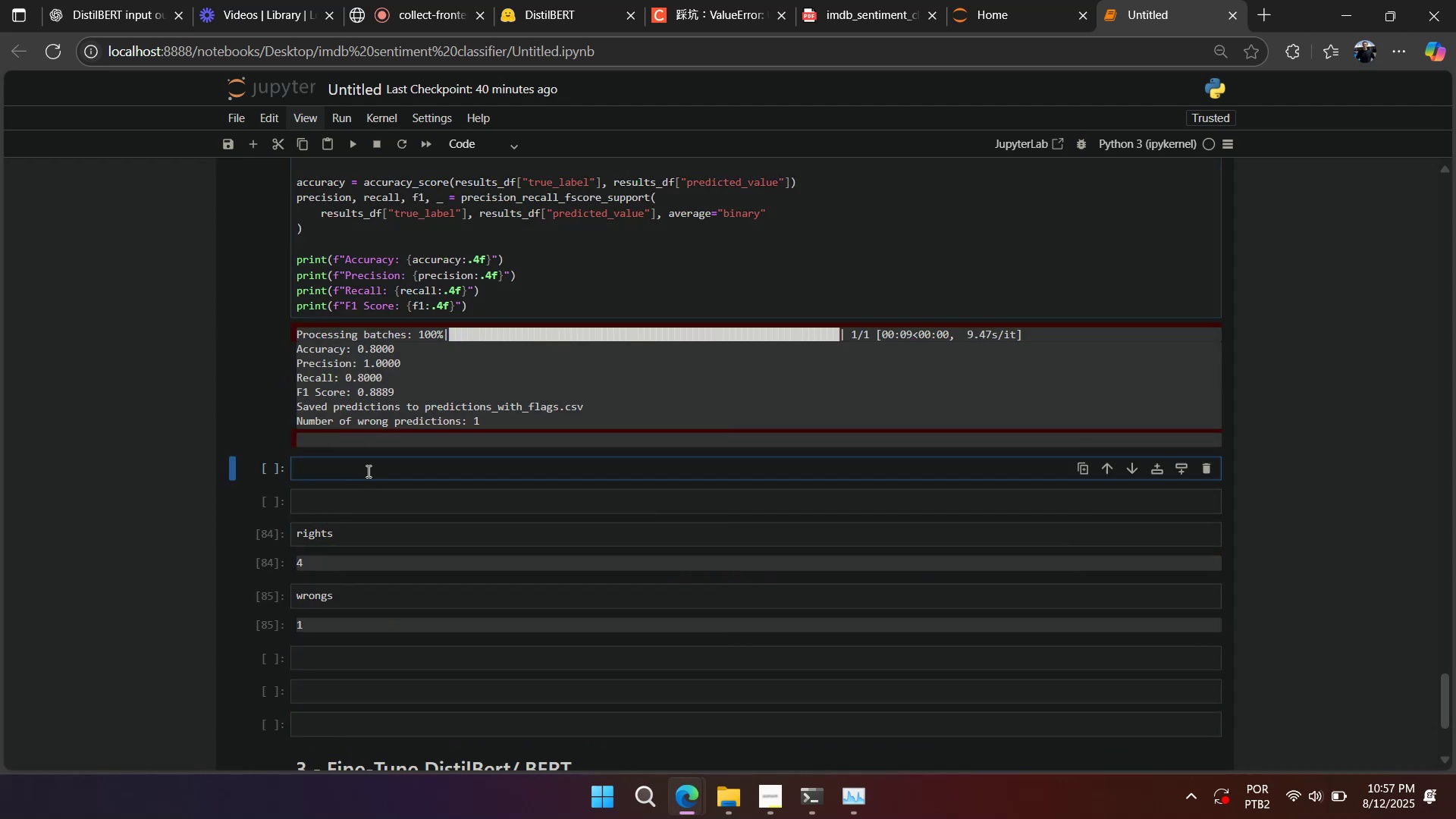 
triple_click([367, 471])
 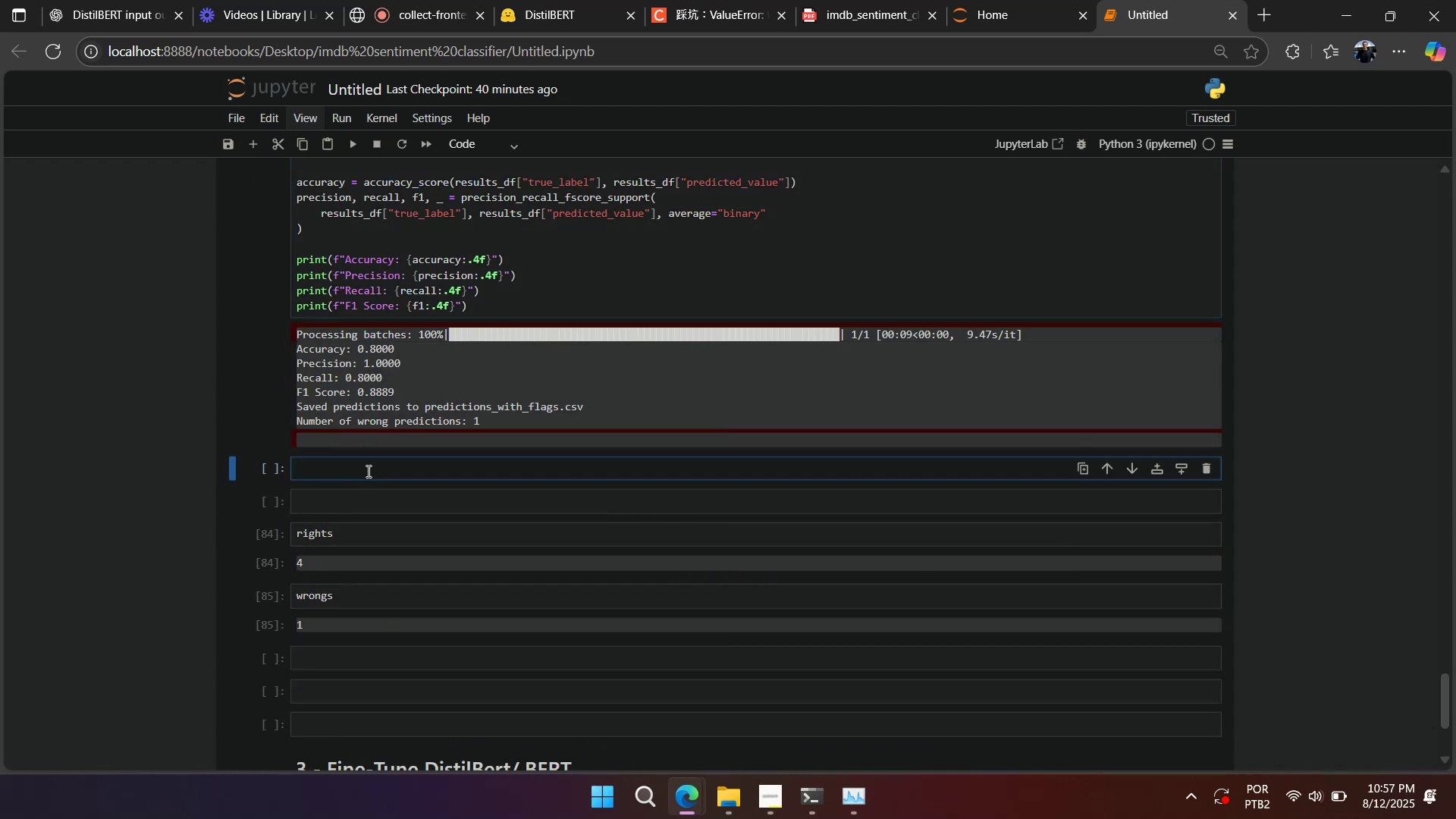 
key(Control+V)
 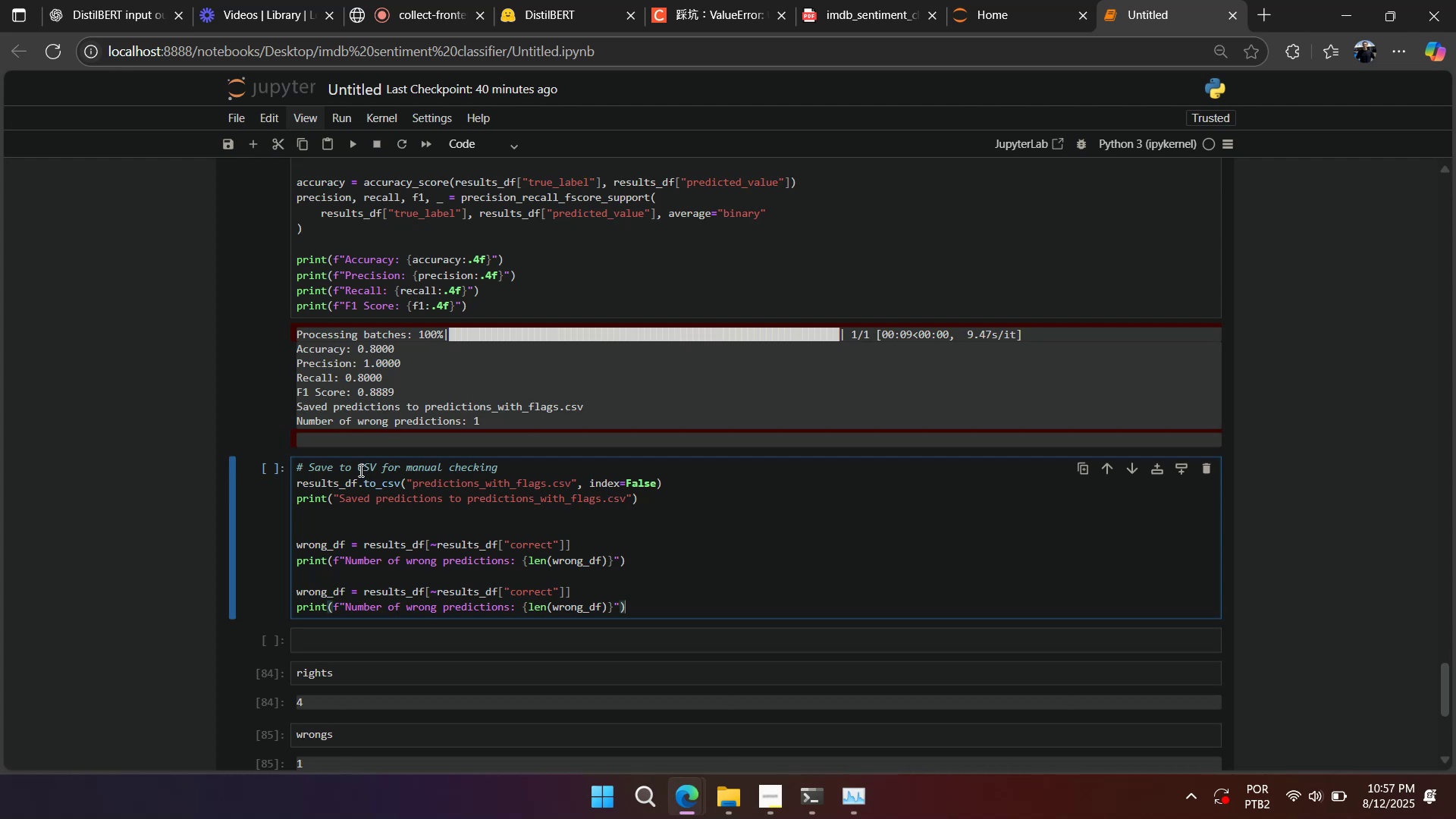 
double_click([359, 470])
 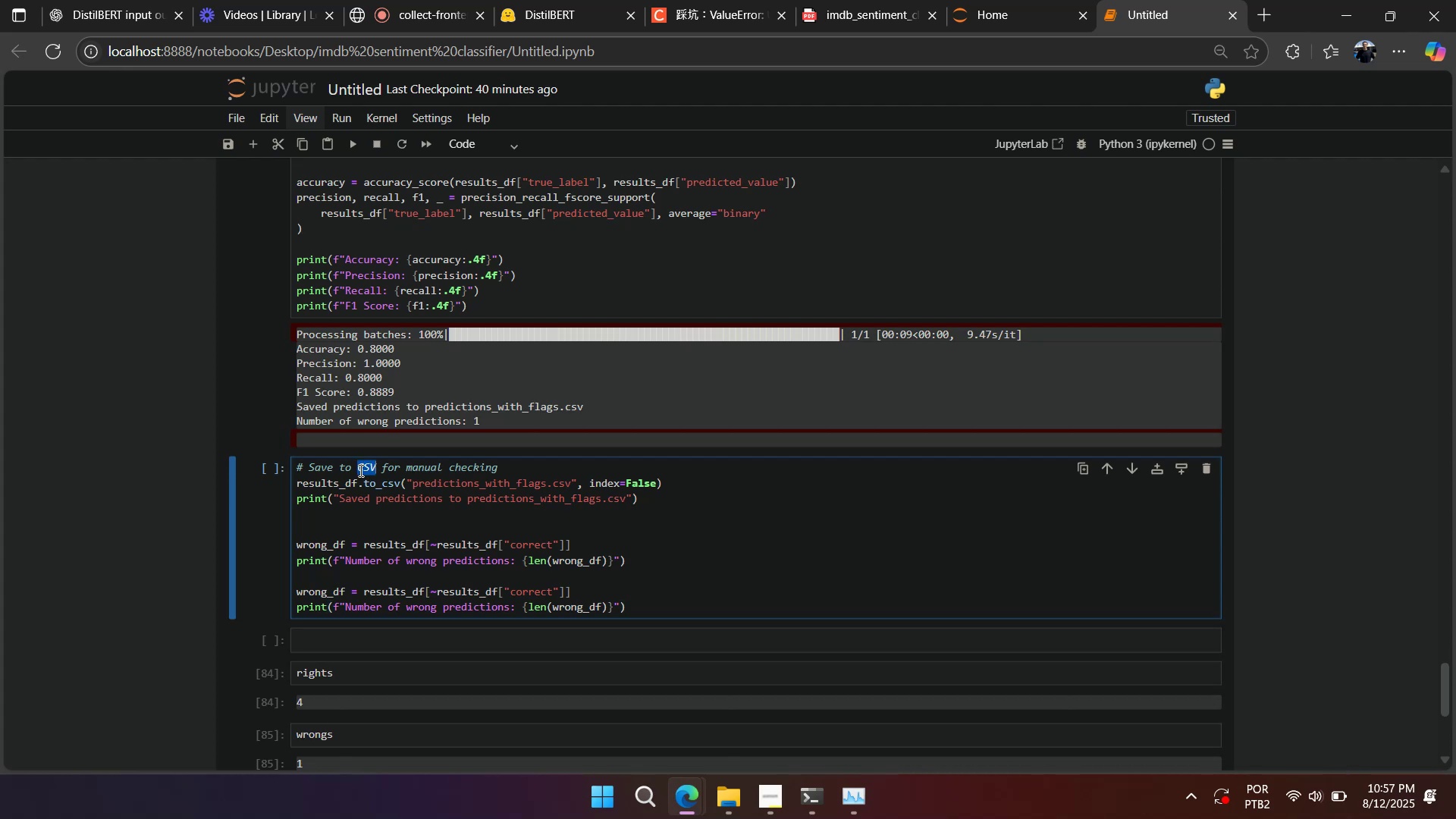 
triple_click([359, 470])
 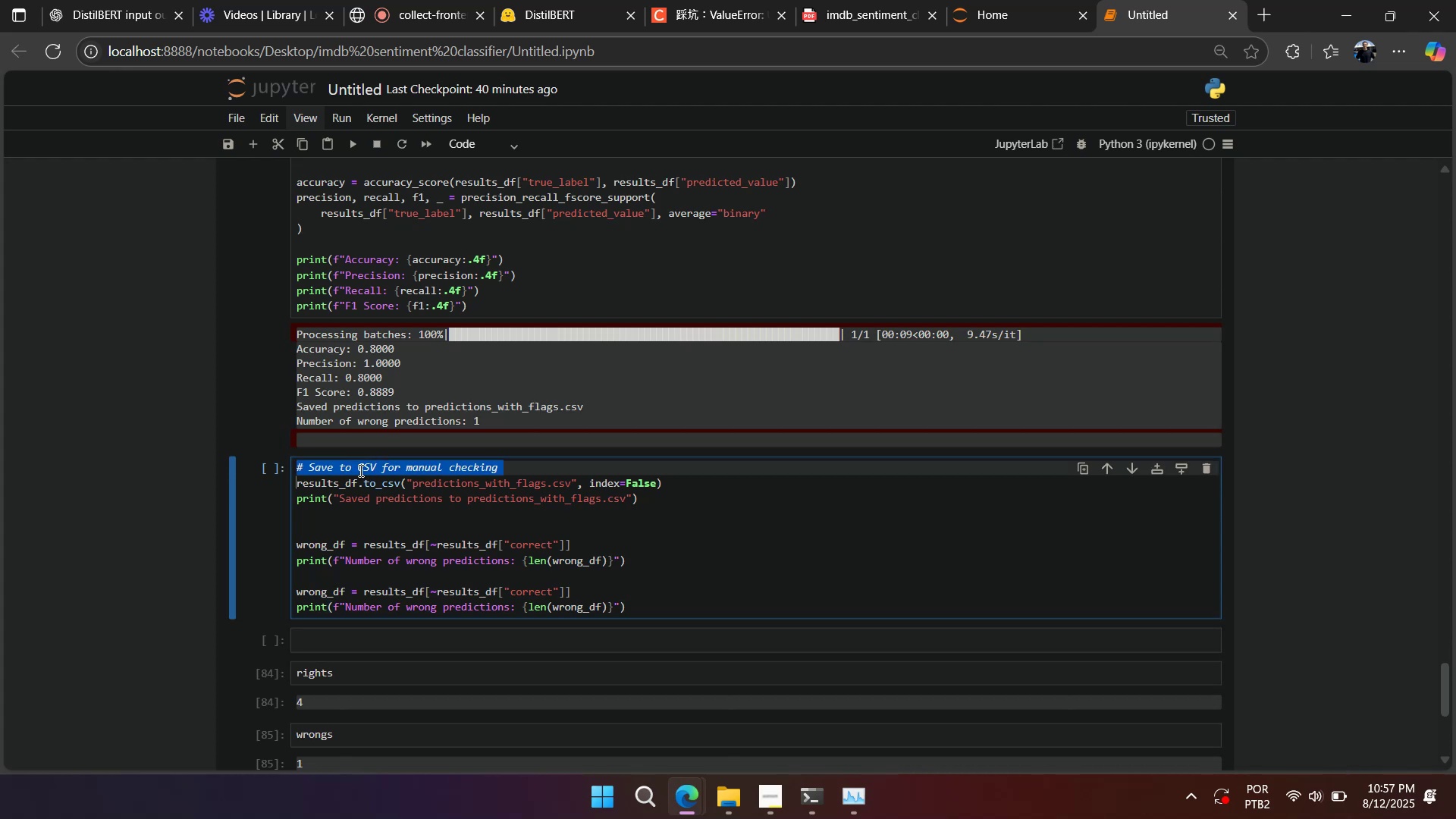 
key(Backspace)
 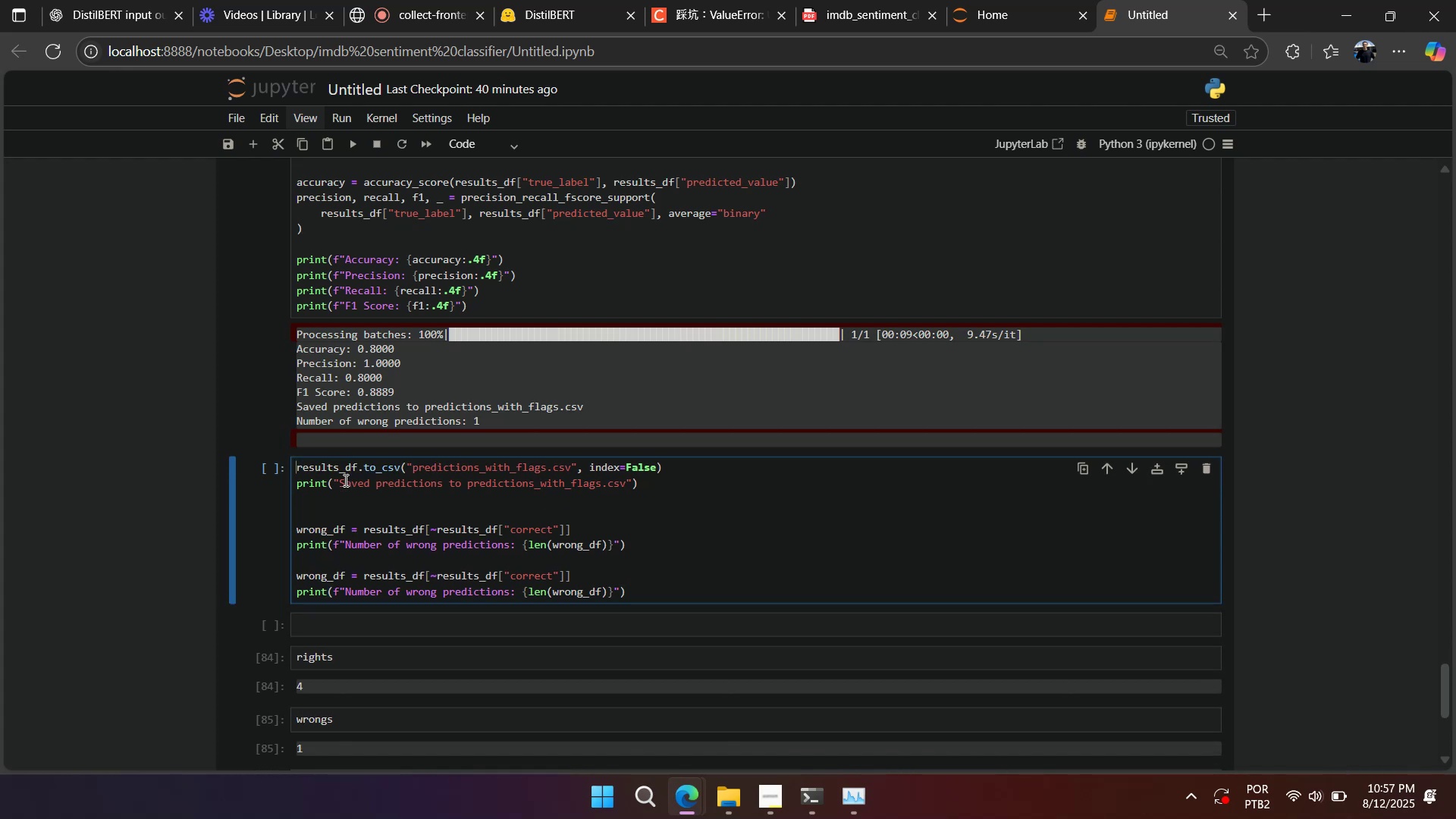 
left_click([334, 502])
 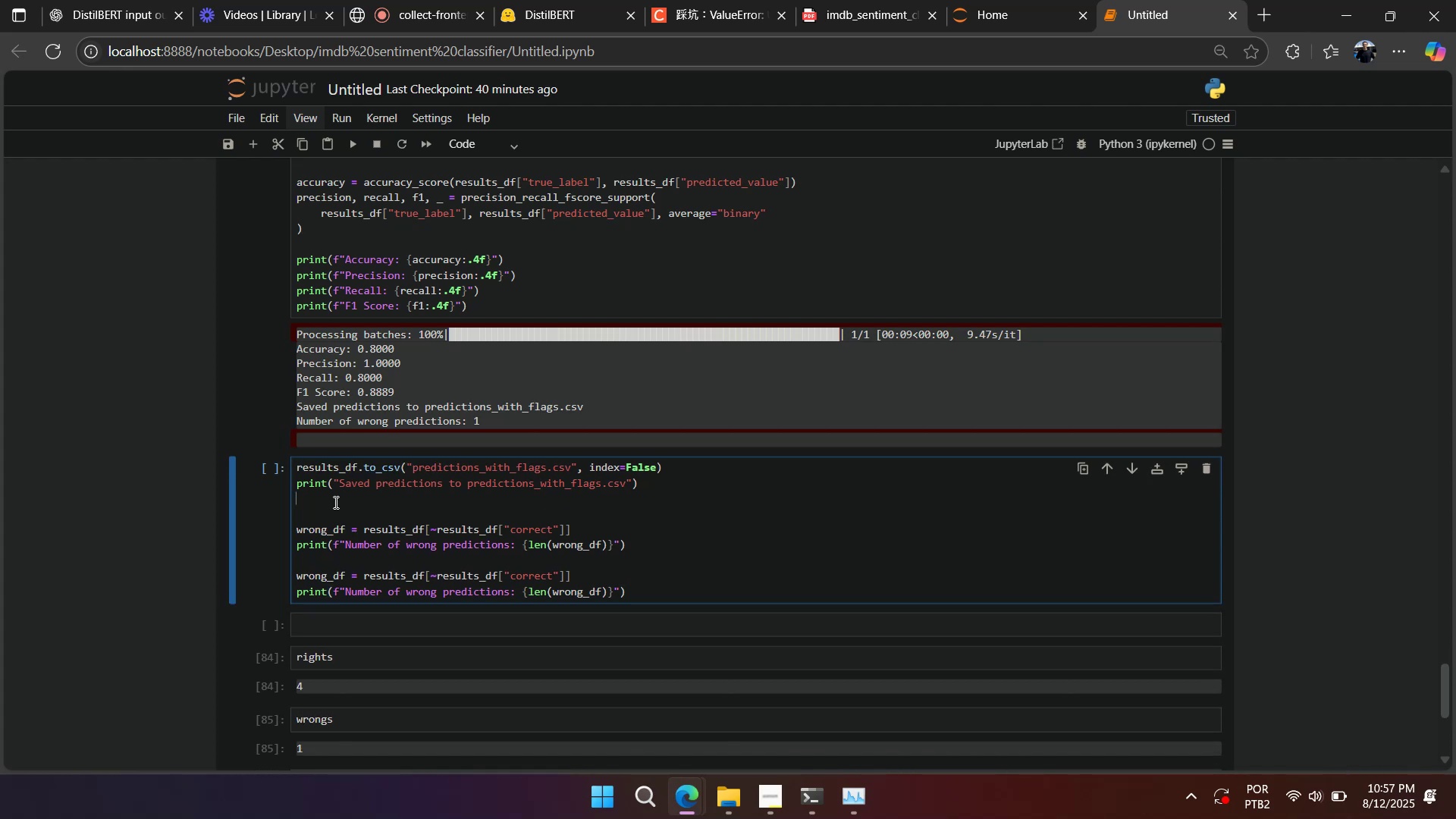 
key(Backspace)
 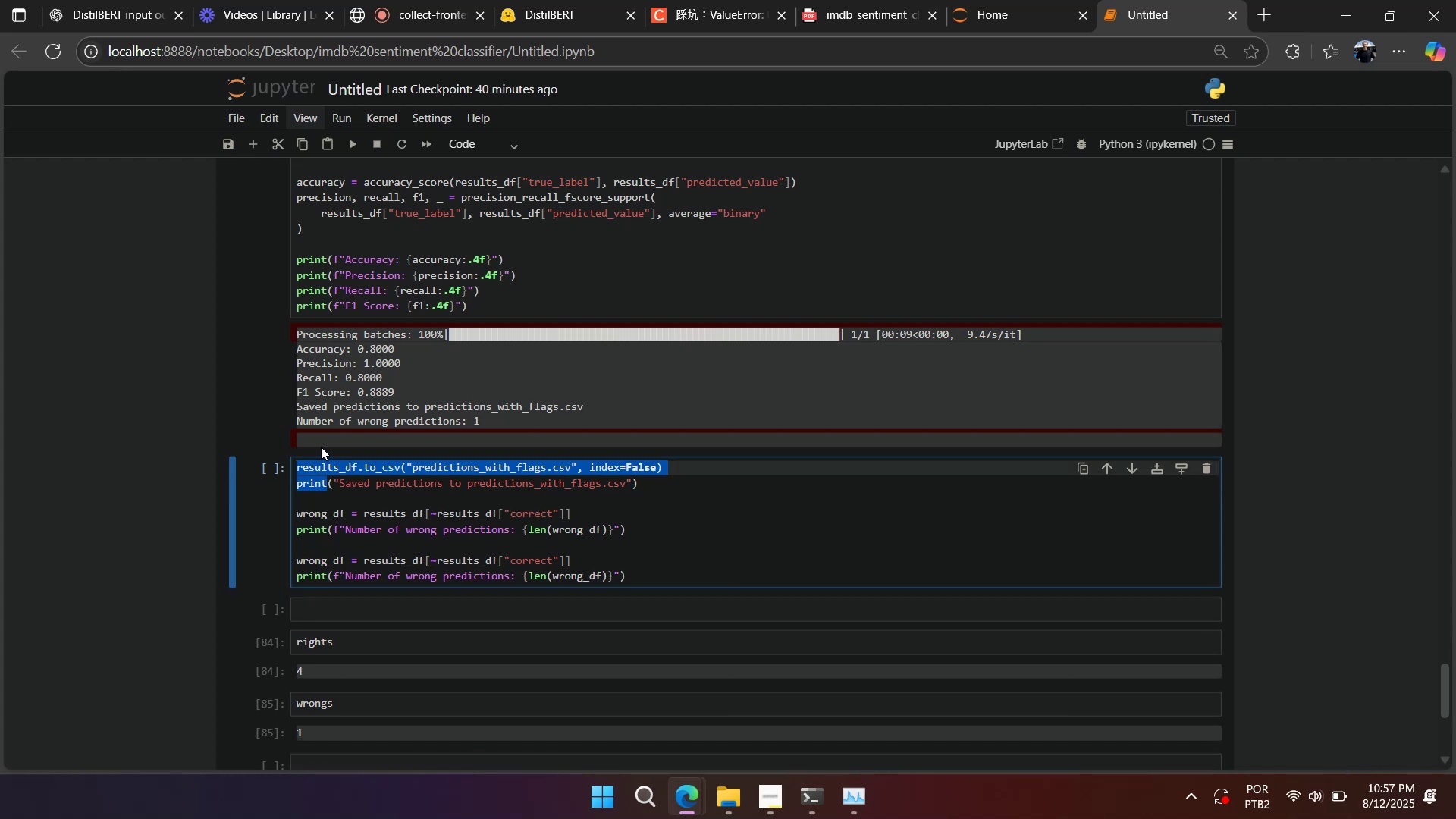 
key(Control+Slash)
 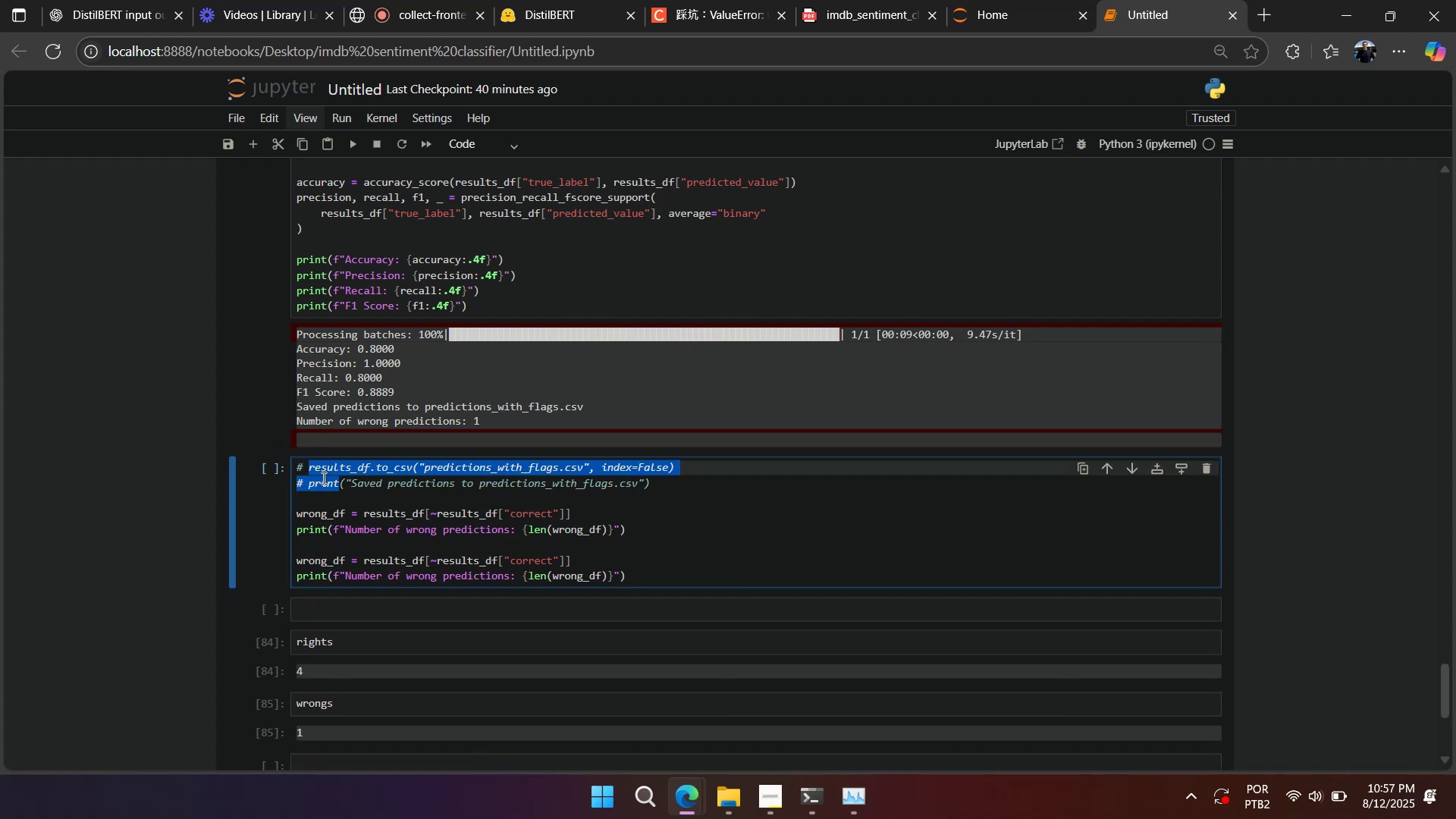 
double_click([324, 496])
 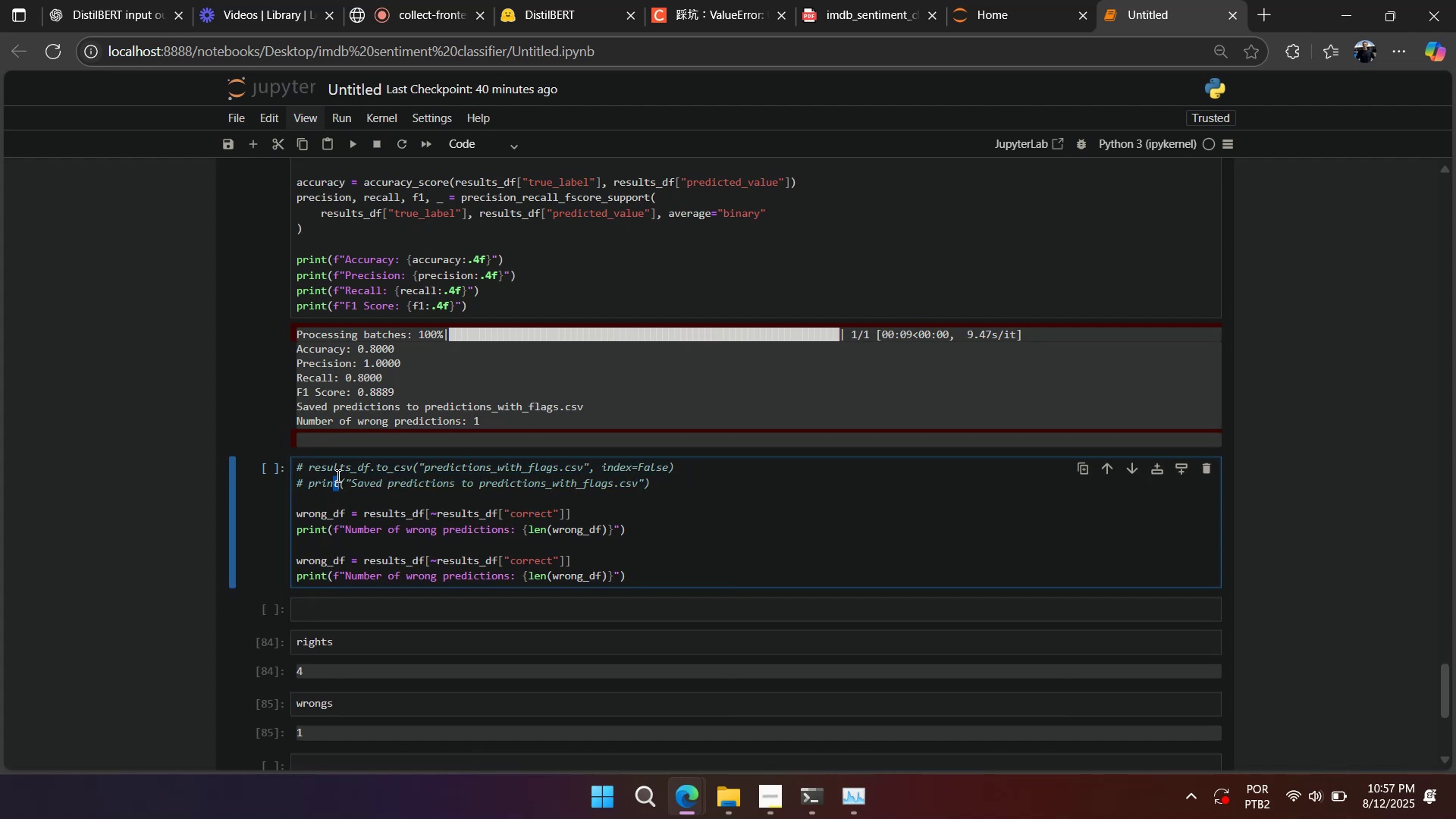 
double_click([337, 474])
 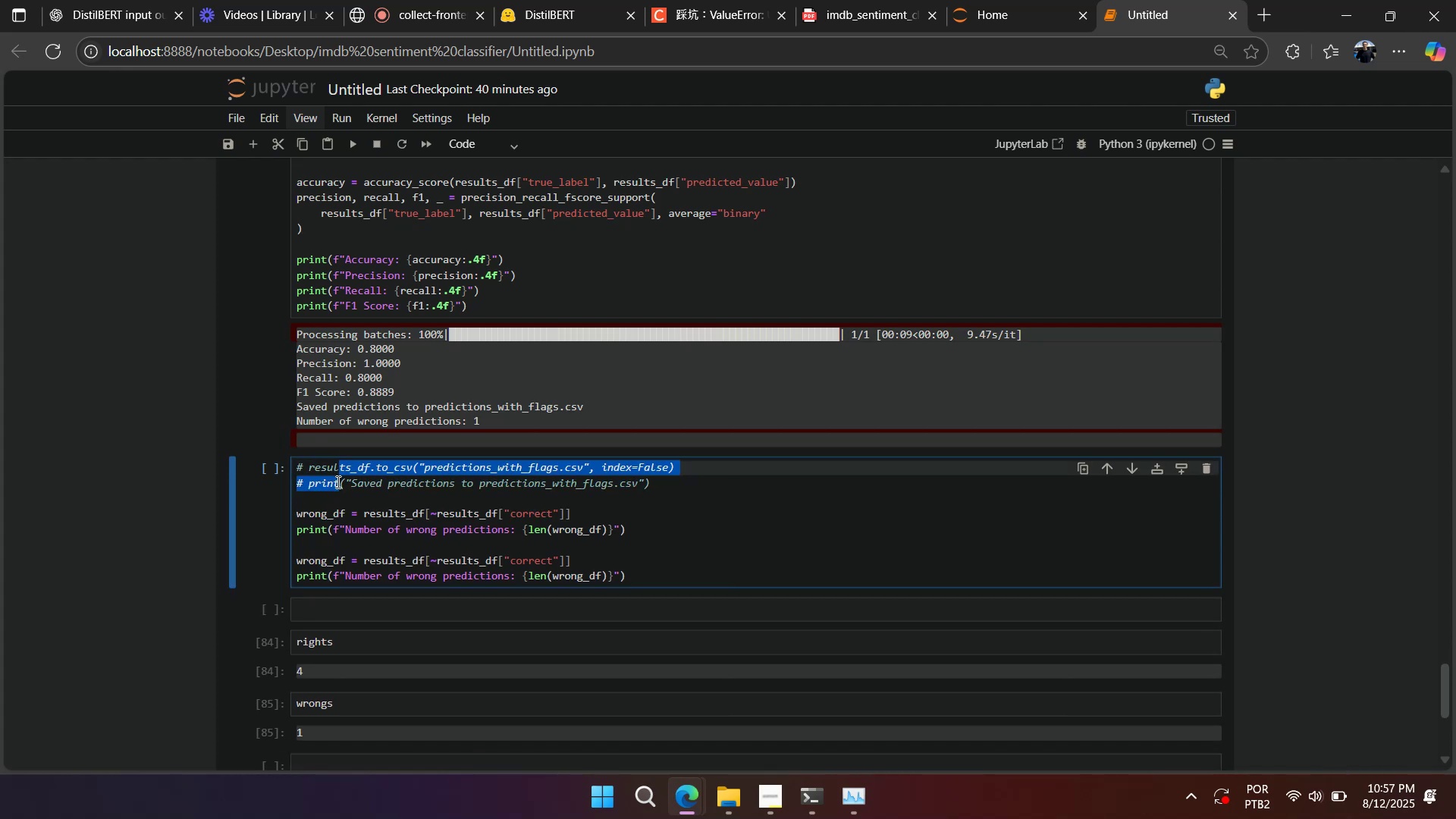 
key(Control+Period)
 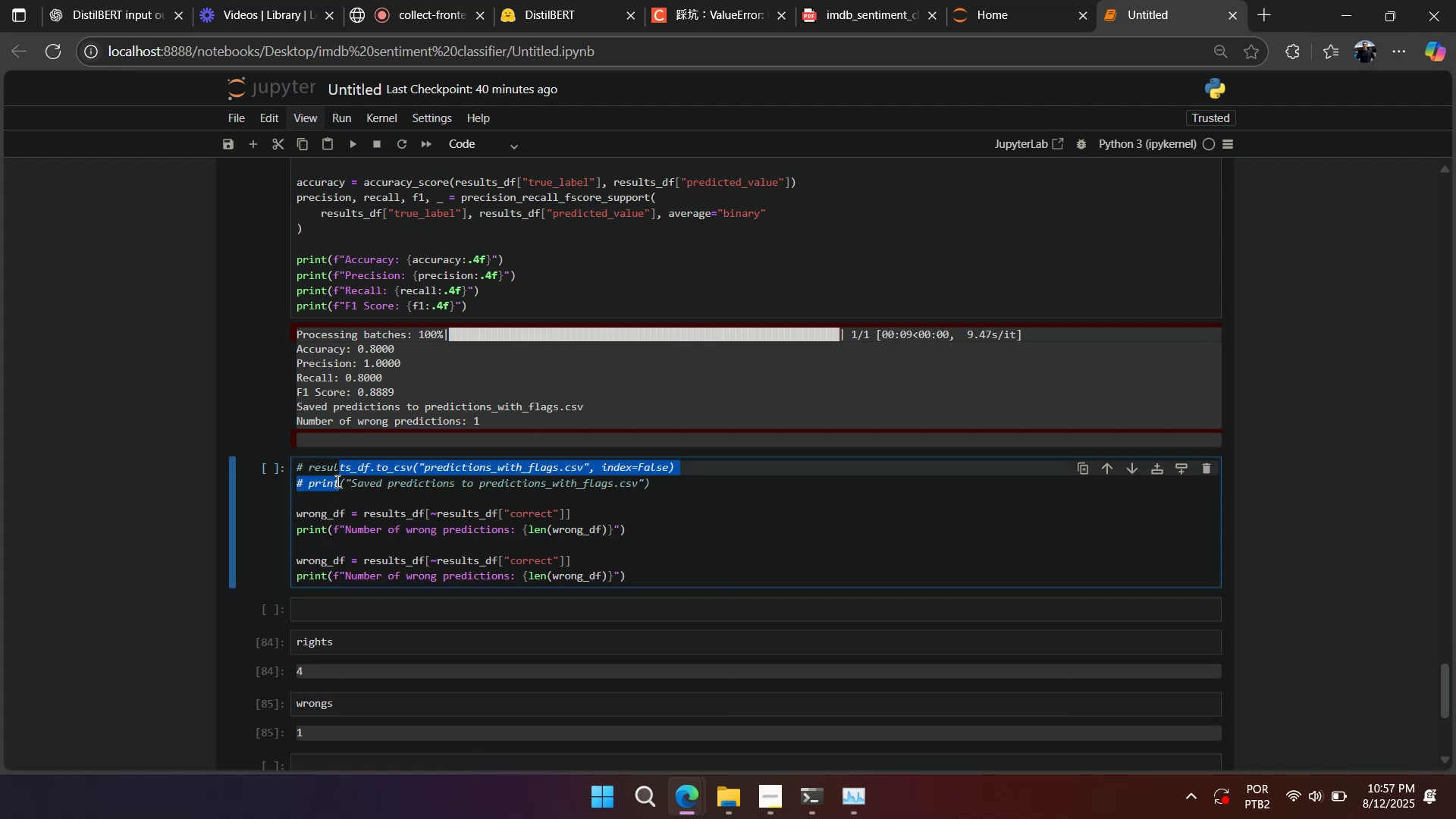 
key(Control+Slash)
 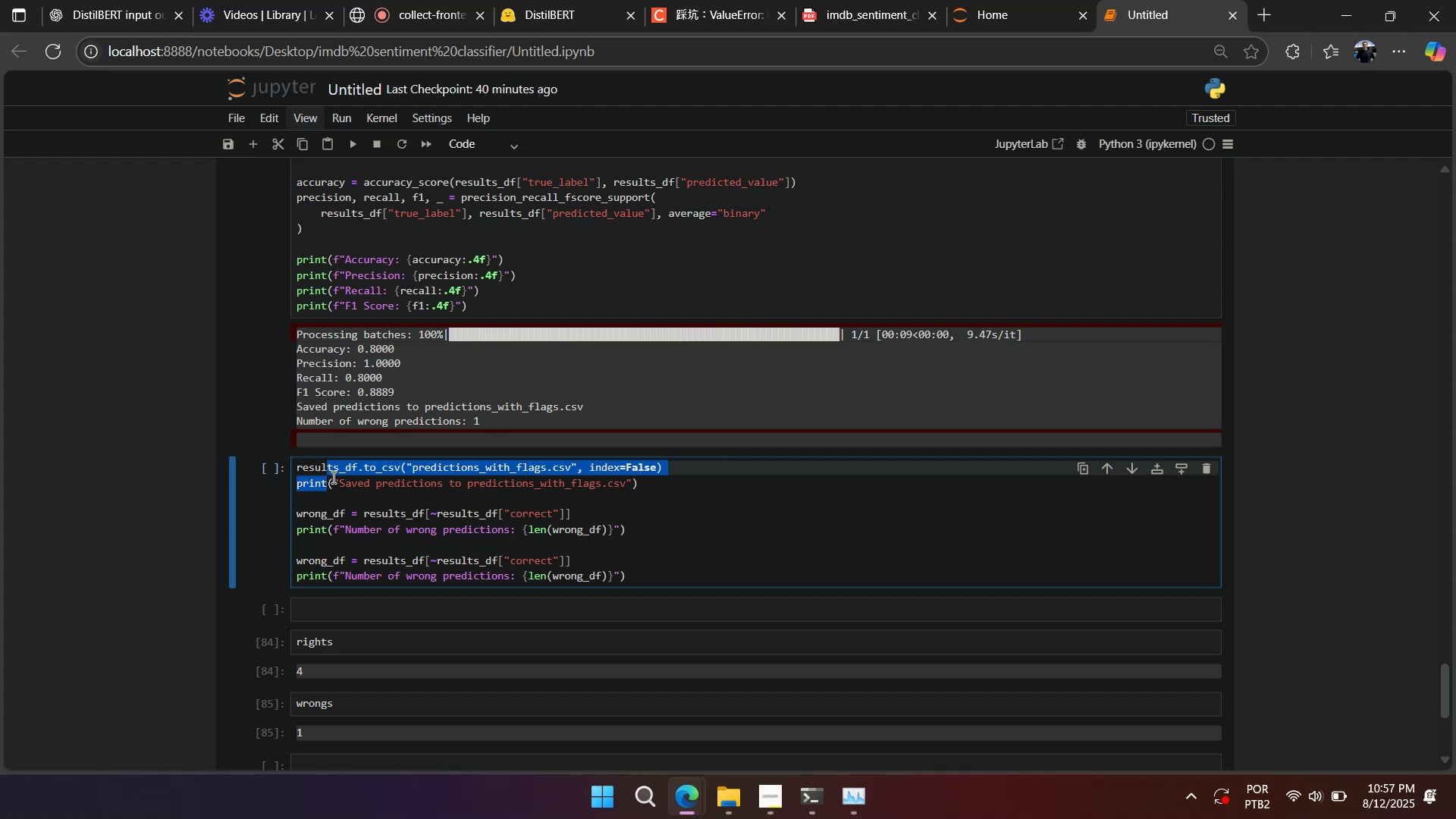 
wait(8.14)
 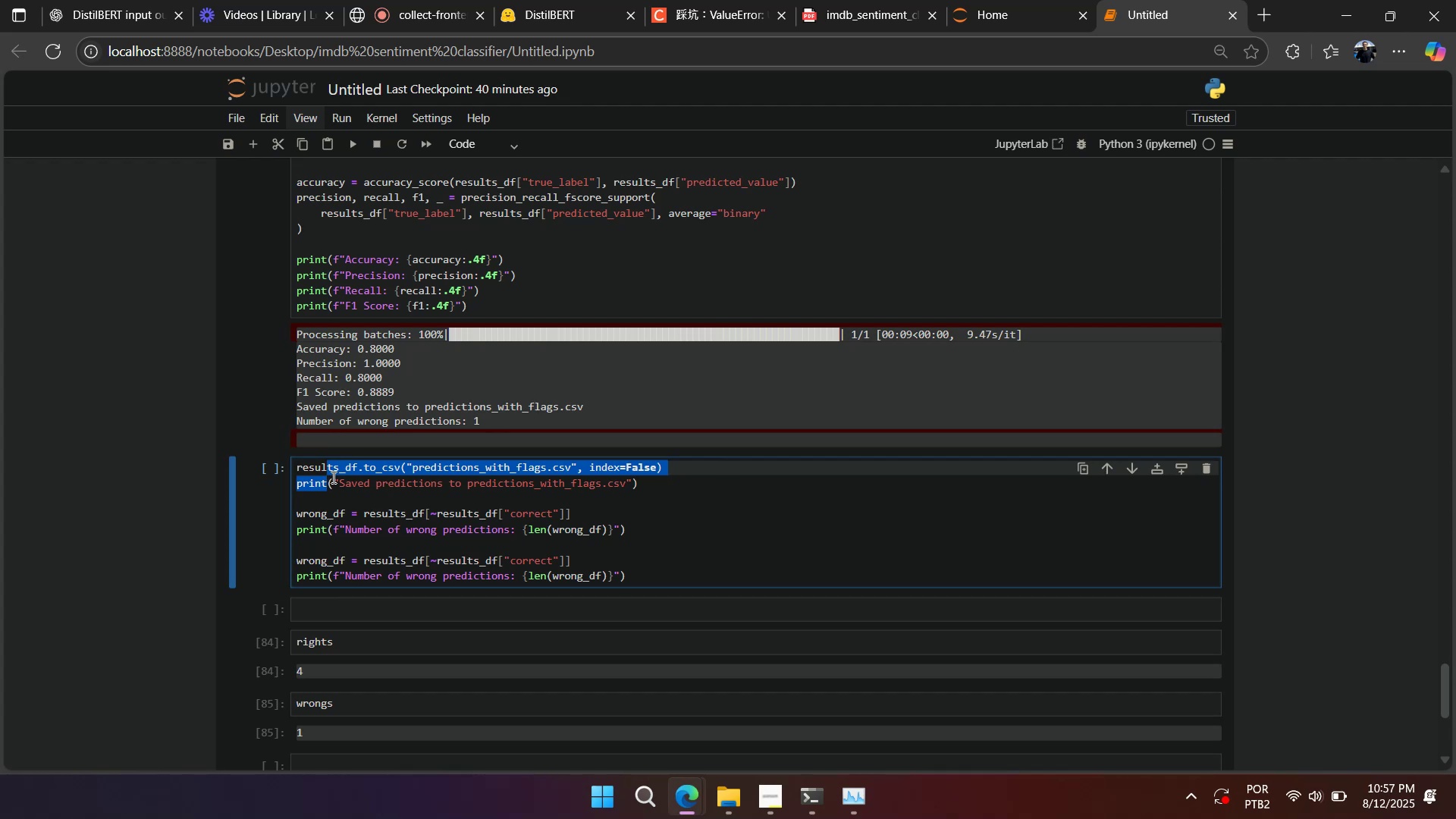 
left_click([771, 801])
 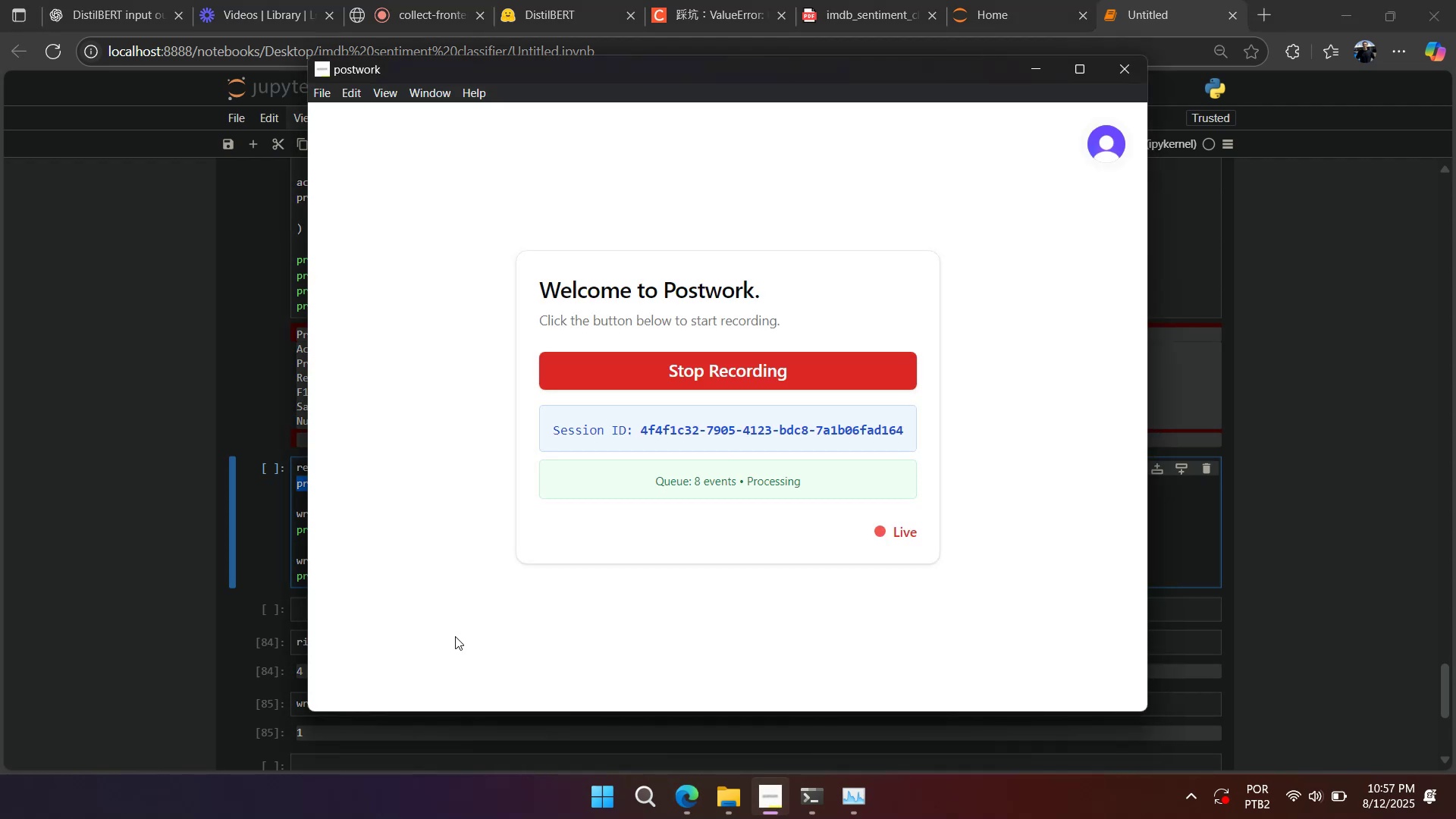 
right_click([136, 539])
 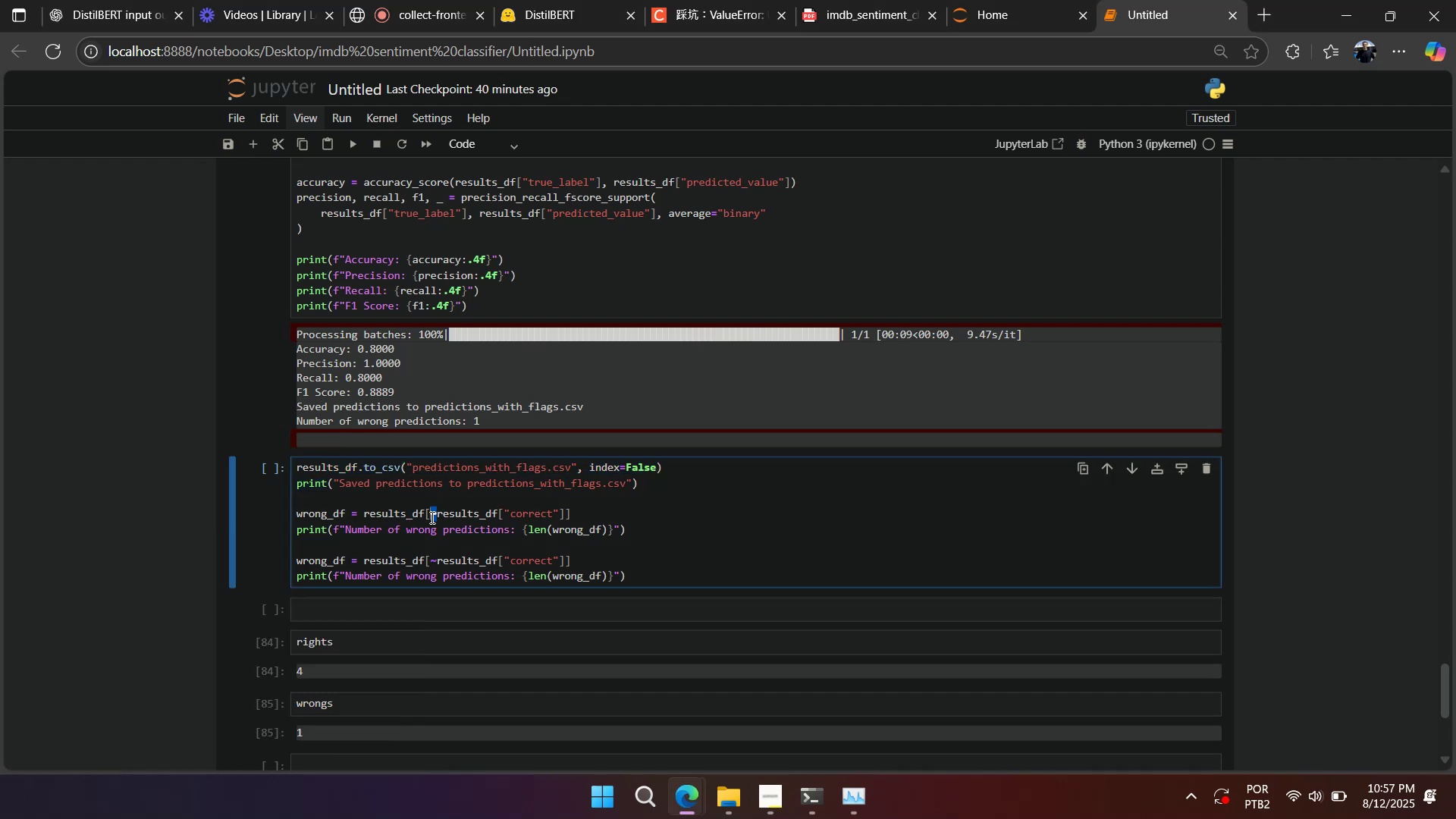 
key(Backspace)
 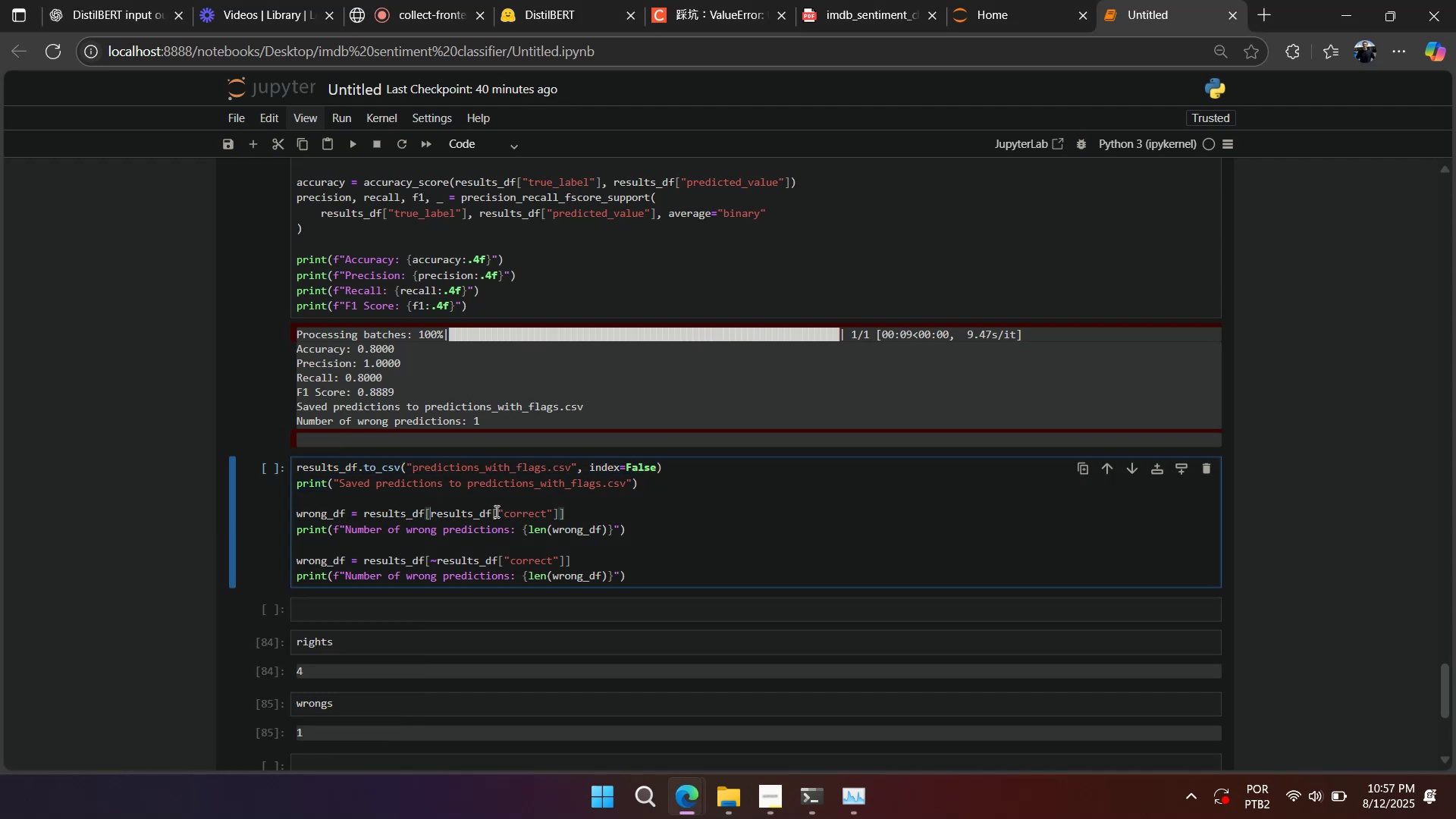 
key(Shift+Enter)
 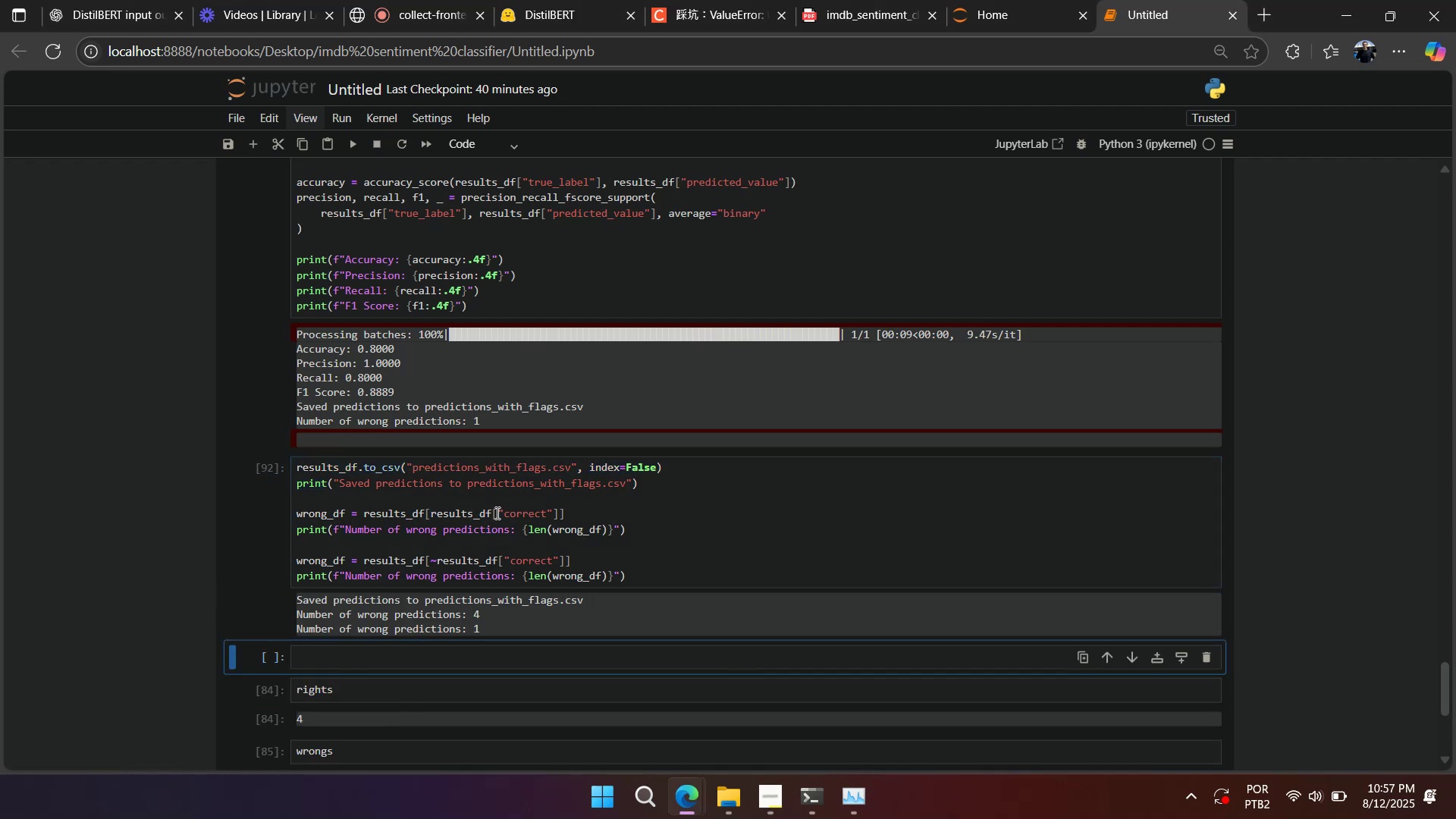 
double_click([422, 532])
 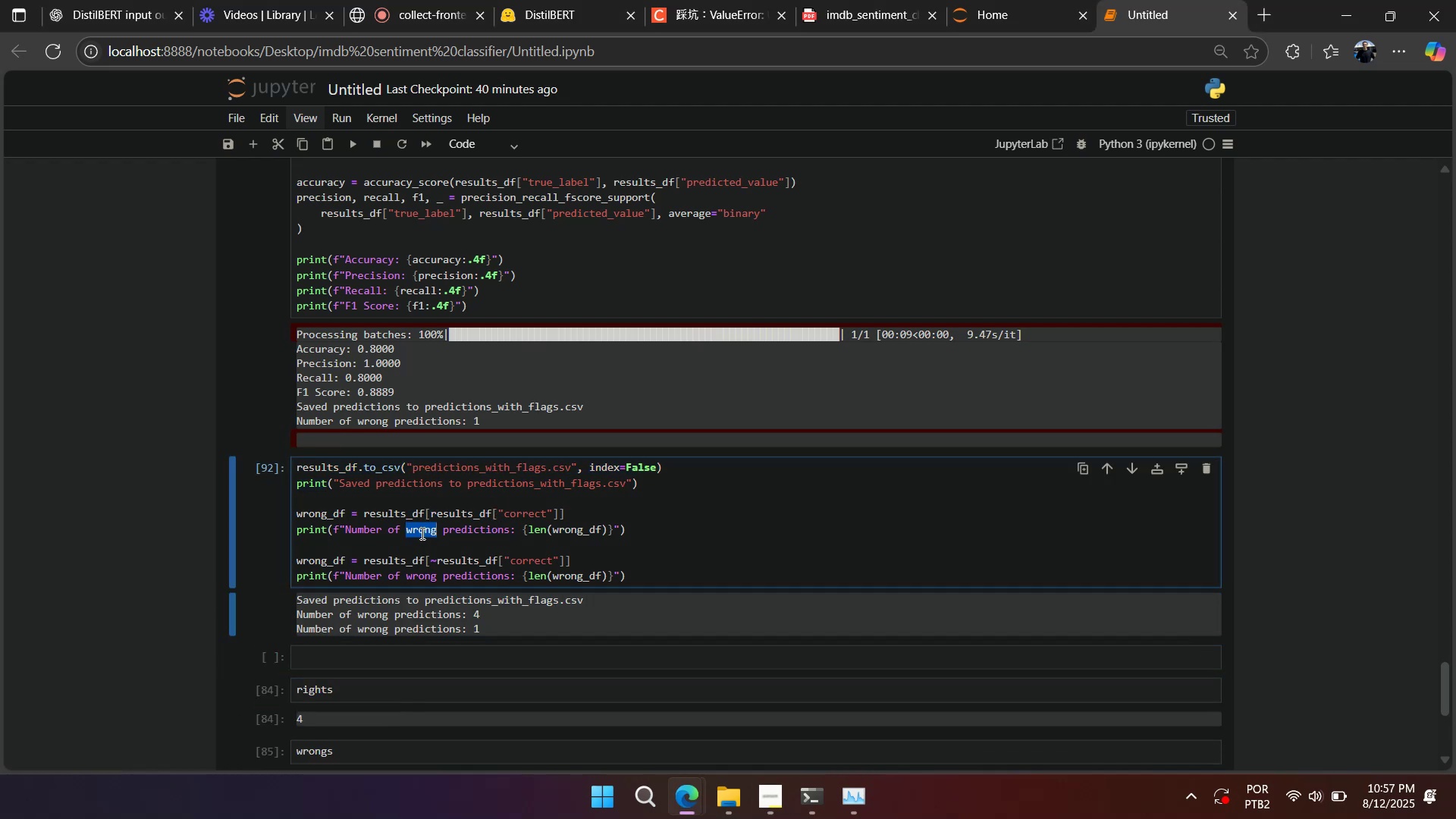 
type(right)
 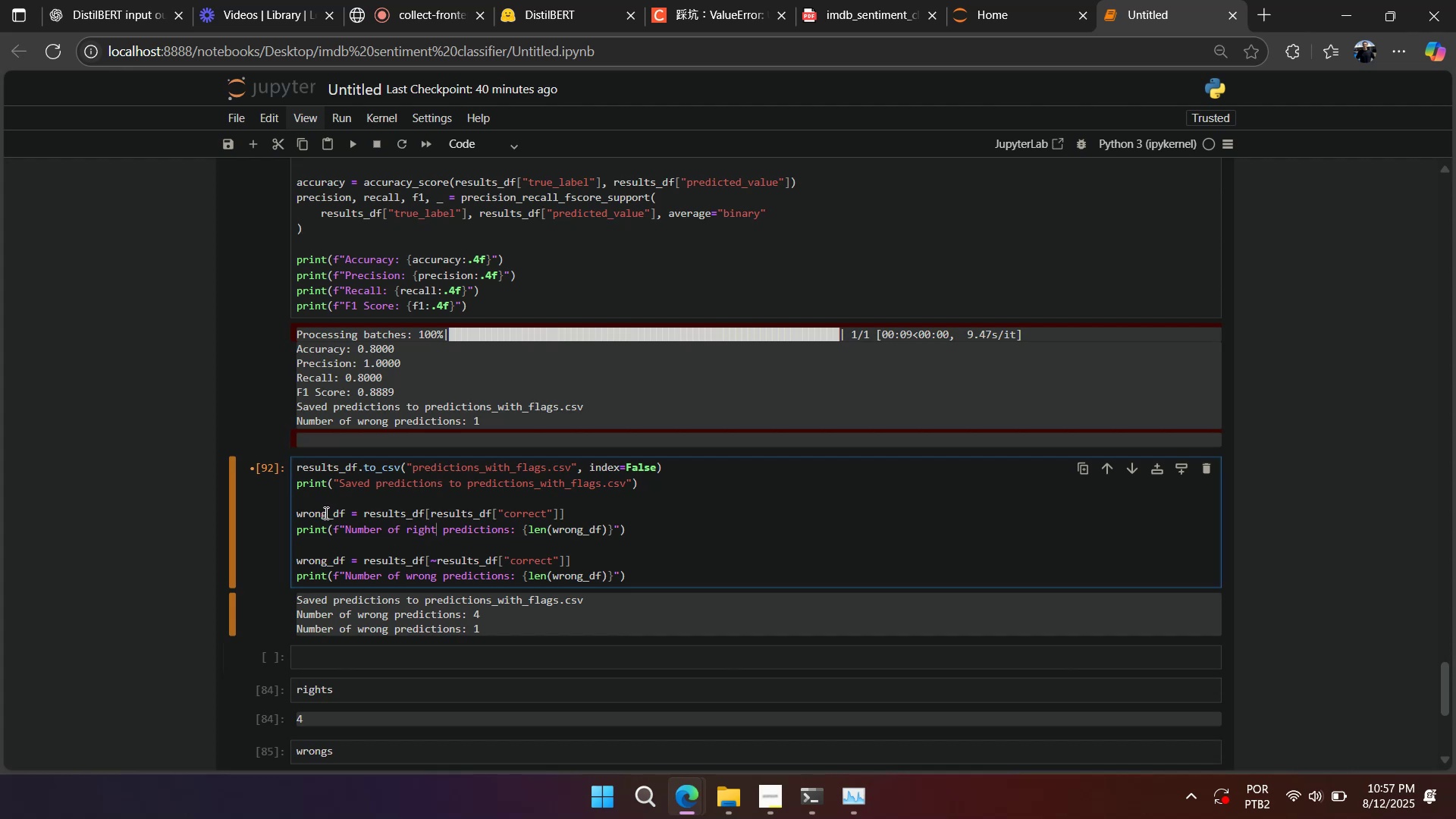 
type(right)
 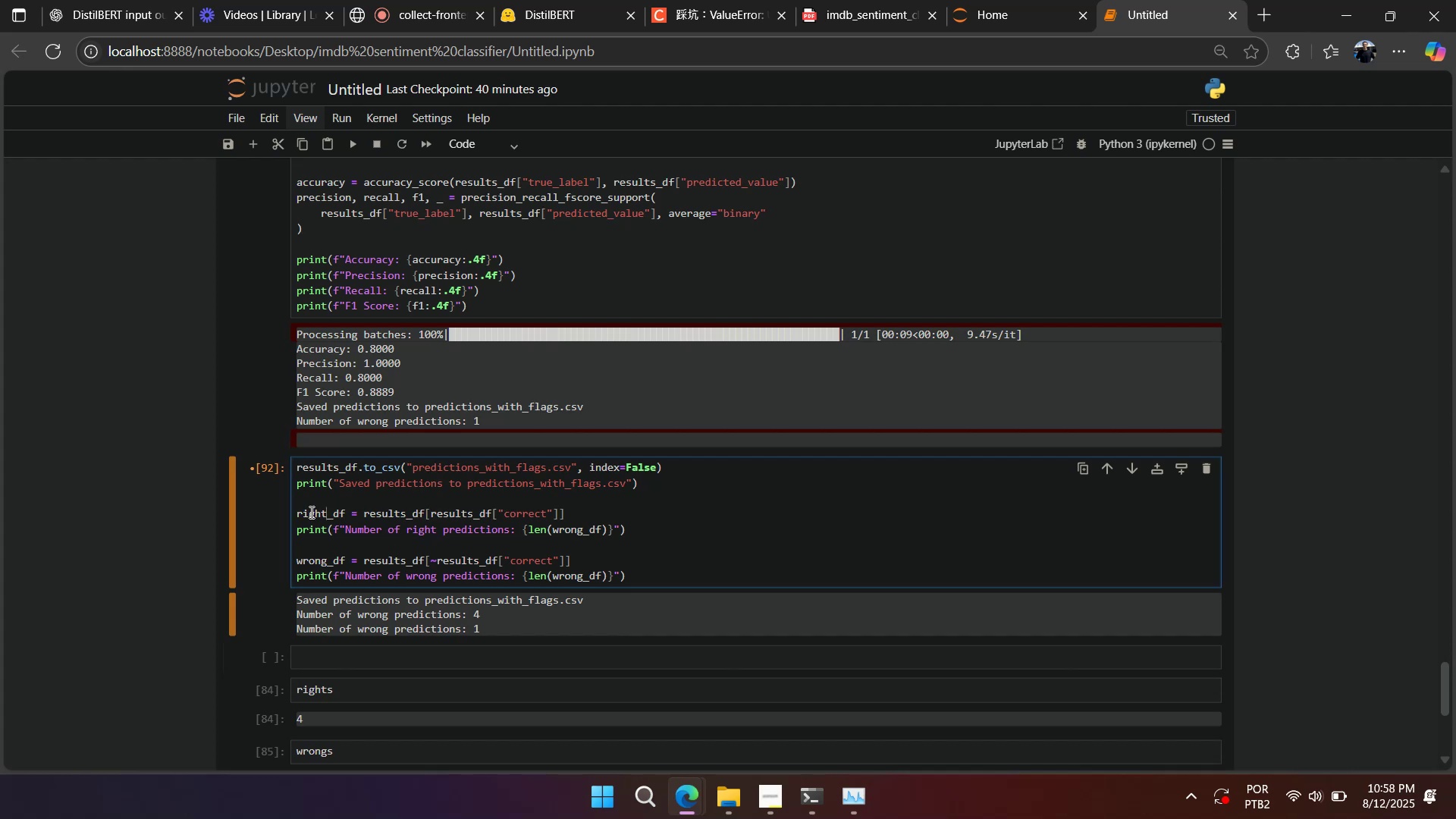 
double_click([311, 512])
 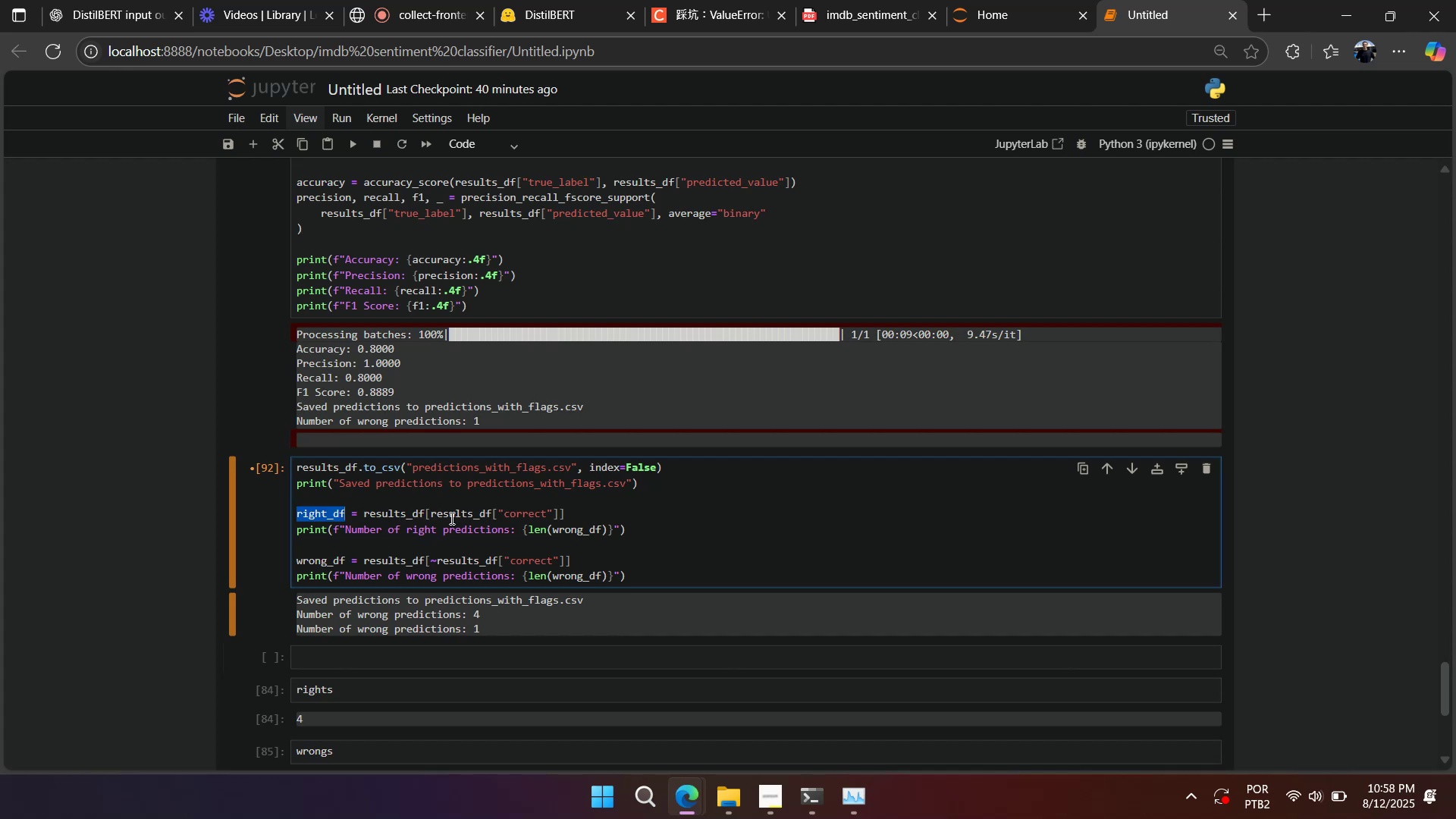 
key(Control+ControlLeft)
 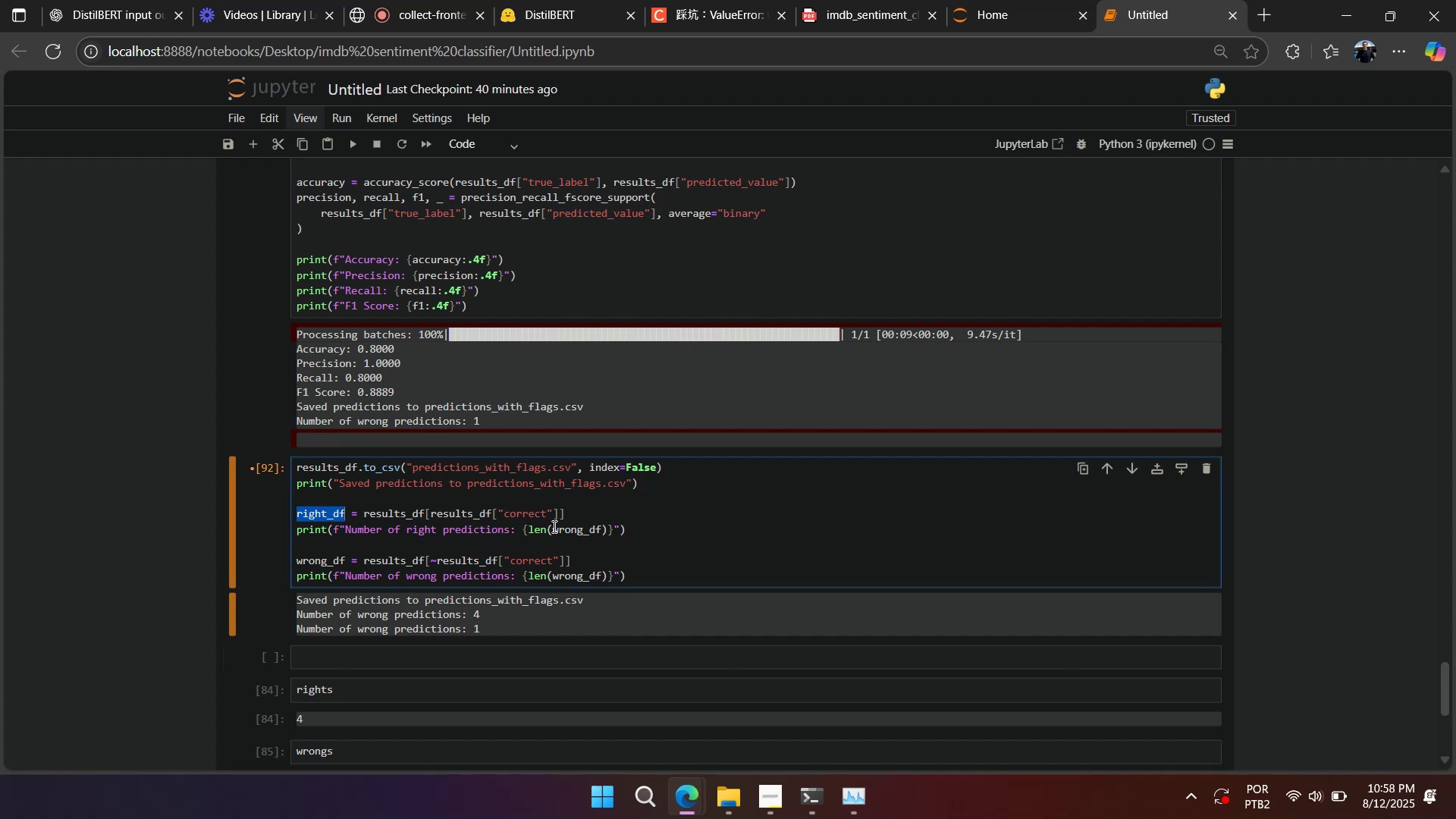 
key(Control+C)
 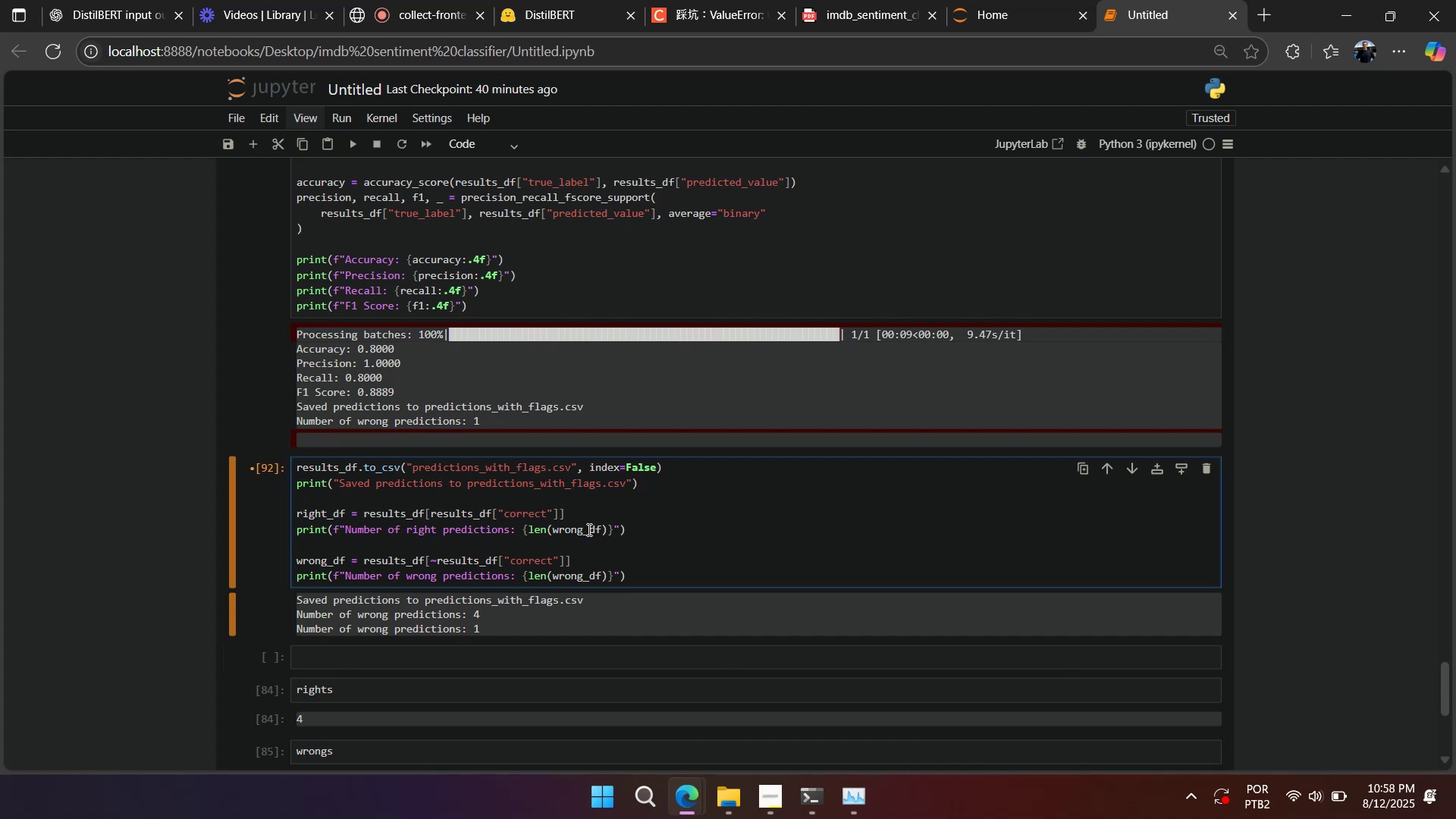 
double_click([588, 529])
 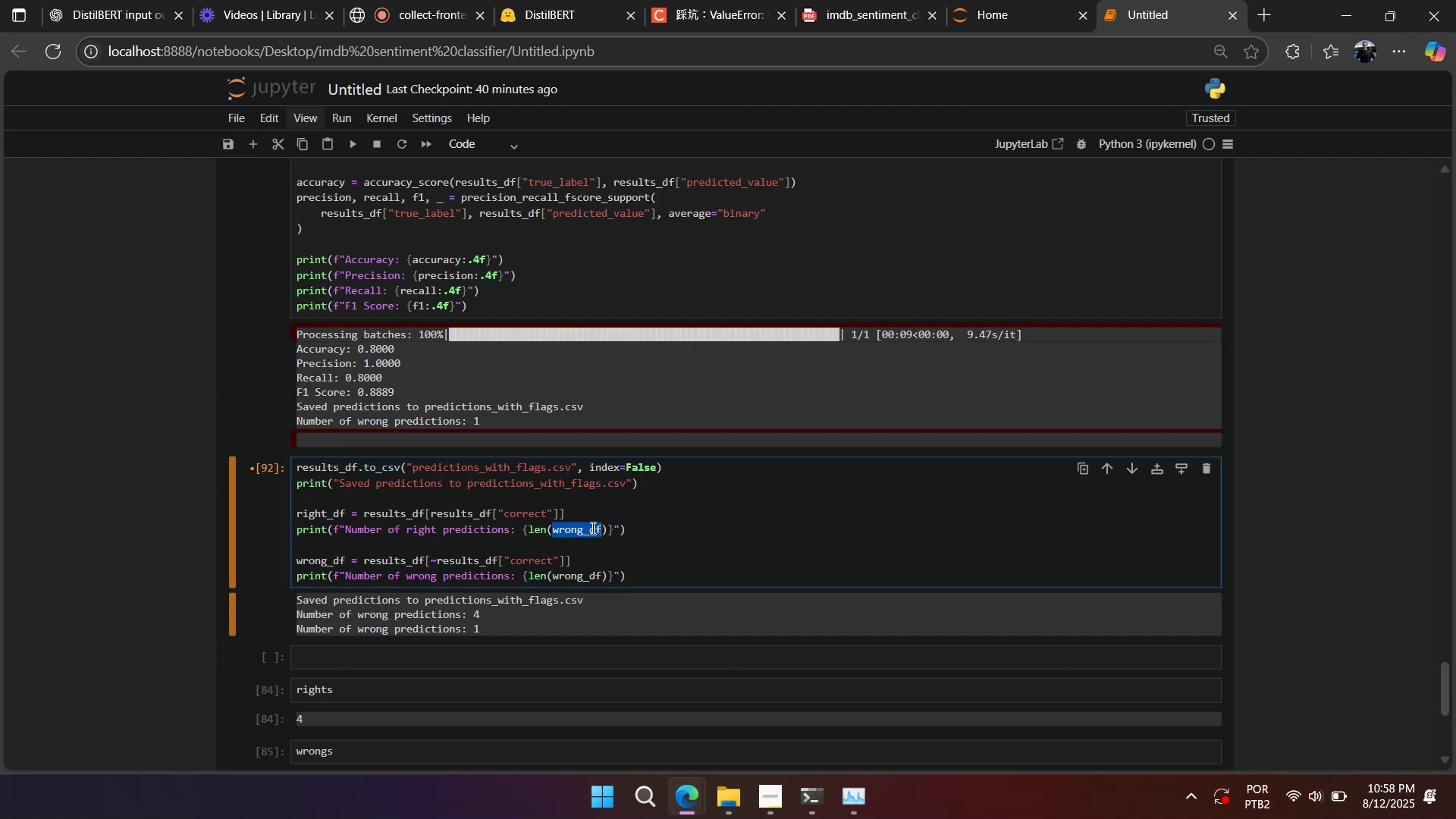 
key(Control+V)
 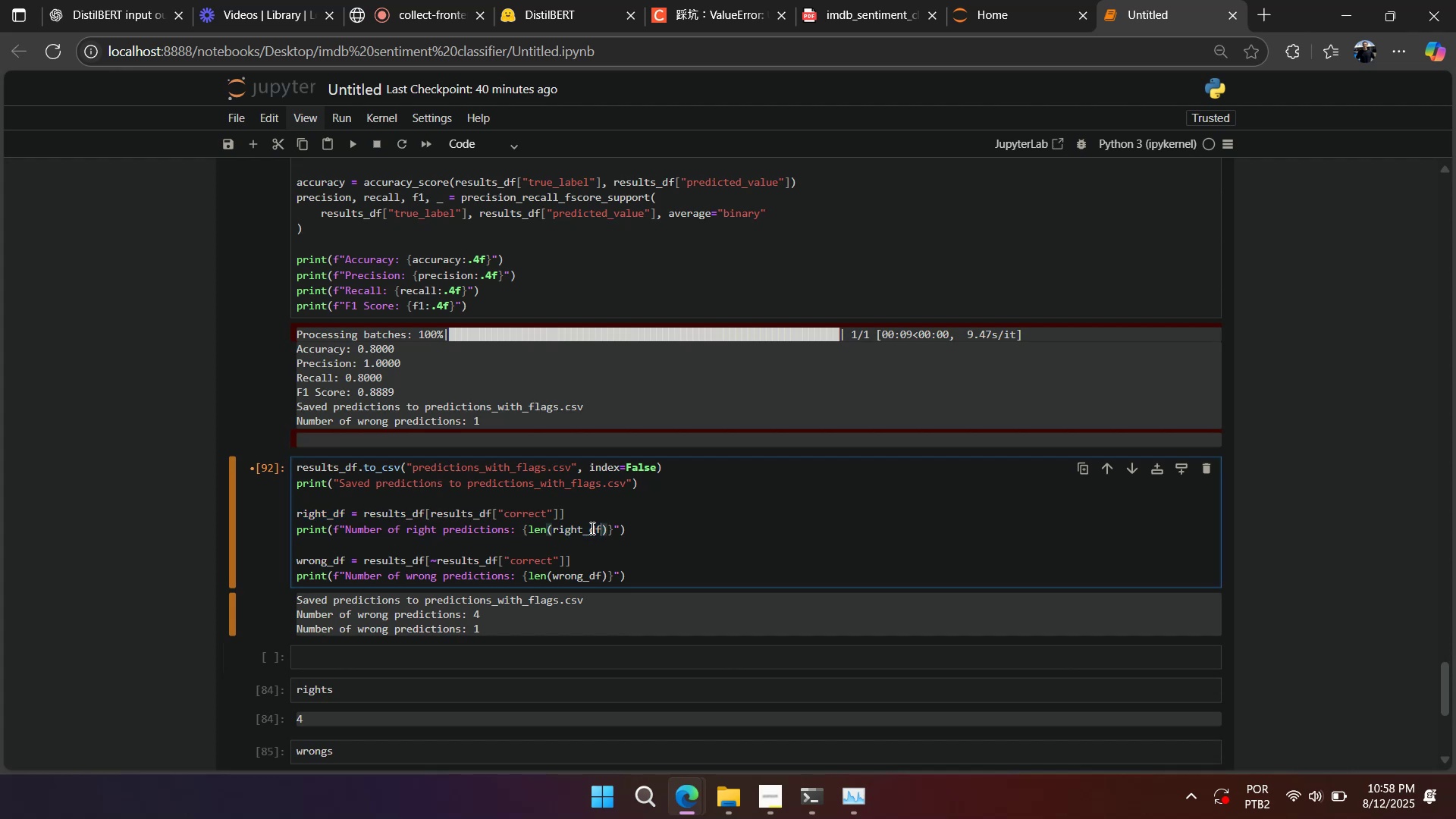 
key(Shift+Enter)
 